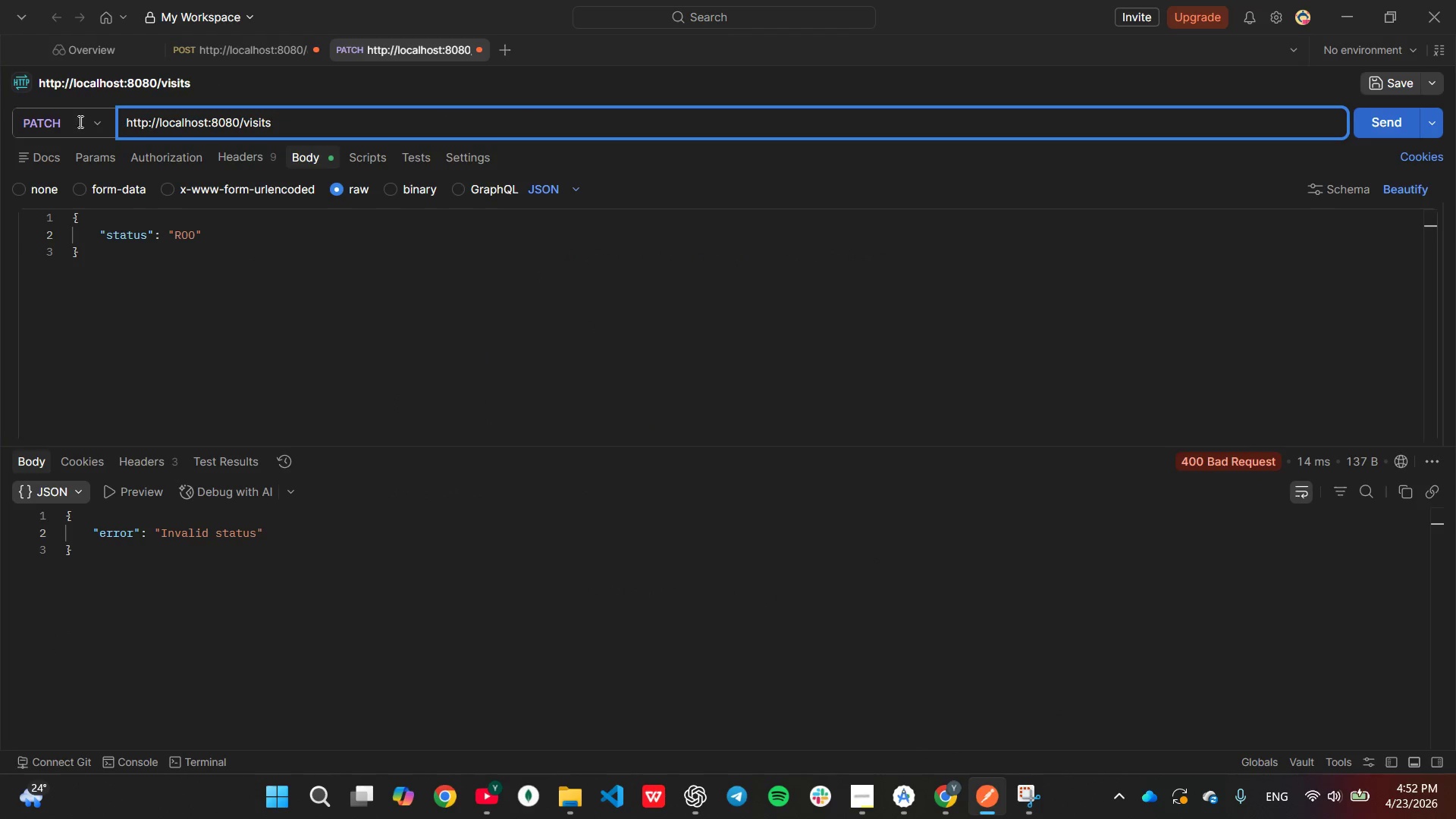 
left_click([92, 126])
 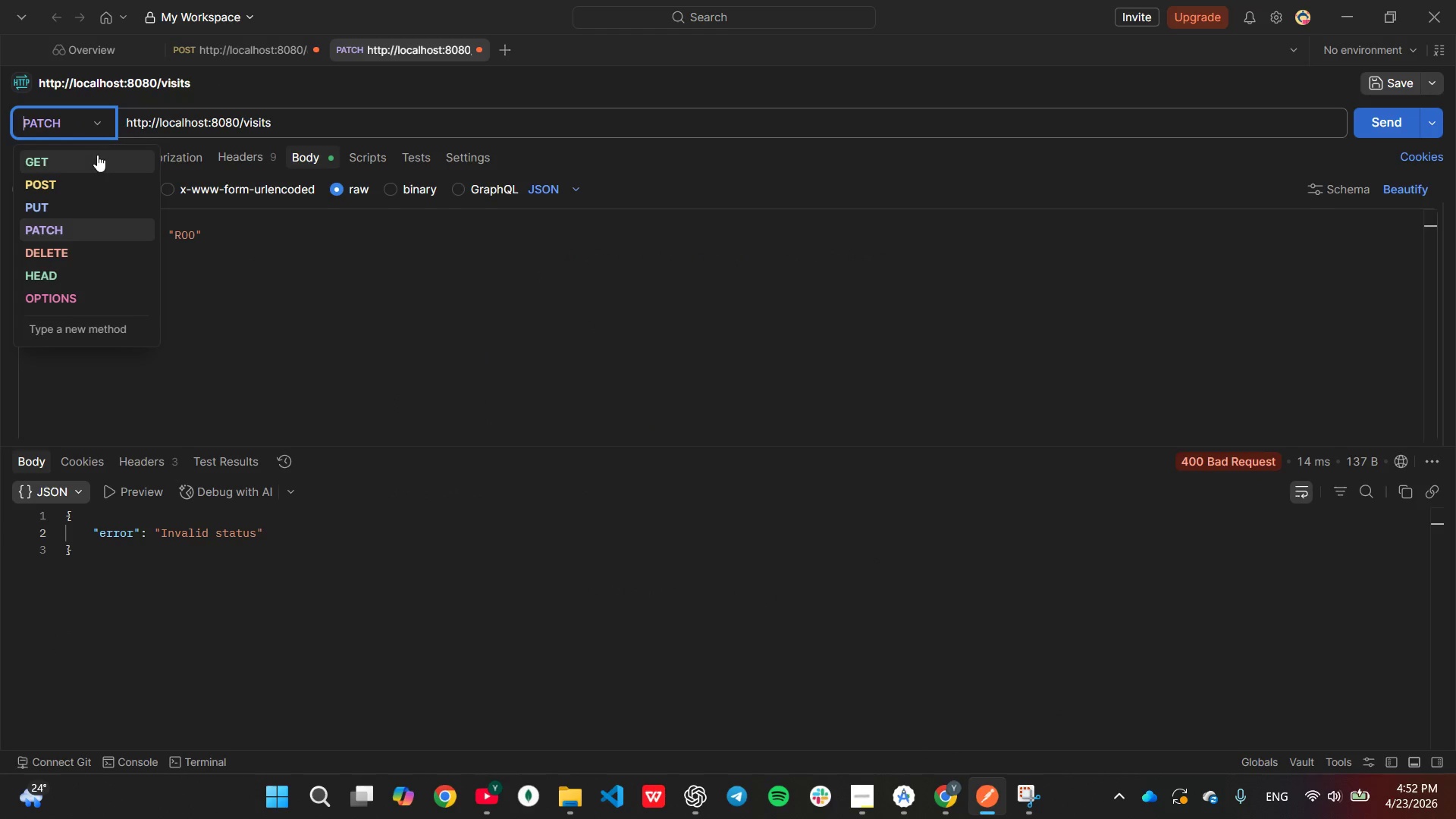 
left_click([98, 155])
 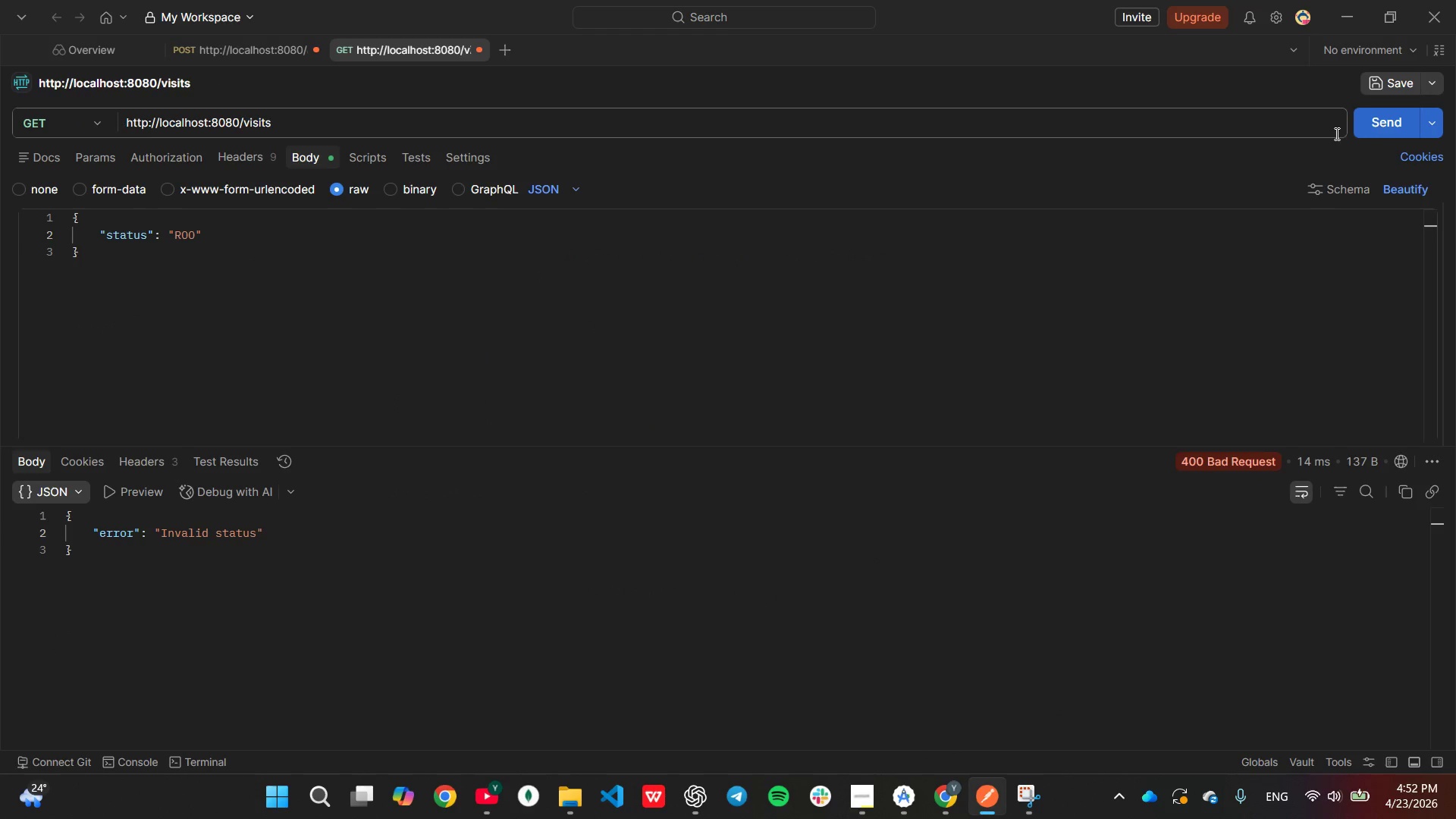 
left_click([1382, 122])
 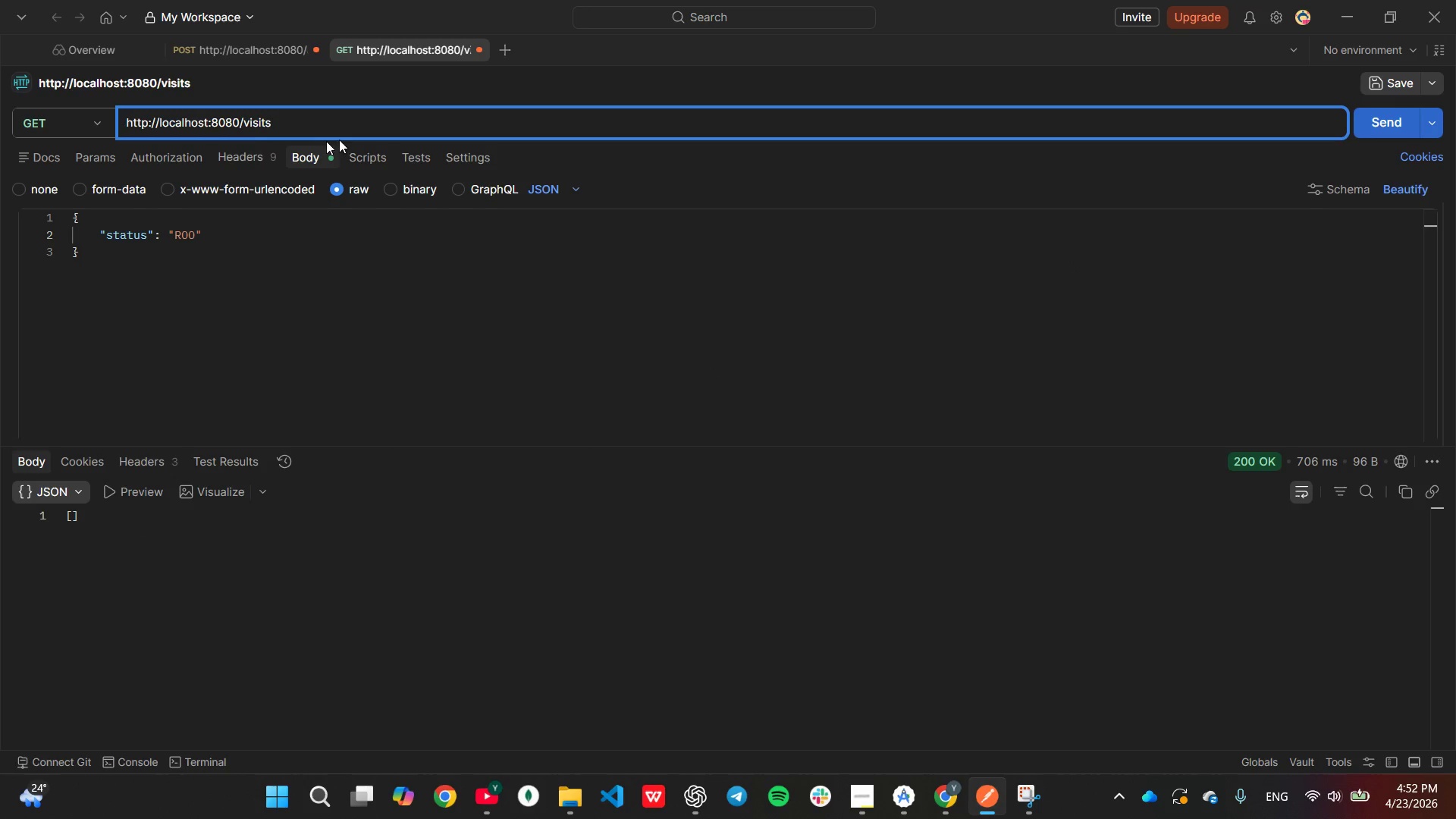 
wait(5.67)
 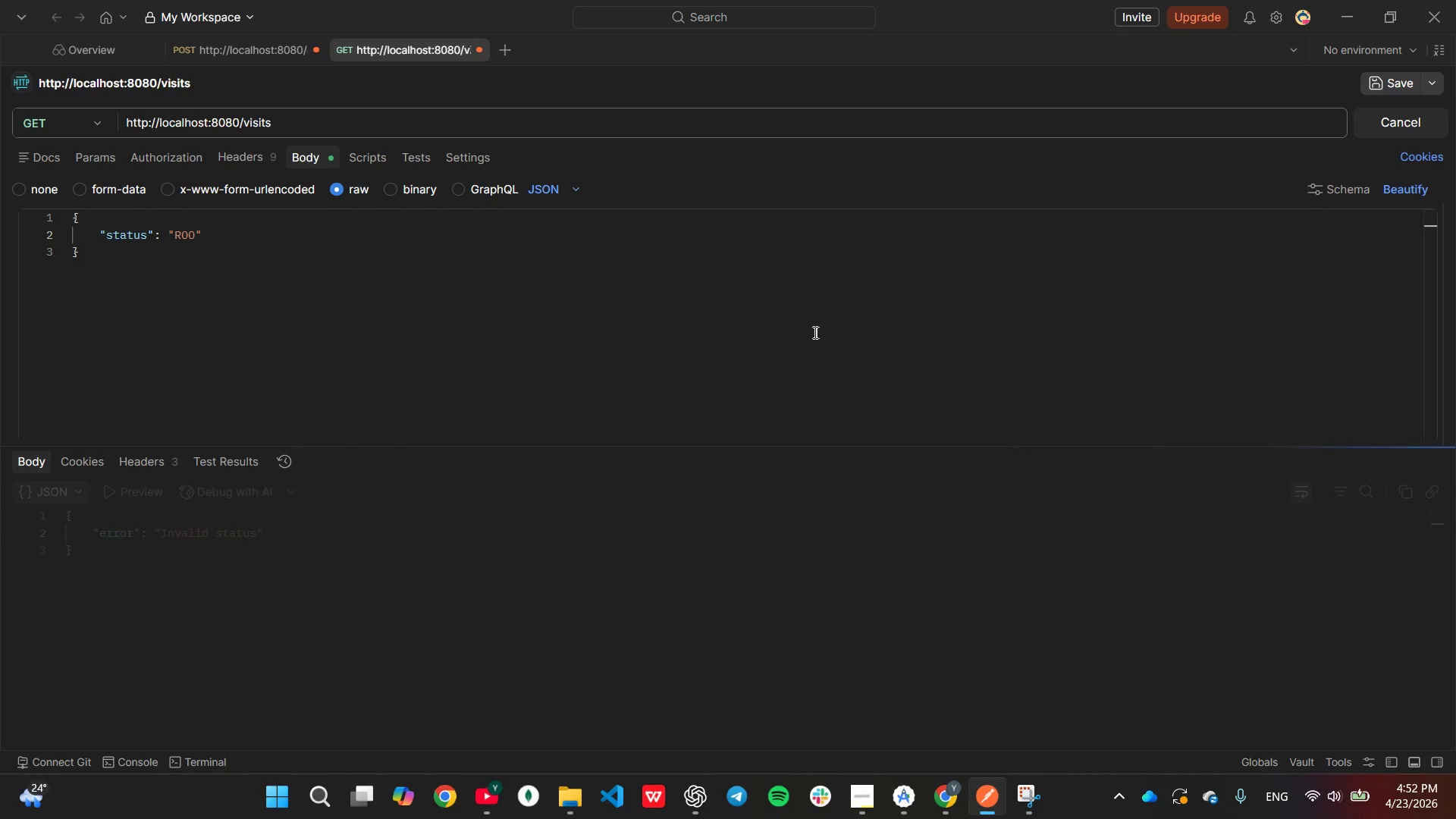 
left_click([102, 120])
 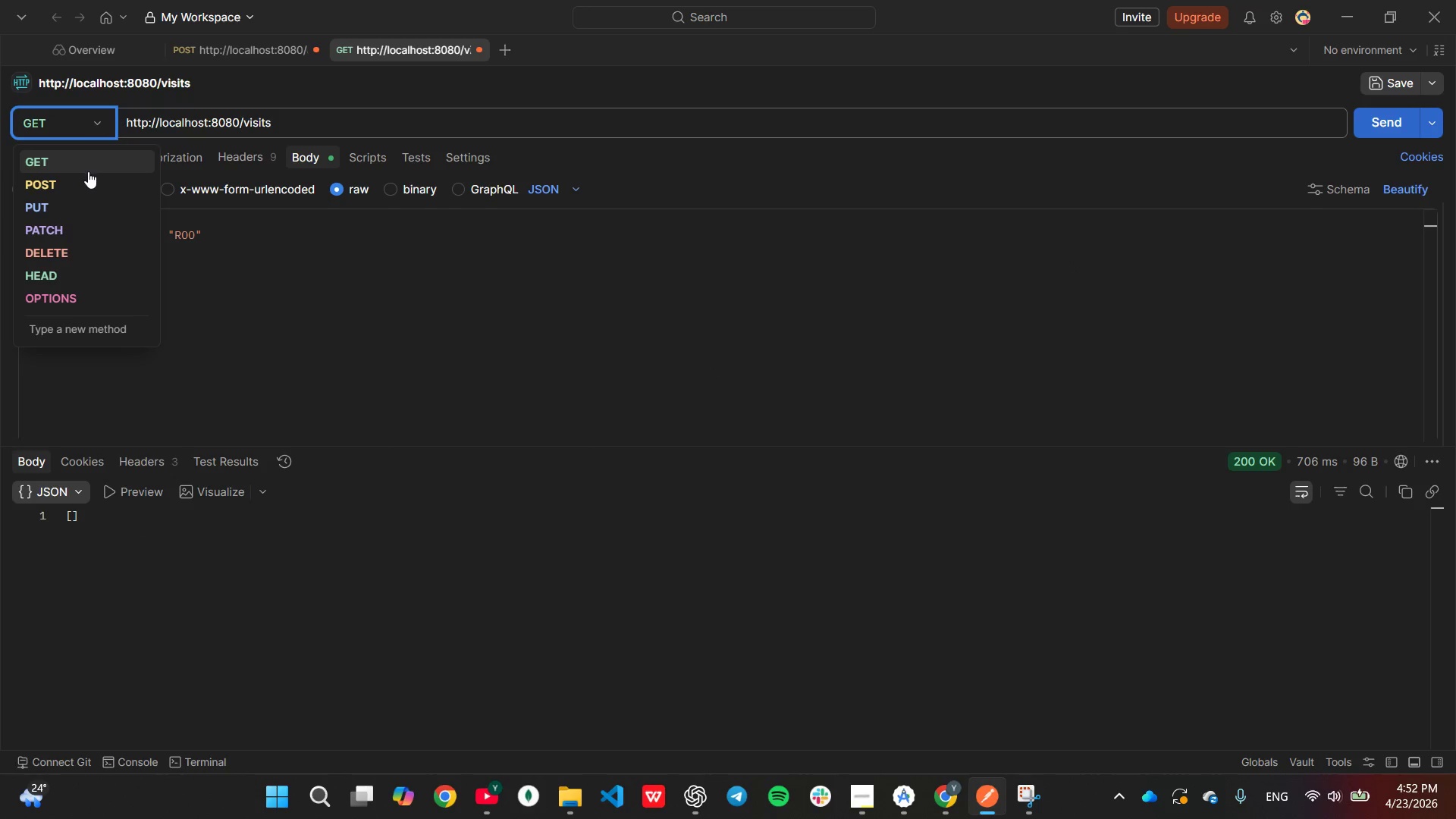 
left_click([88, 177])
 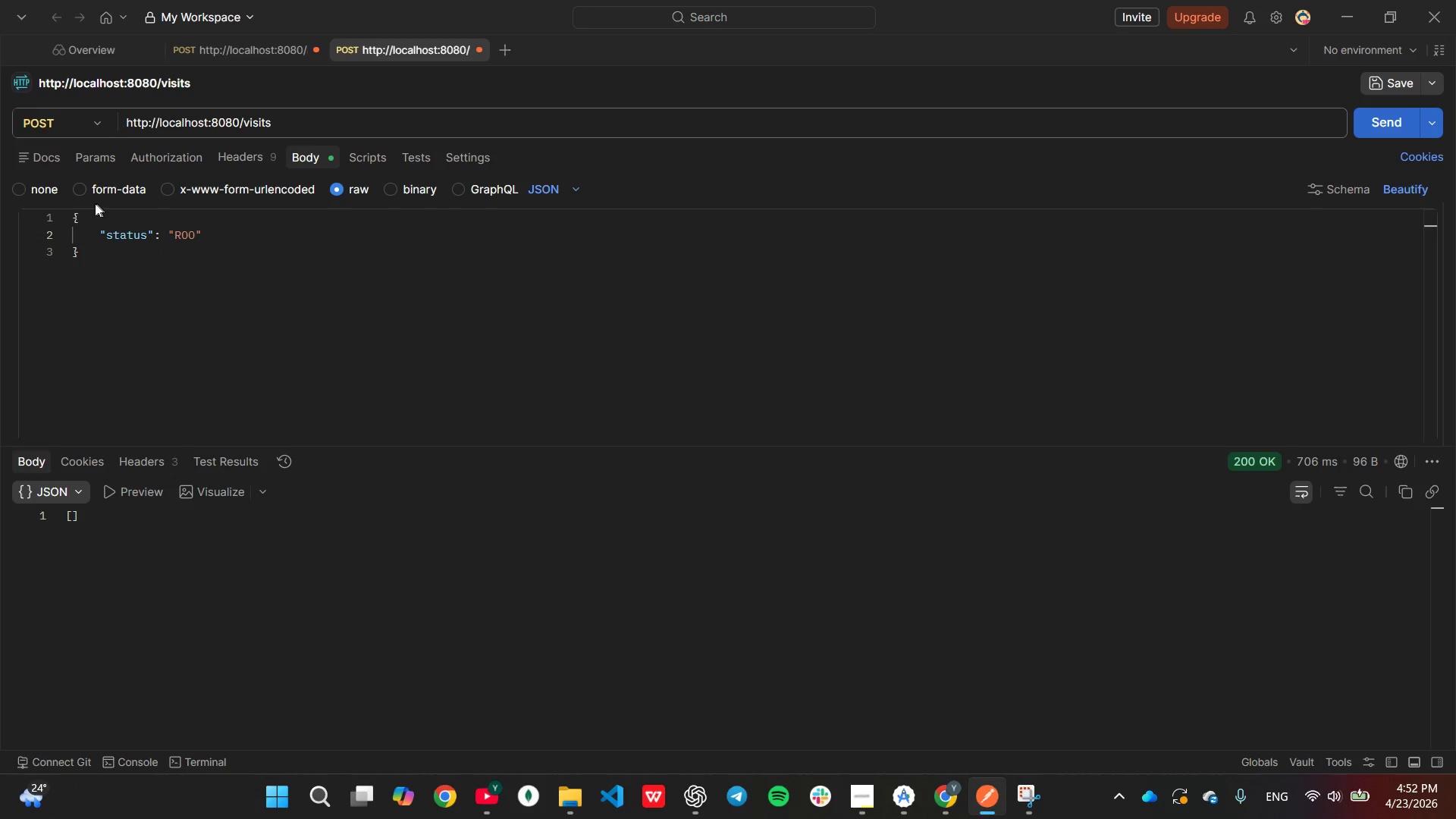 
left_click([89, 187])
 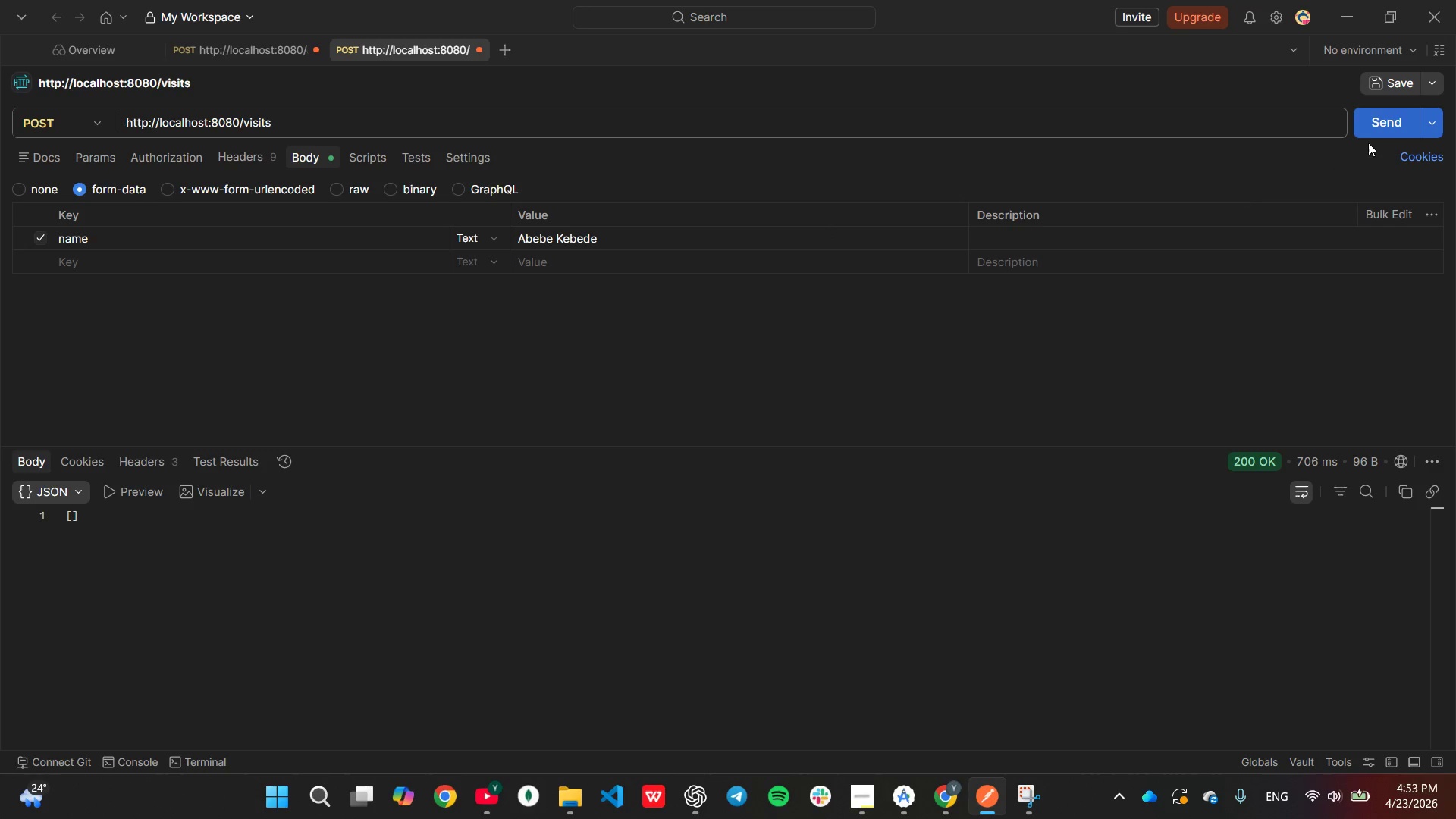 
left_click([1385, 118])
 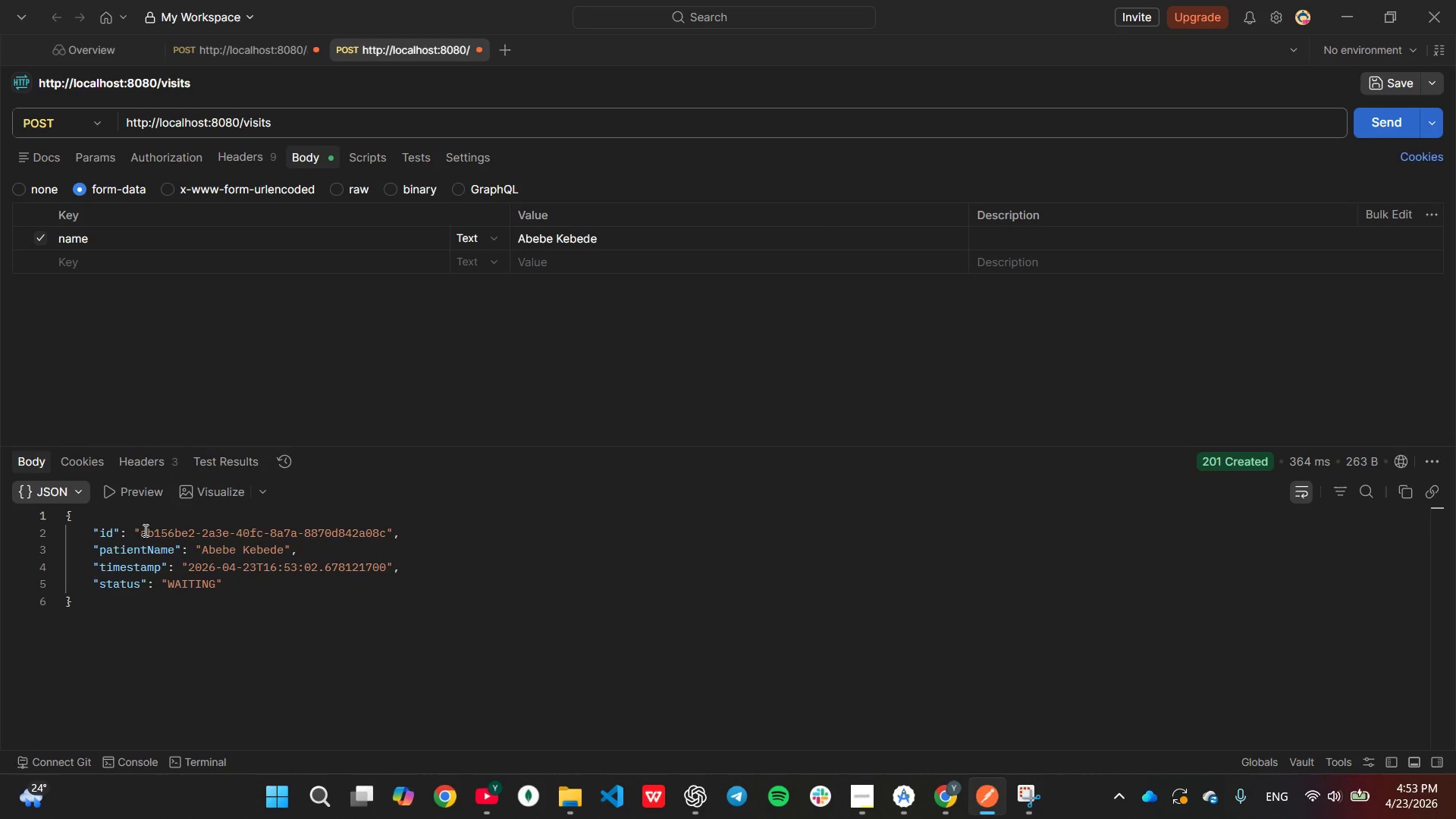 
left_click_drag(start_coordinate=[141, 531], to_coordinate=[383, 532])
 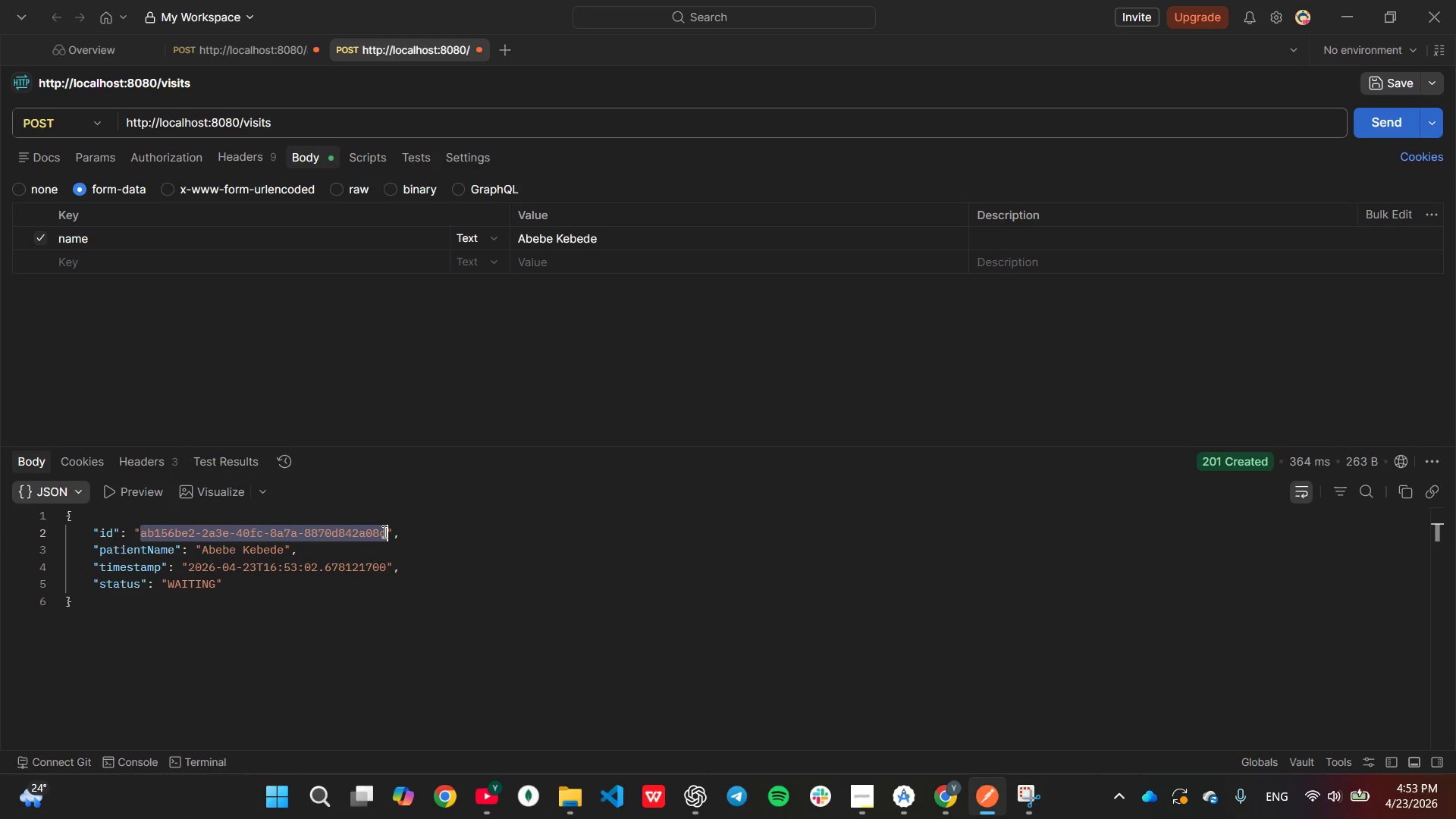 
key(Control+C)
 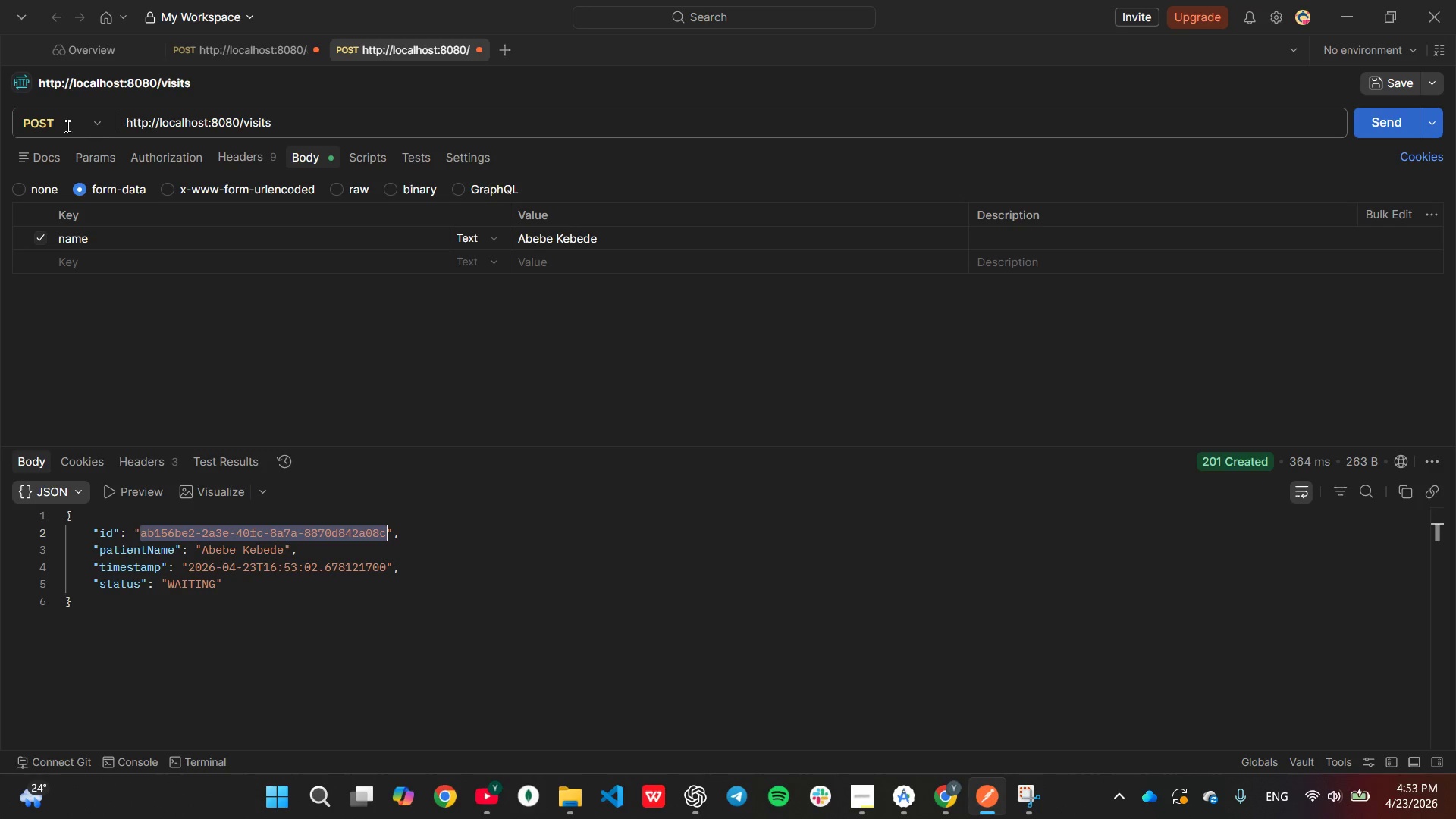 
left_click([89, 122])
 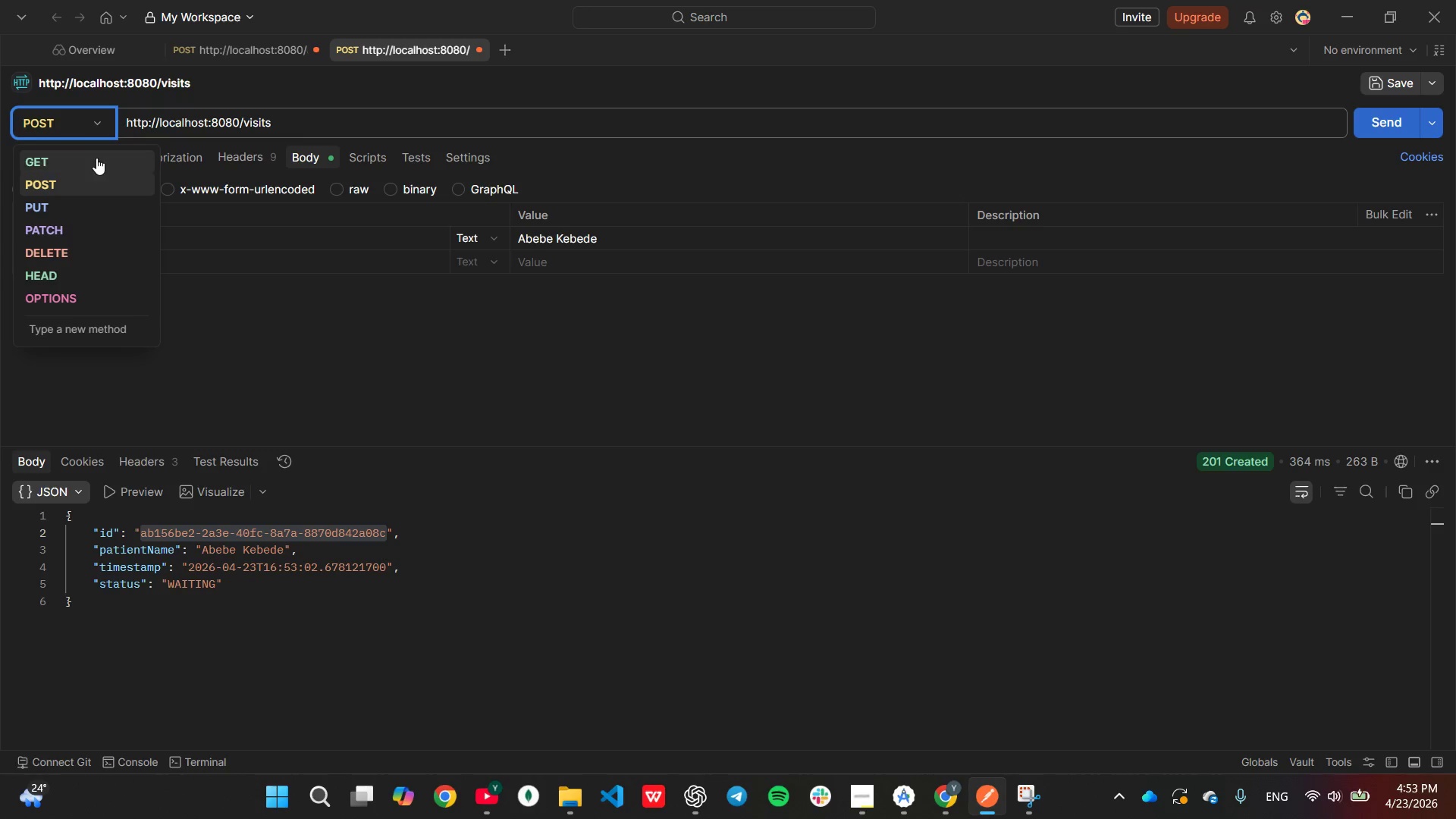 
left_click([96, 158])
 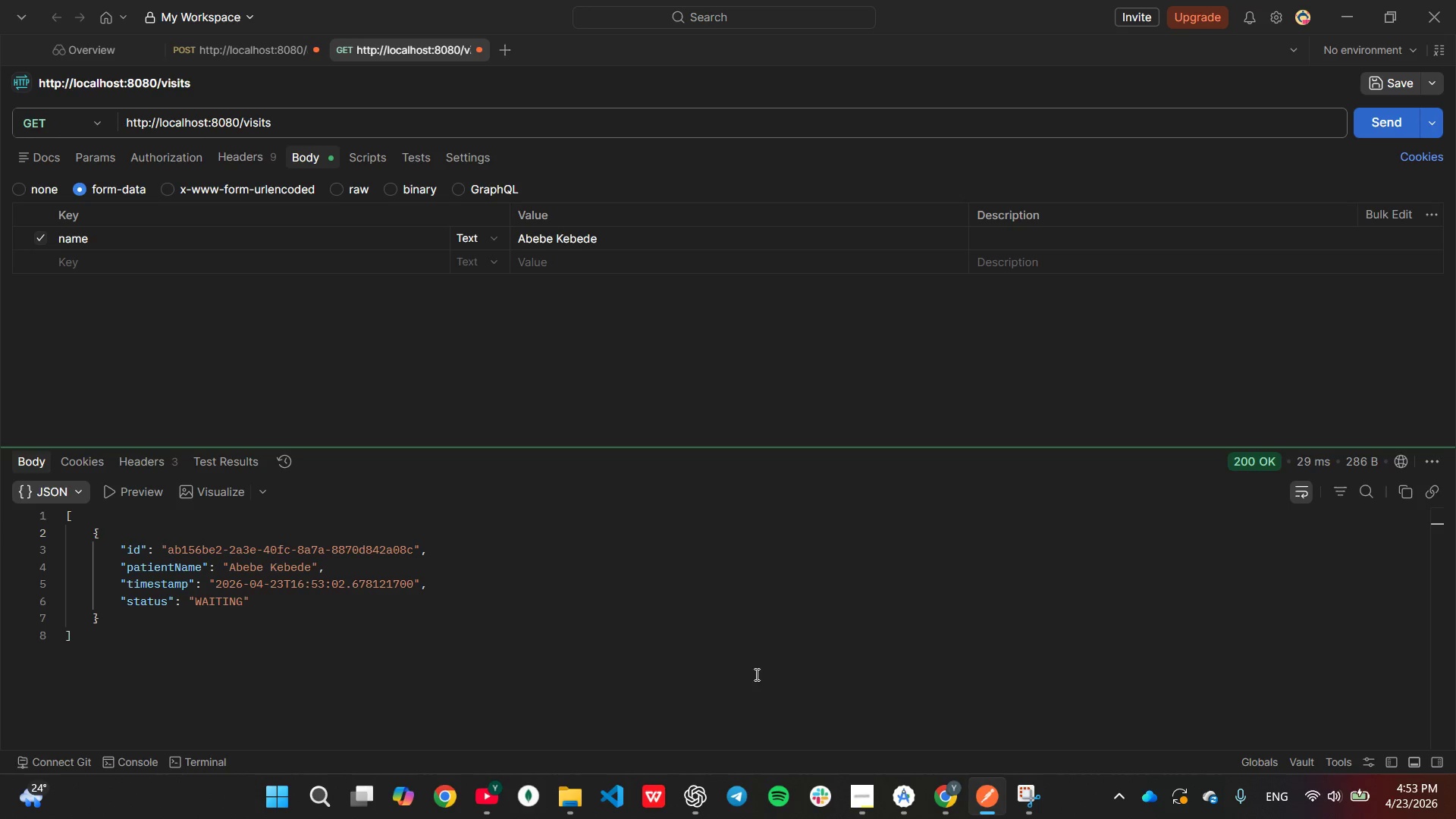 
left_click([106, 571])
 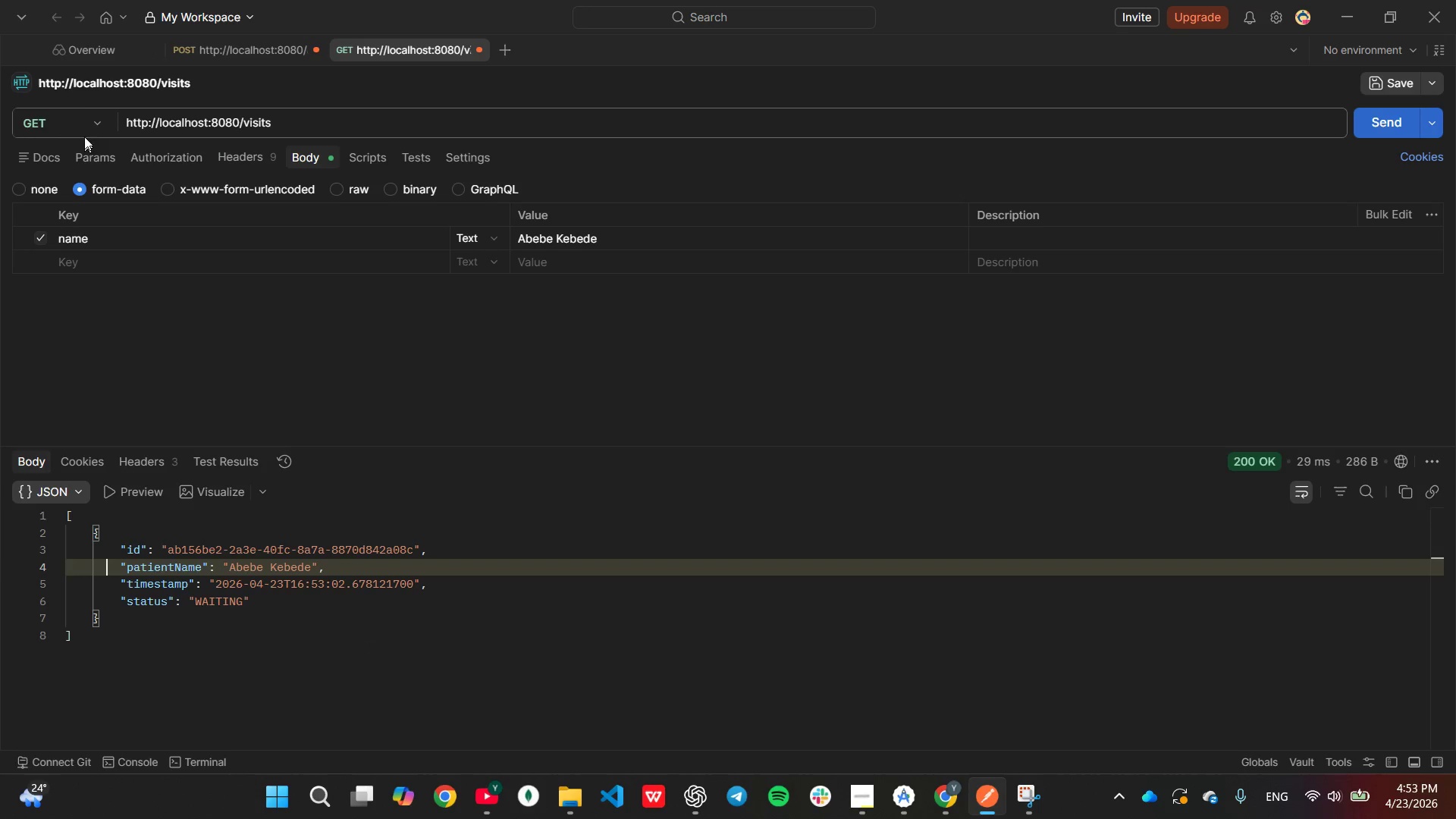 
left_click_drag(start_coordinate=[80, 113], to_coordinate=[81, 117])
 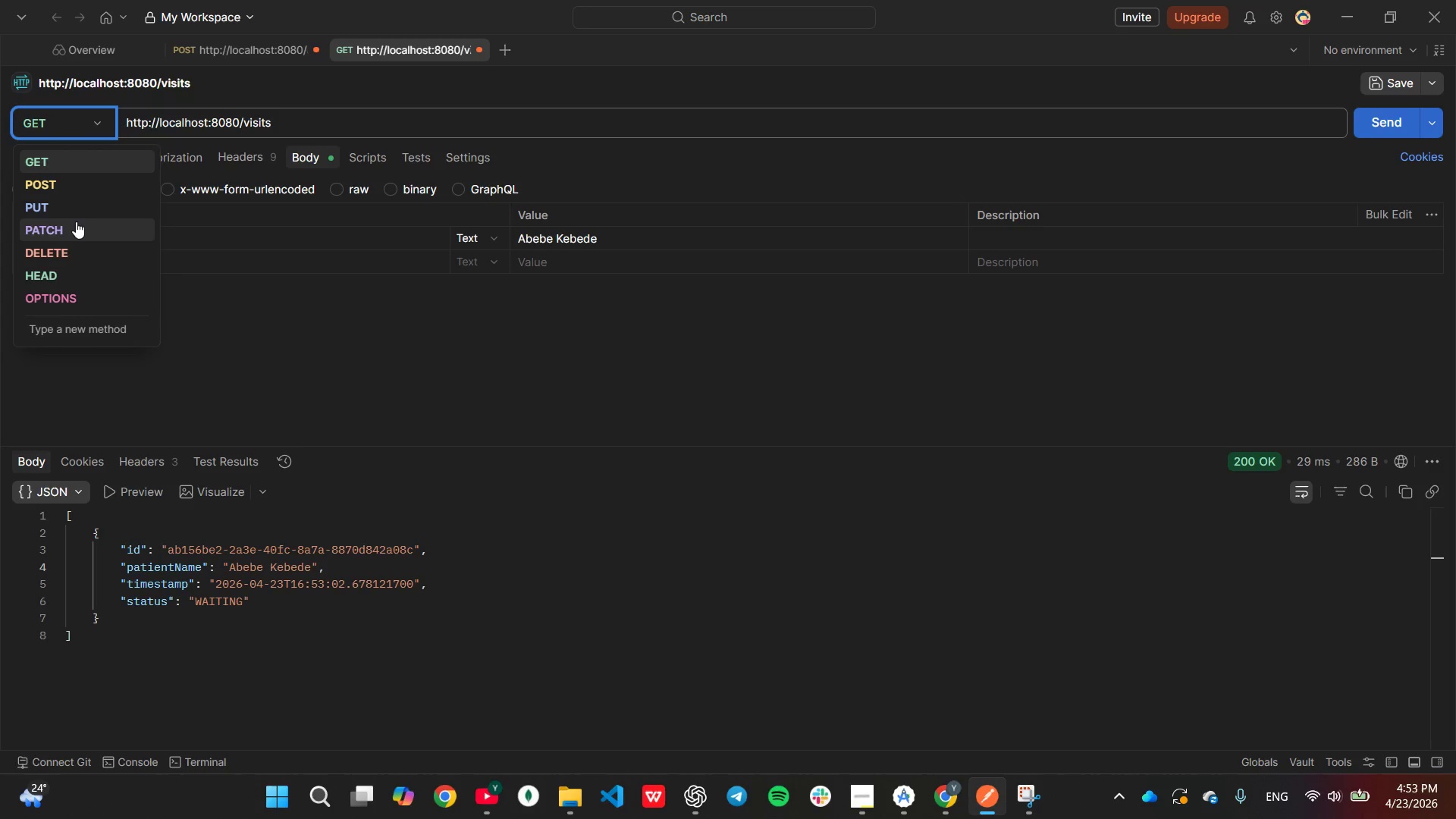 
left_click([75, 224])
 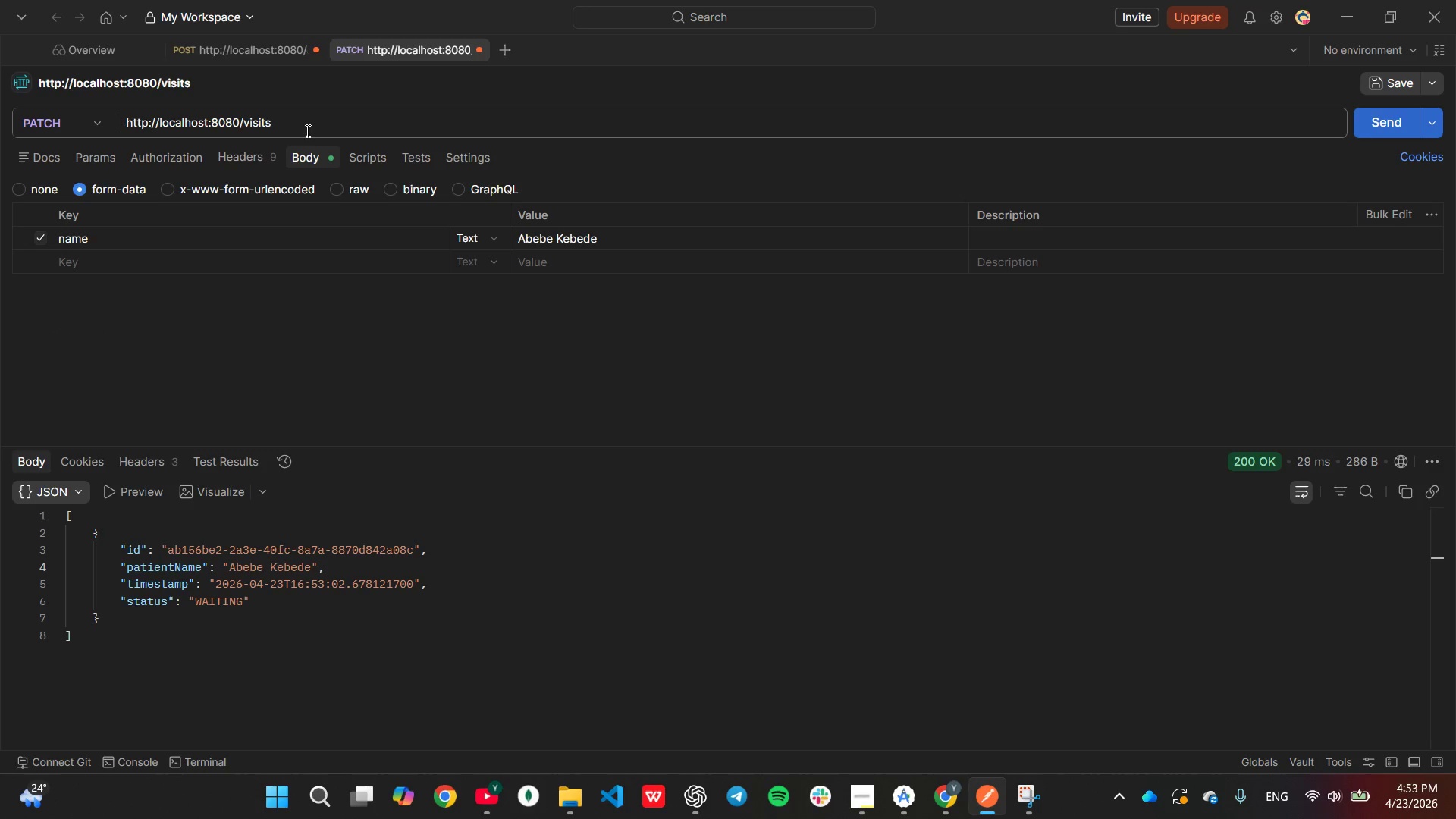 
left_click([307, 111])
 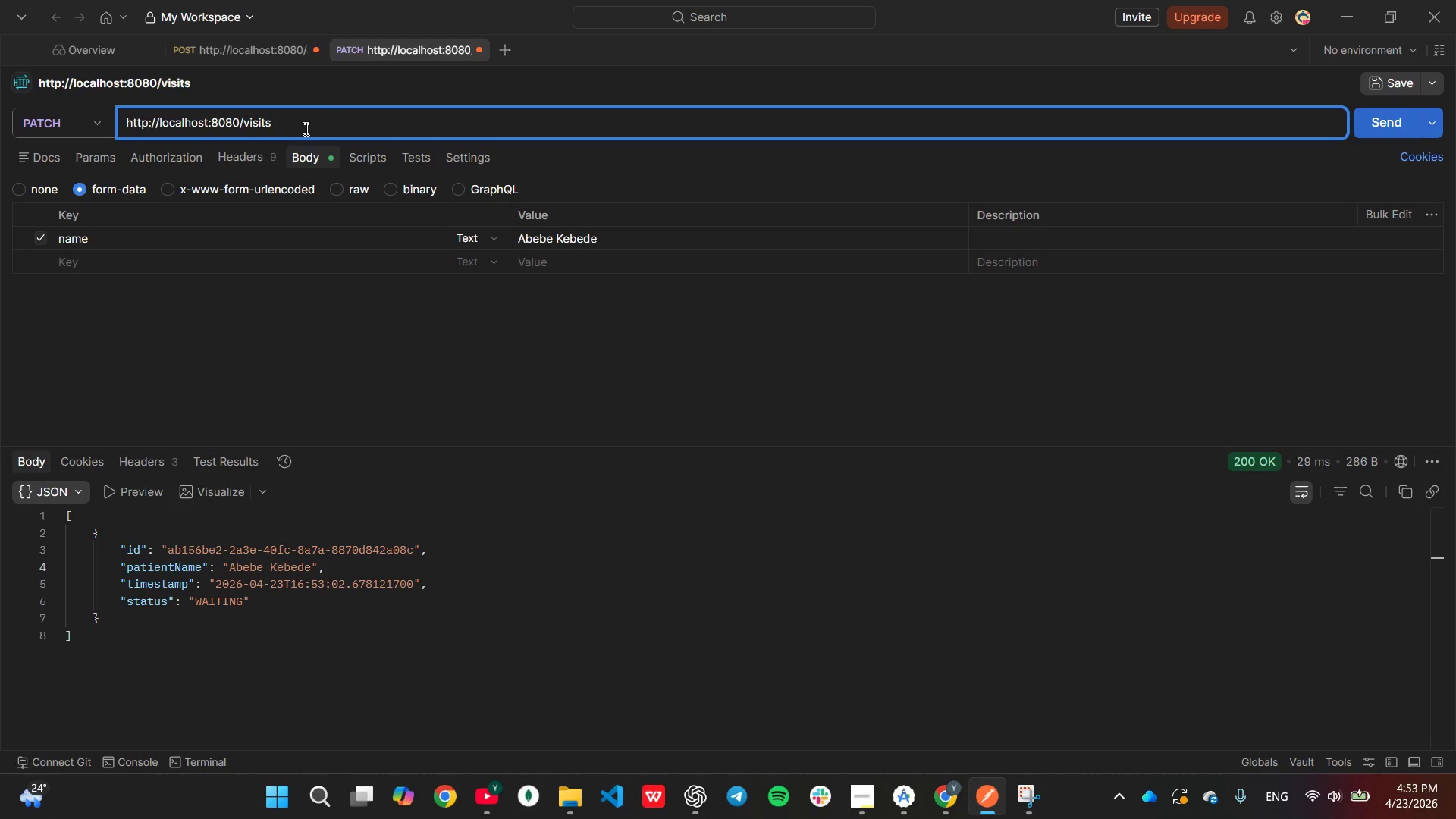 
key(Slash)
 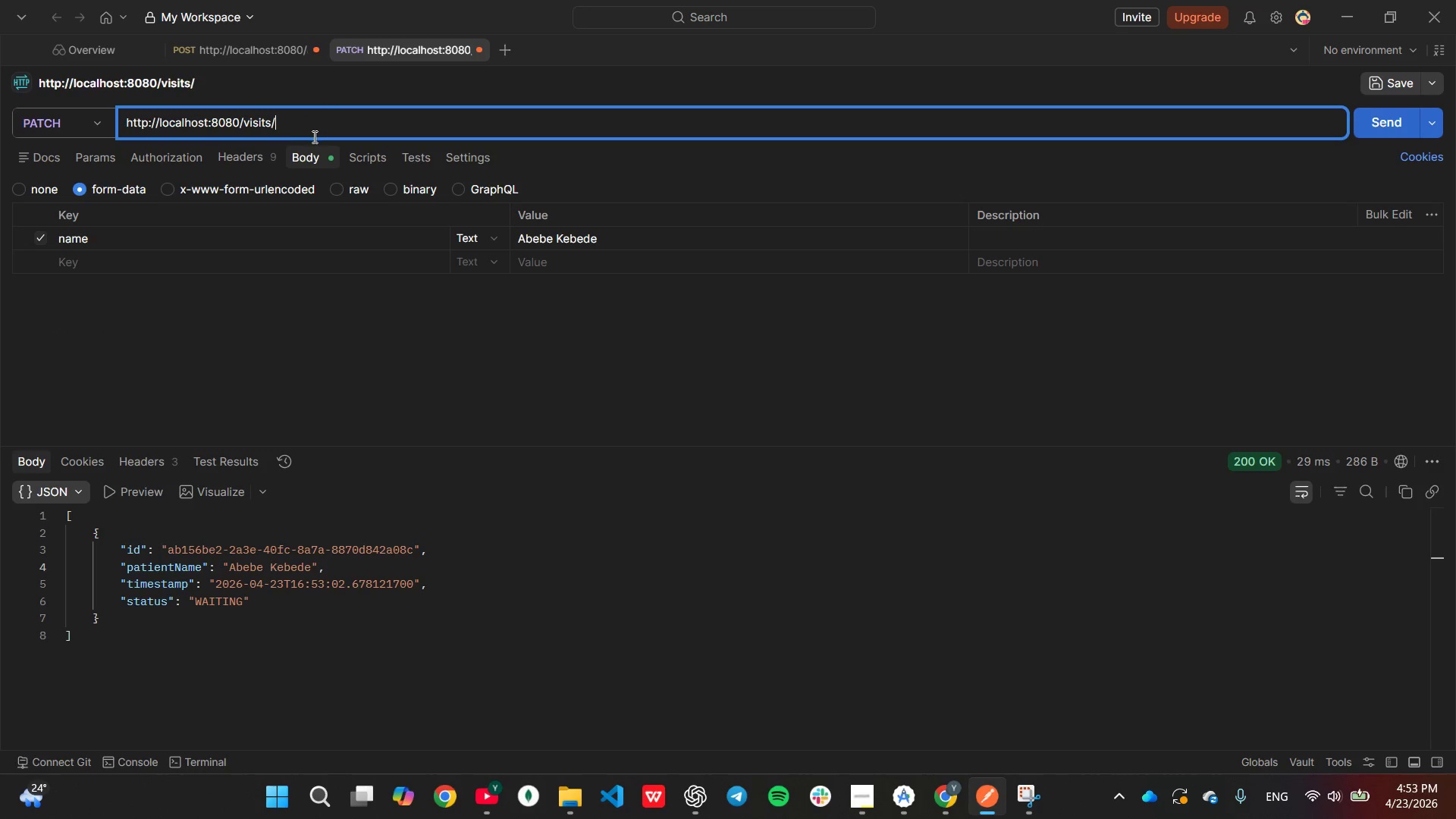 
key(Control+V)
 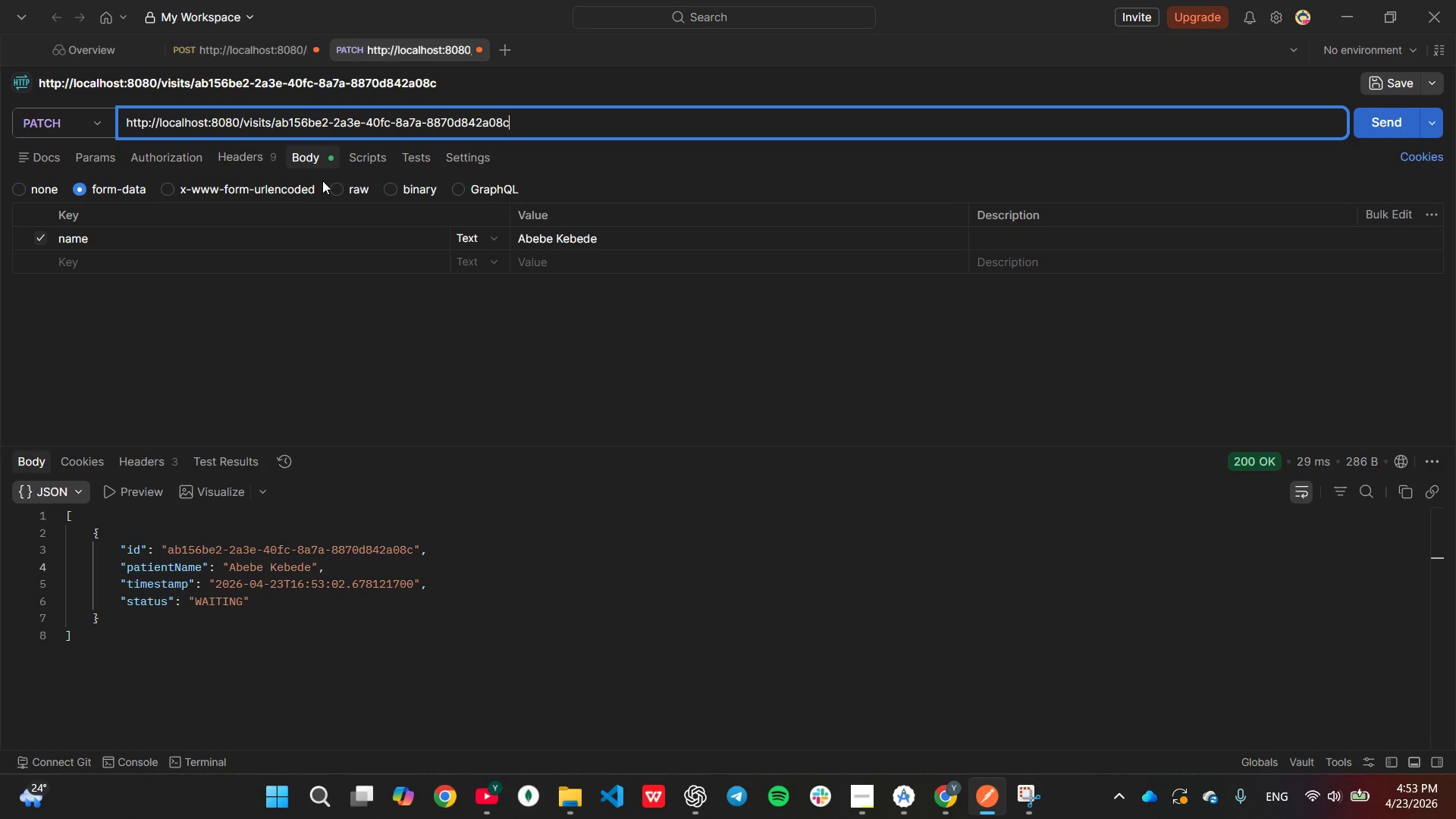 
left_click([337, 189])
 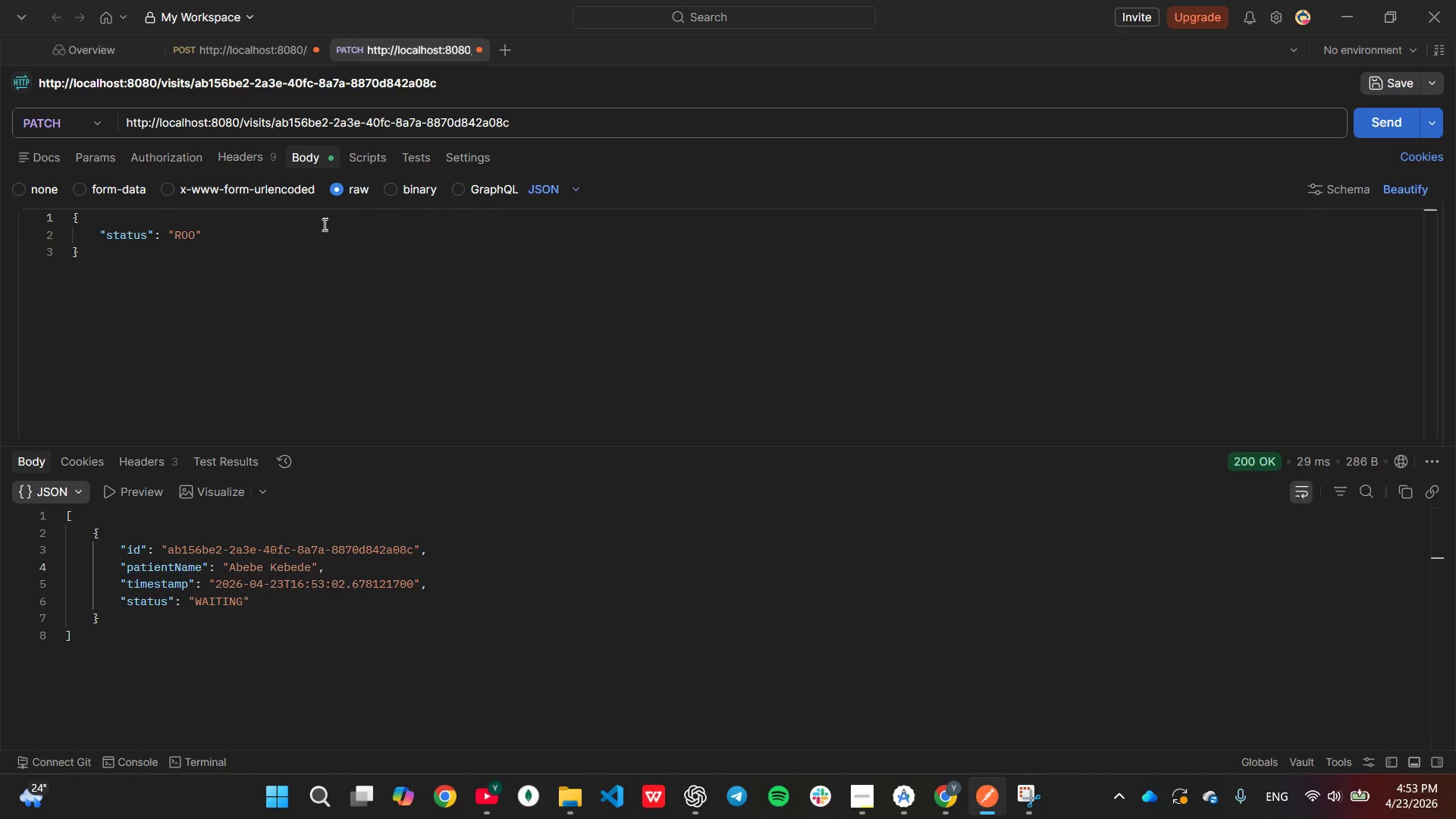 
left_click([320, 234])
 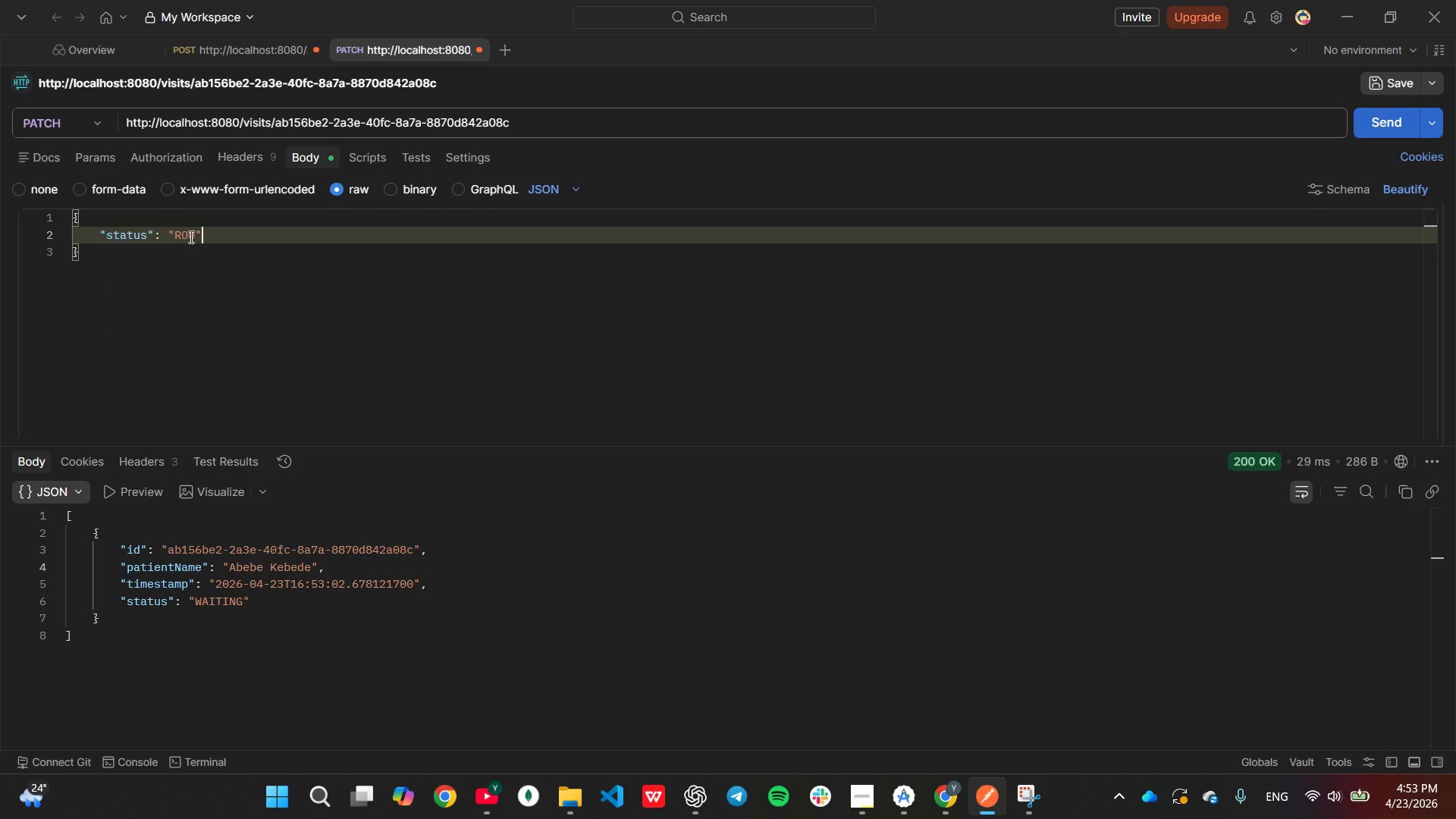 
left_click([193, 238])
 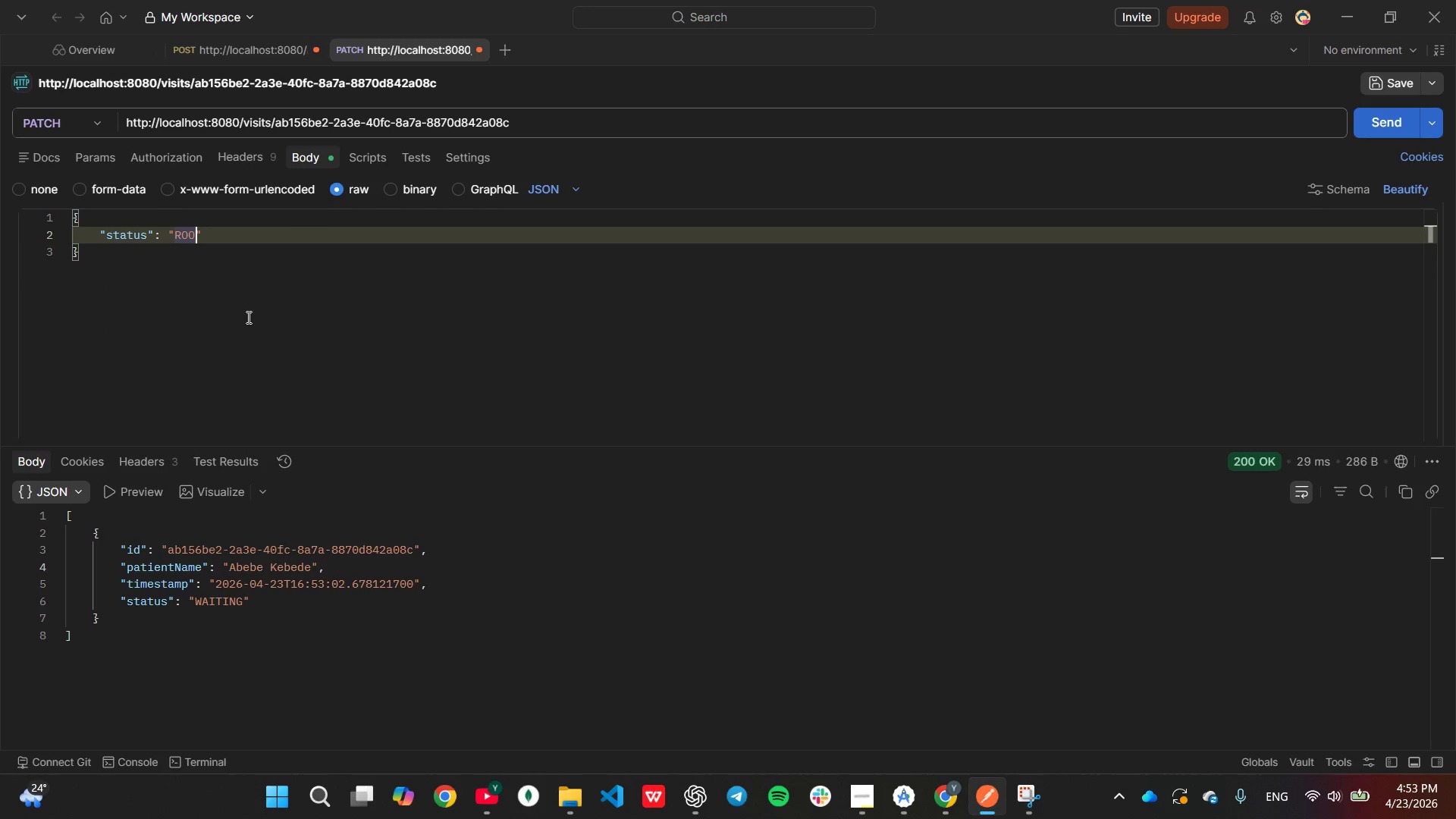 
key(Shift+M)
 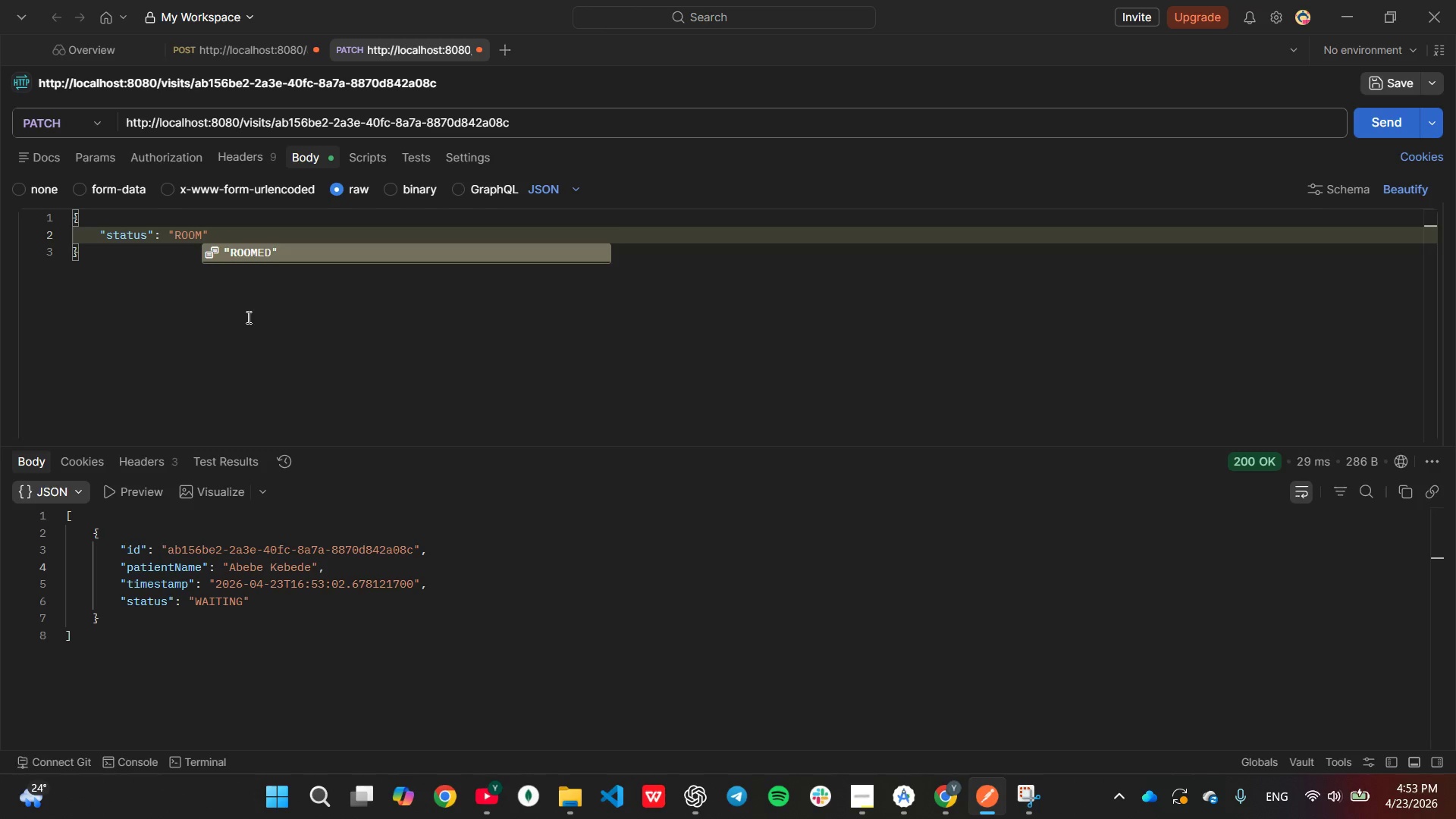 
key(Enter)
 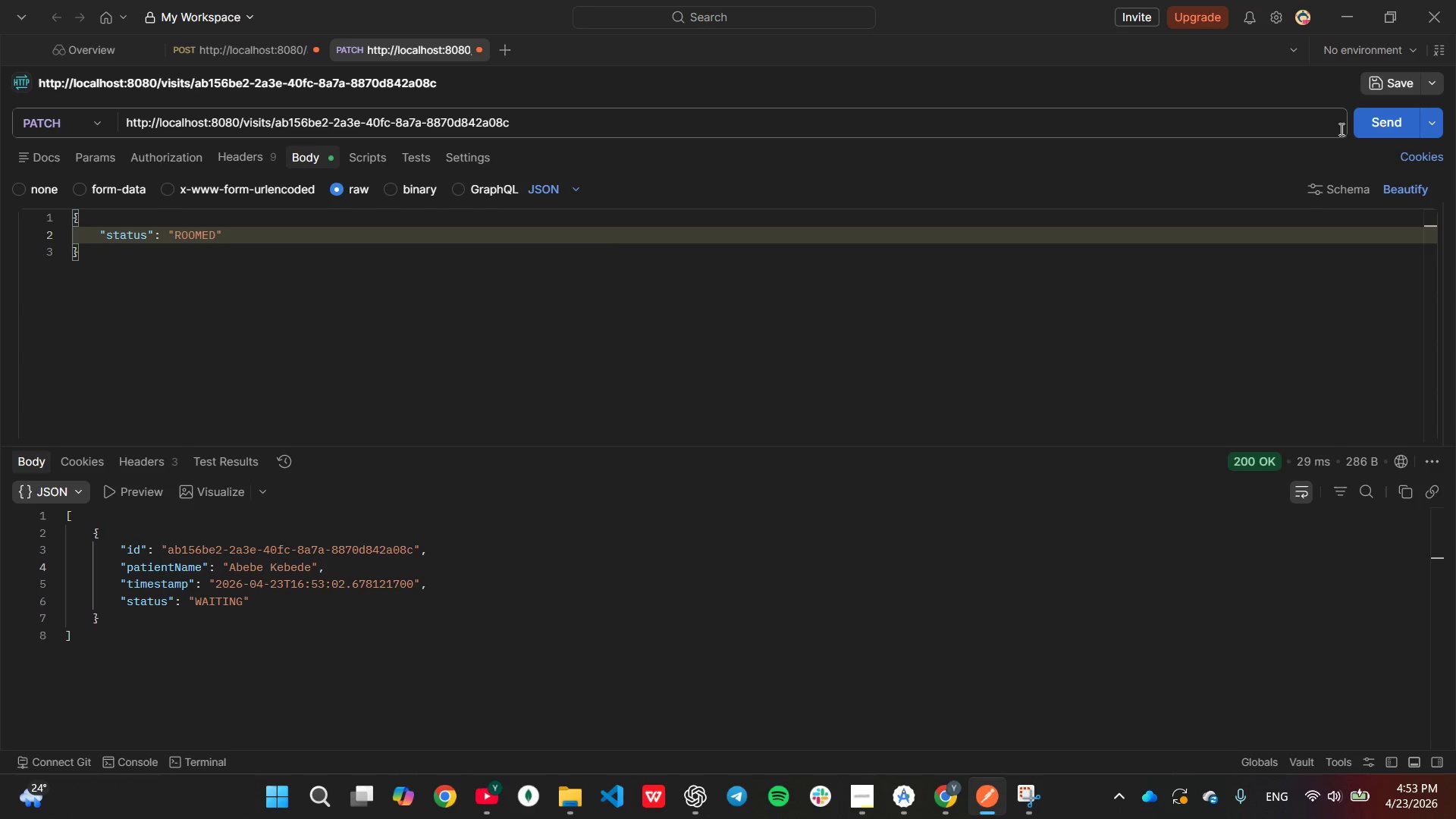 
left_click([1359, 127])
 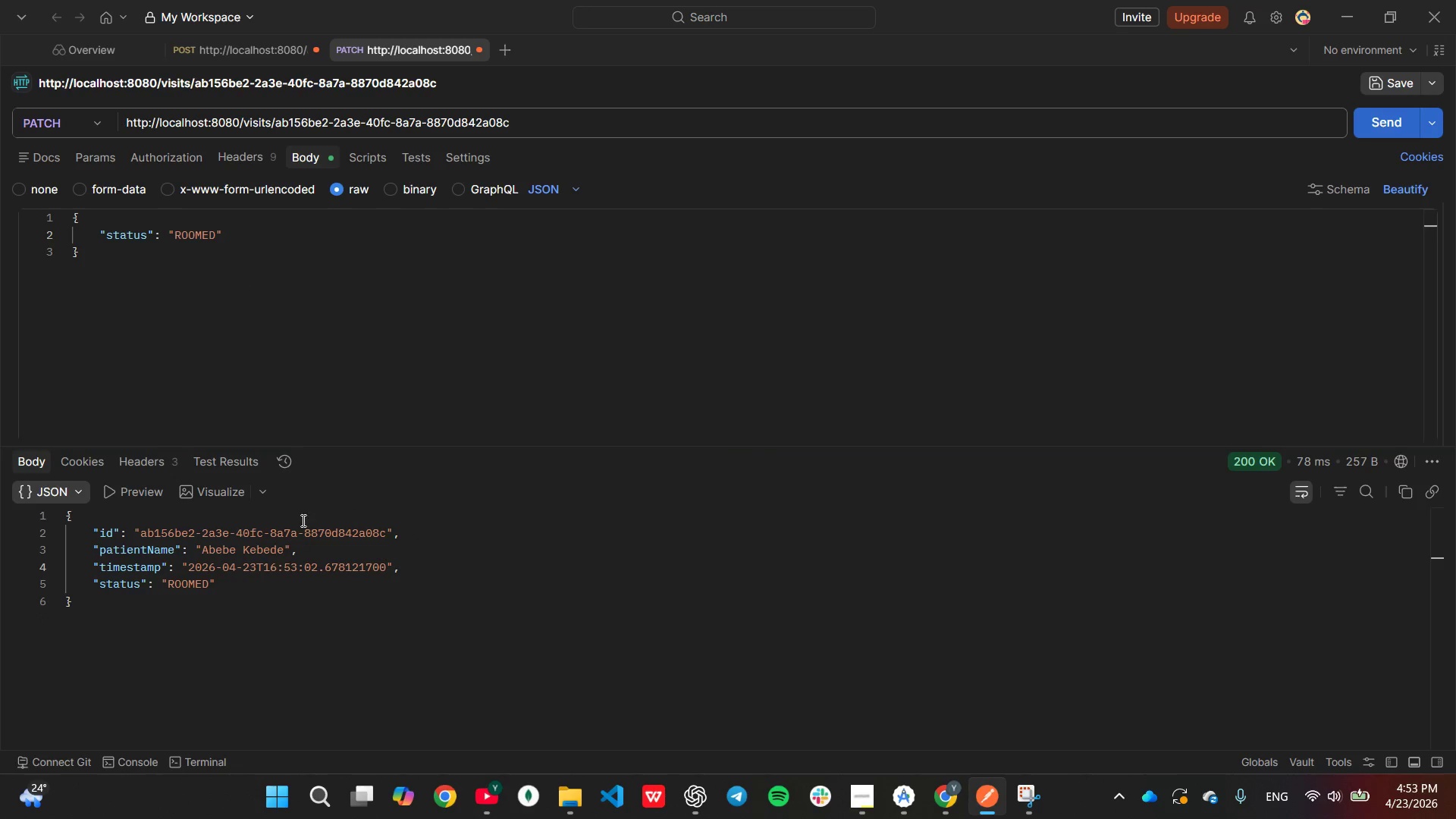 
left_click([256, 588])
 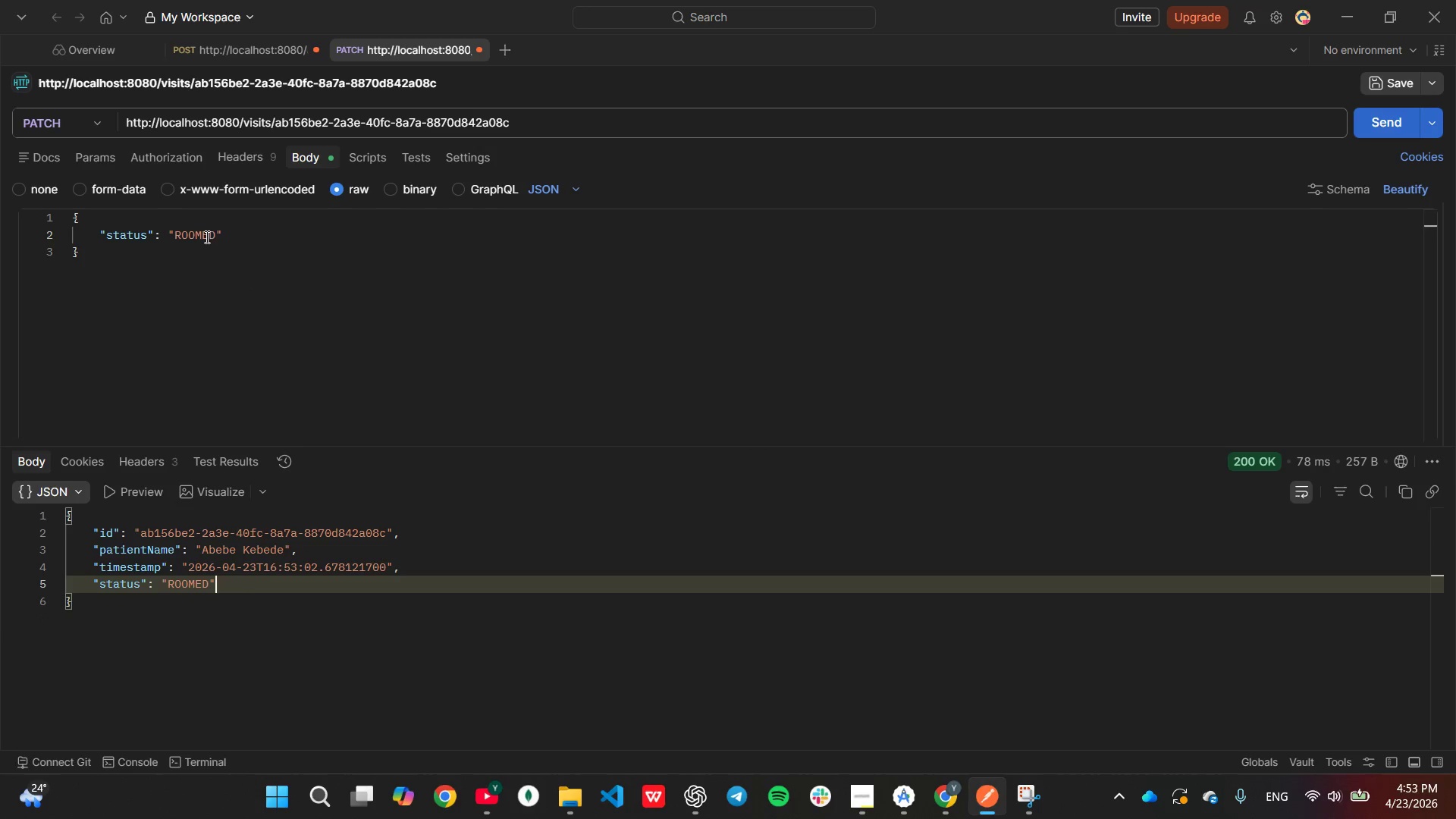 
left_click([217, 235])
 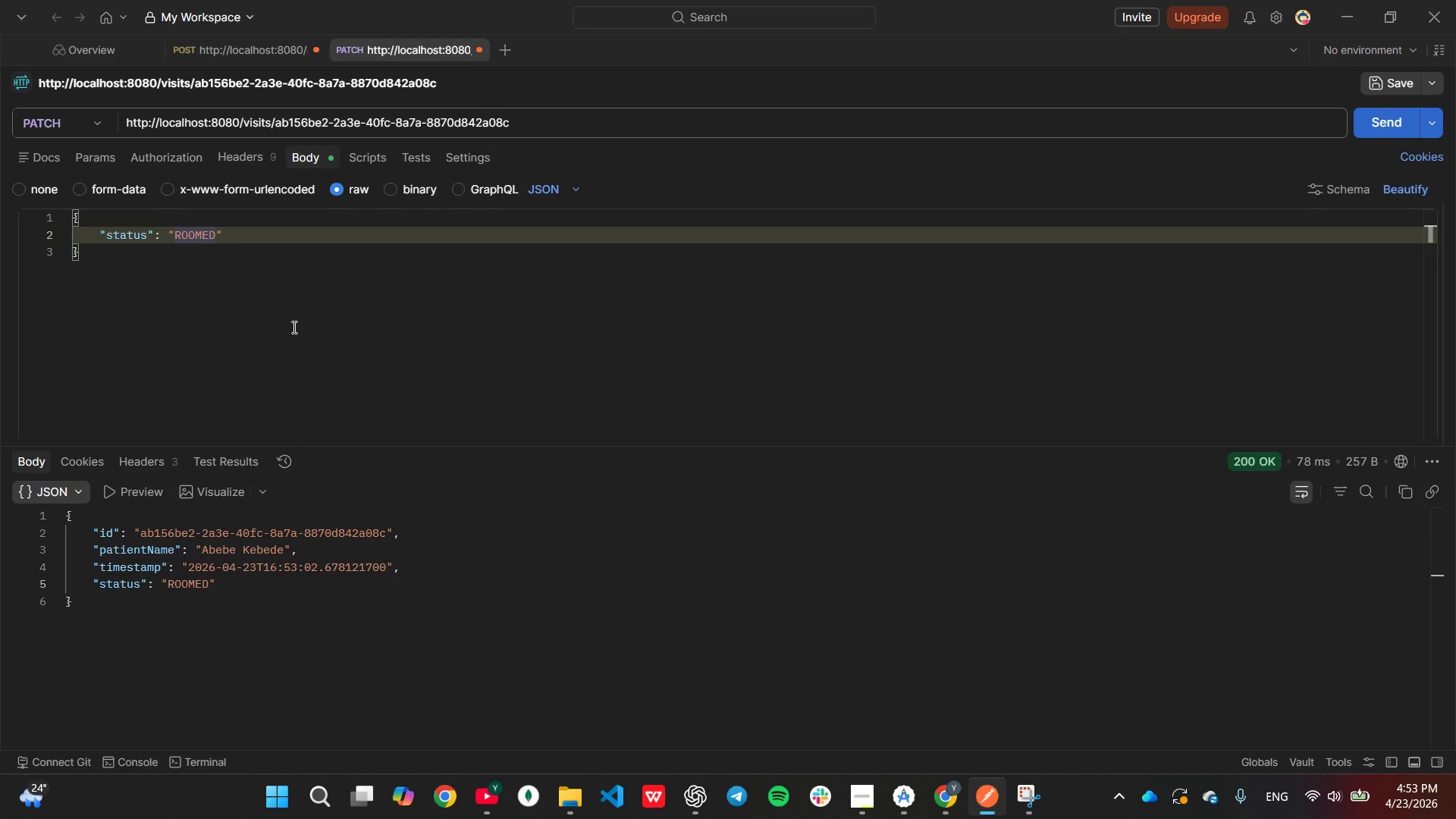 
key(Backspace)
key(Backspace)
key(Backspace)
key(Backspace)
key(Backspace)
key(Backspace)
type(Start)
 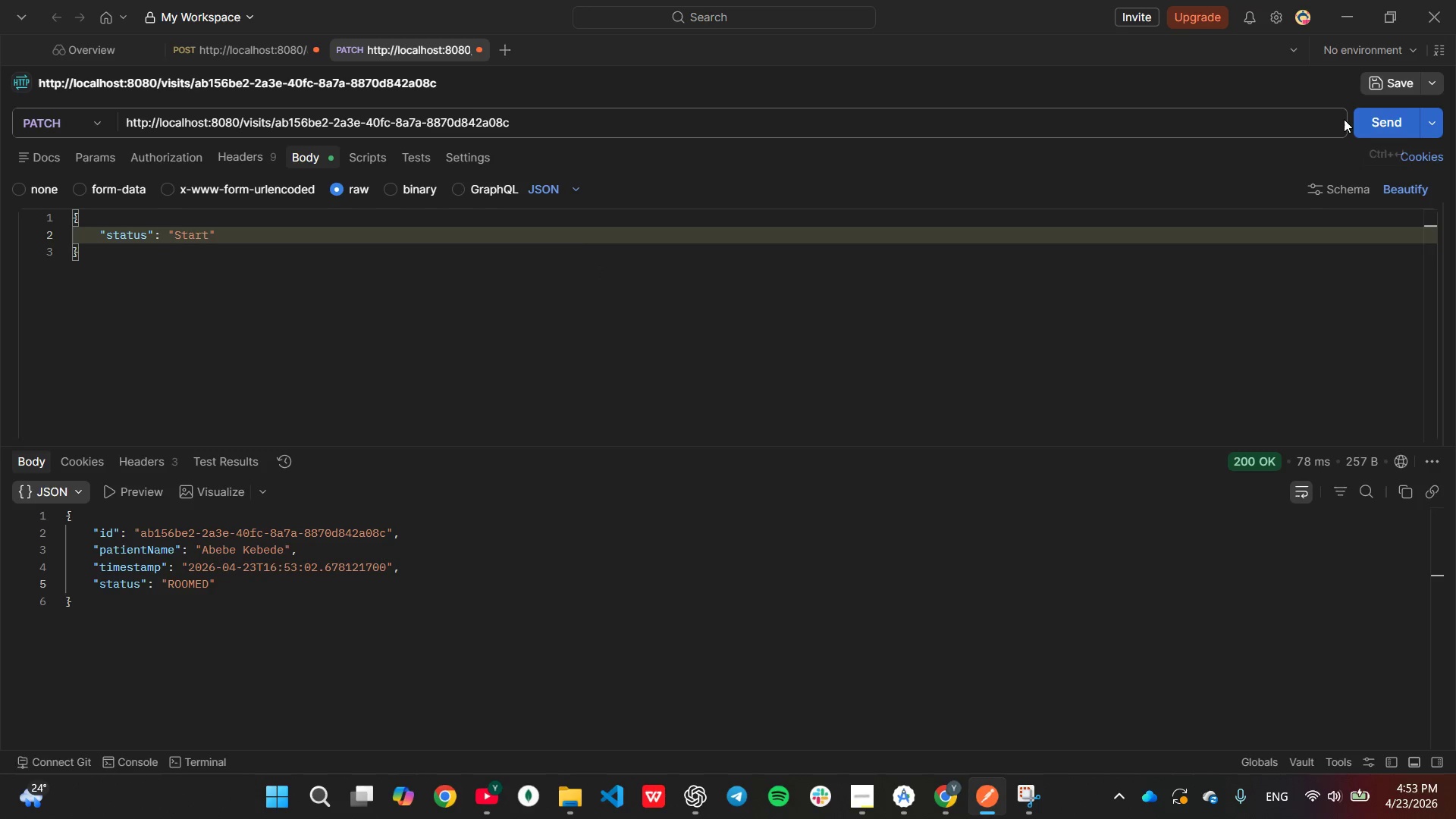 
left_click([1366, 124])
 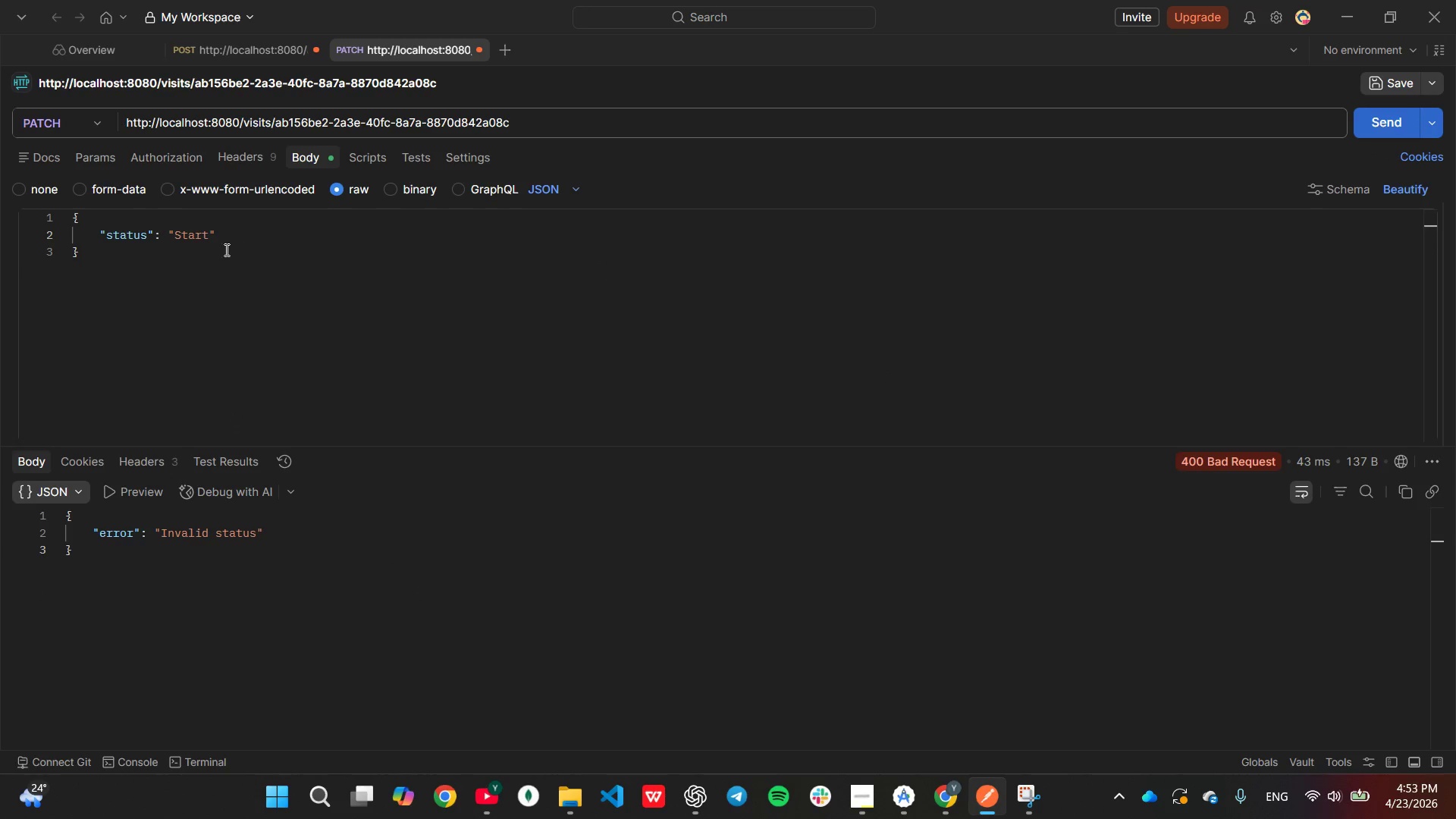 
left_click([213, 239])
 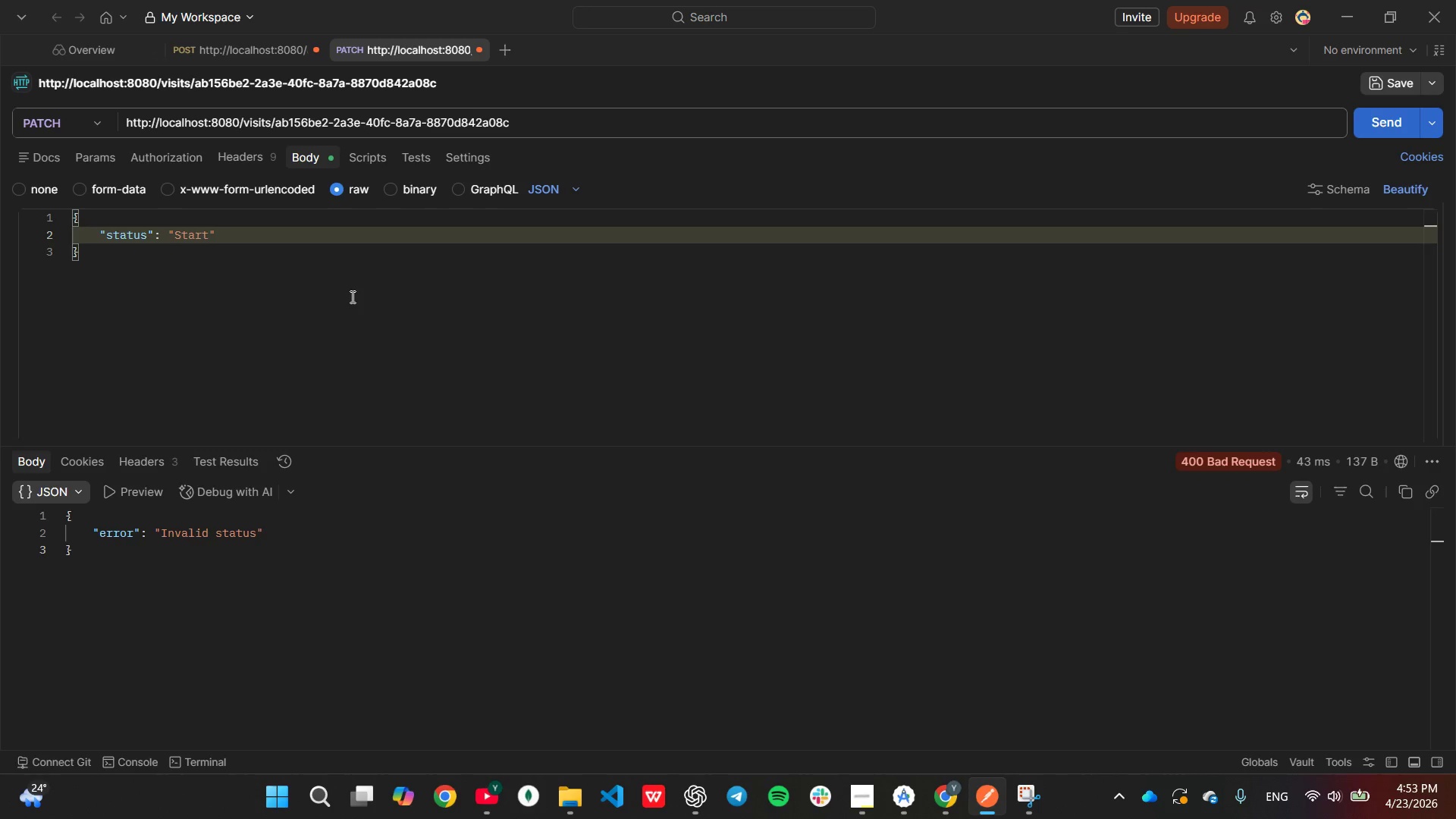 
key(ArrowLeft)
 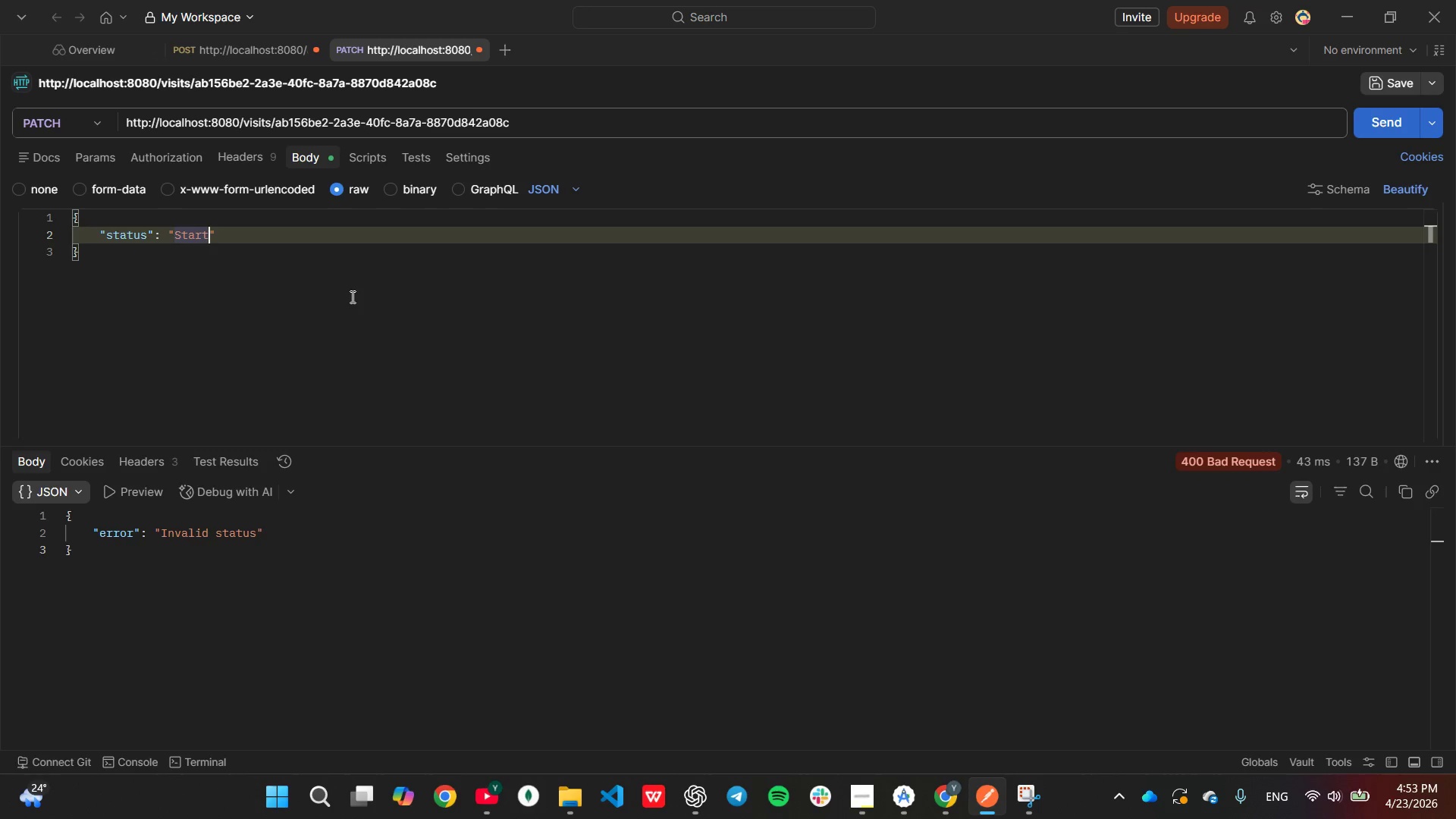 
key(Backspace)
key(Backspace)
key(Backspace)
key(Backspace)
key(Backspace)
type(DISCHARGED)
 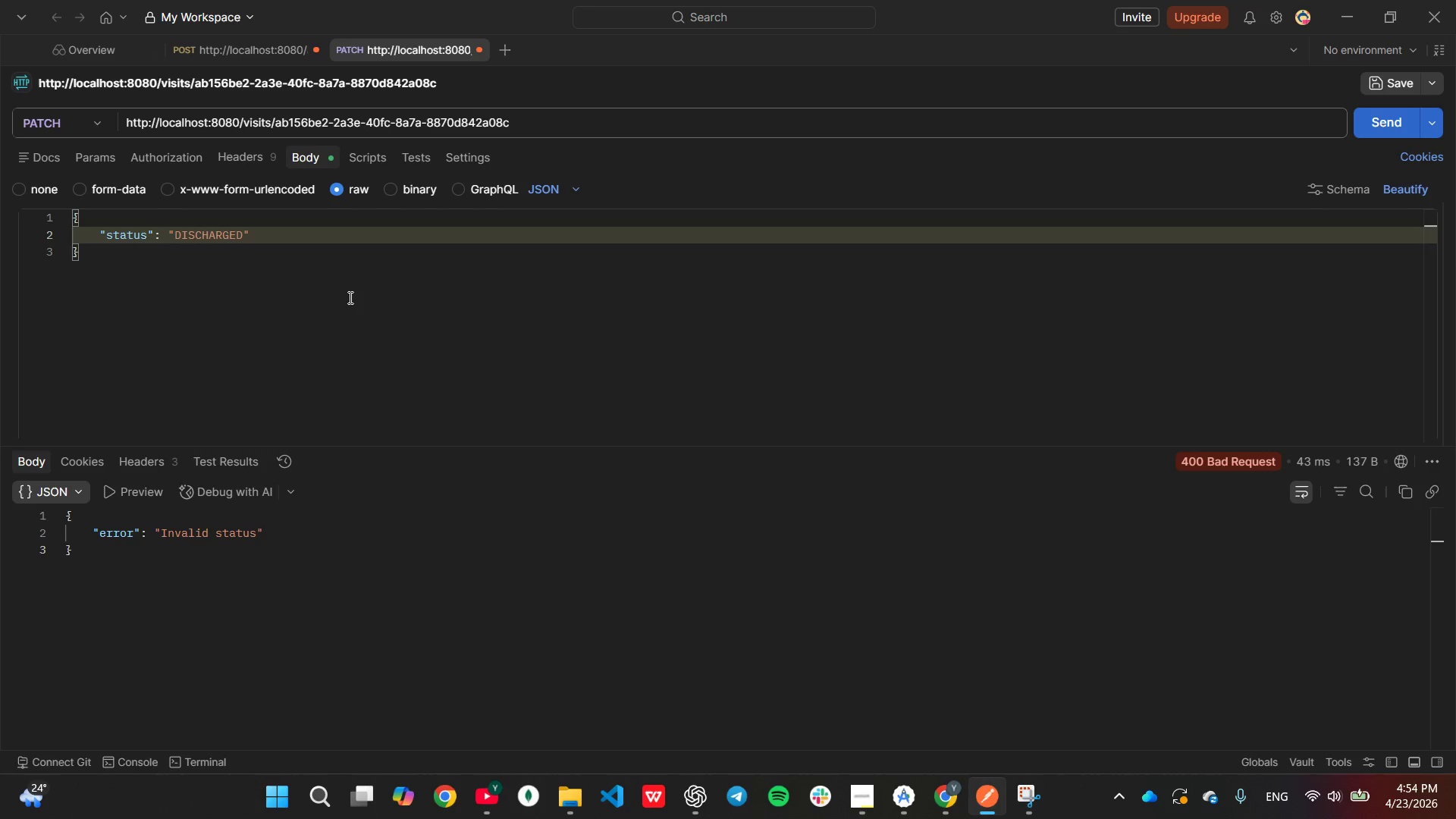 
left_click([1362, 133])
 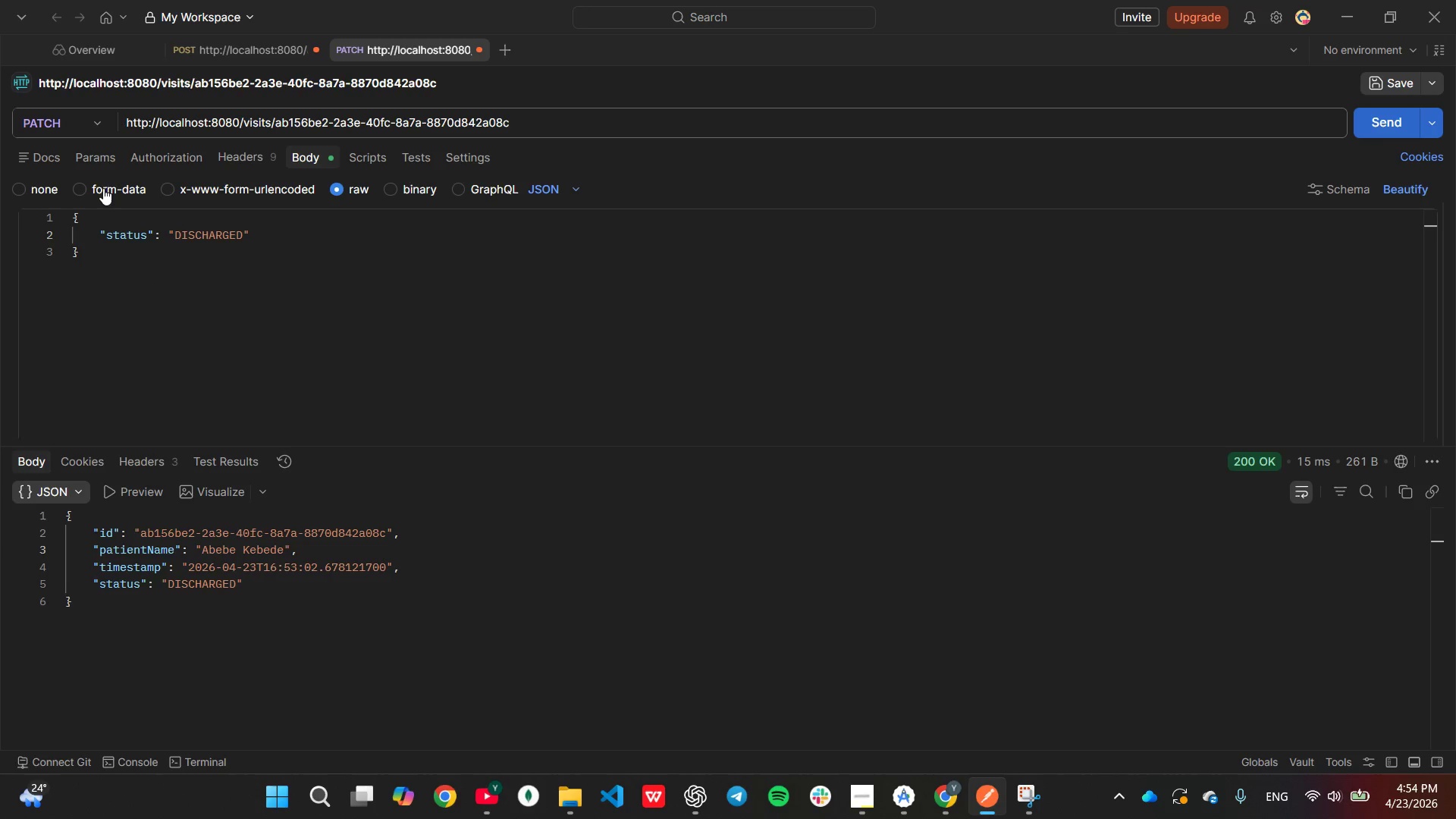 
left_click([65, 127])
 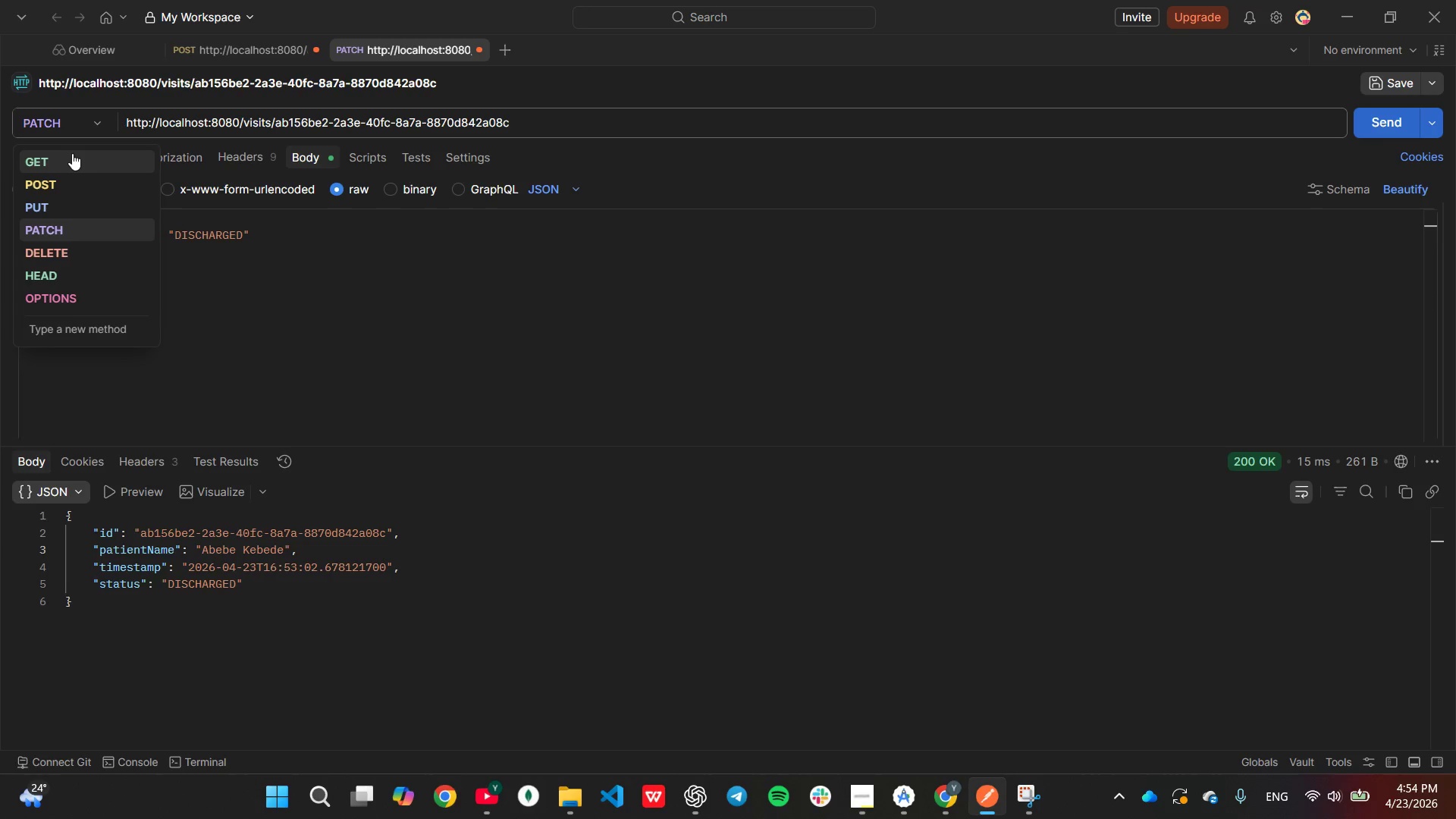 
left_click([74, 157])
 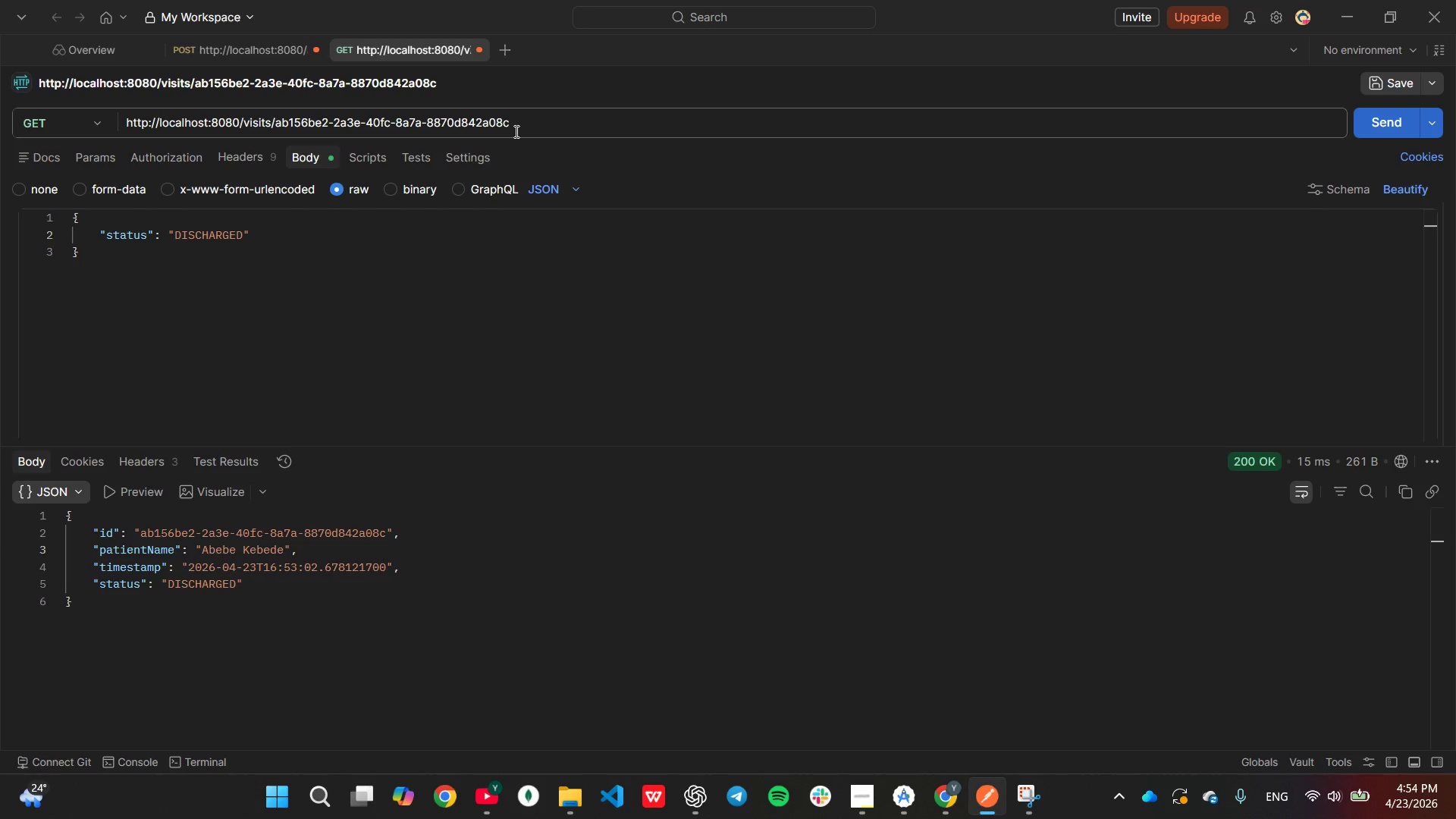 
left_click([516, 130])
 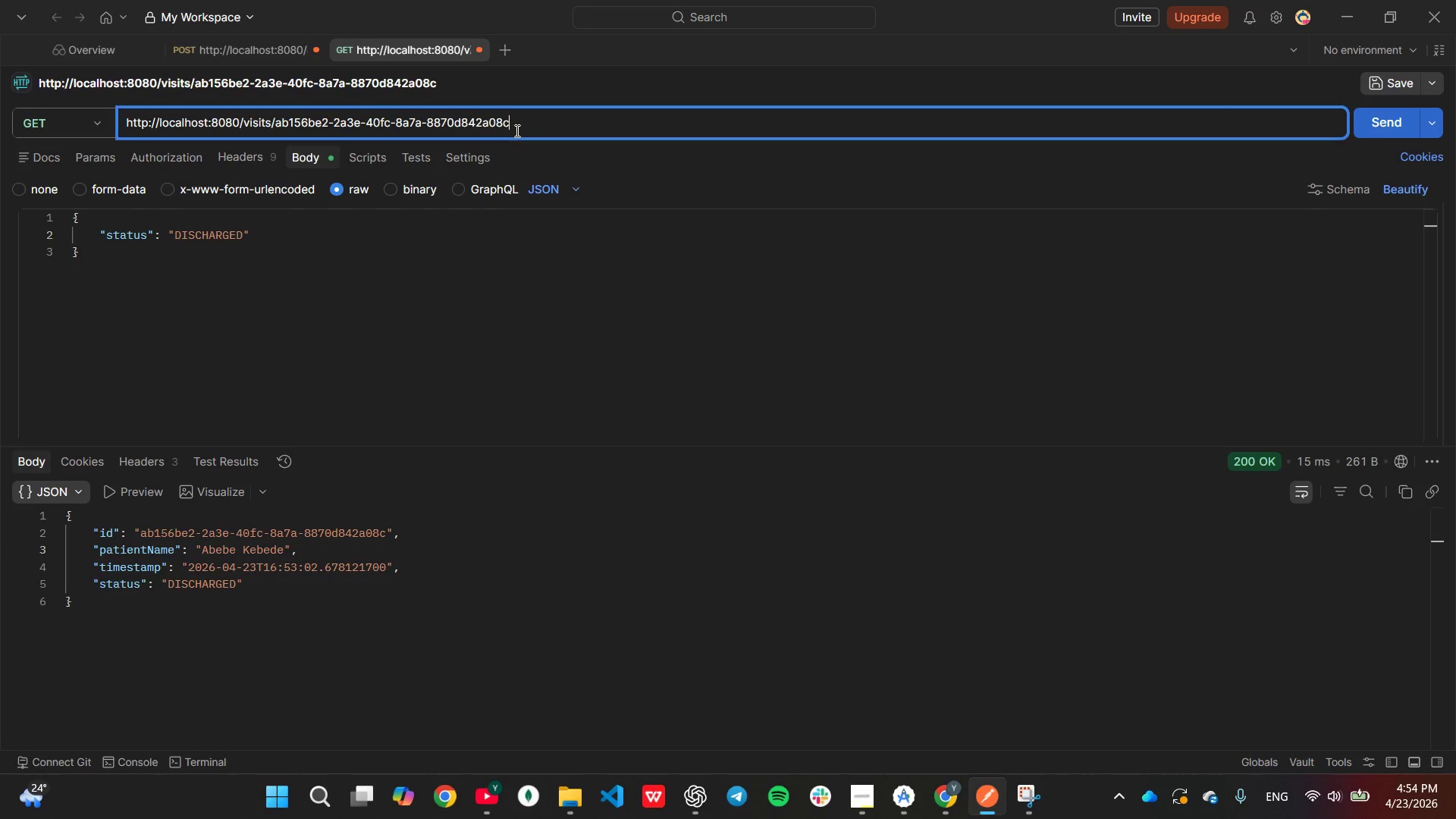 
hold_key(key=Backspace, duration=1.3)
 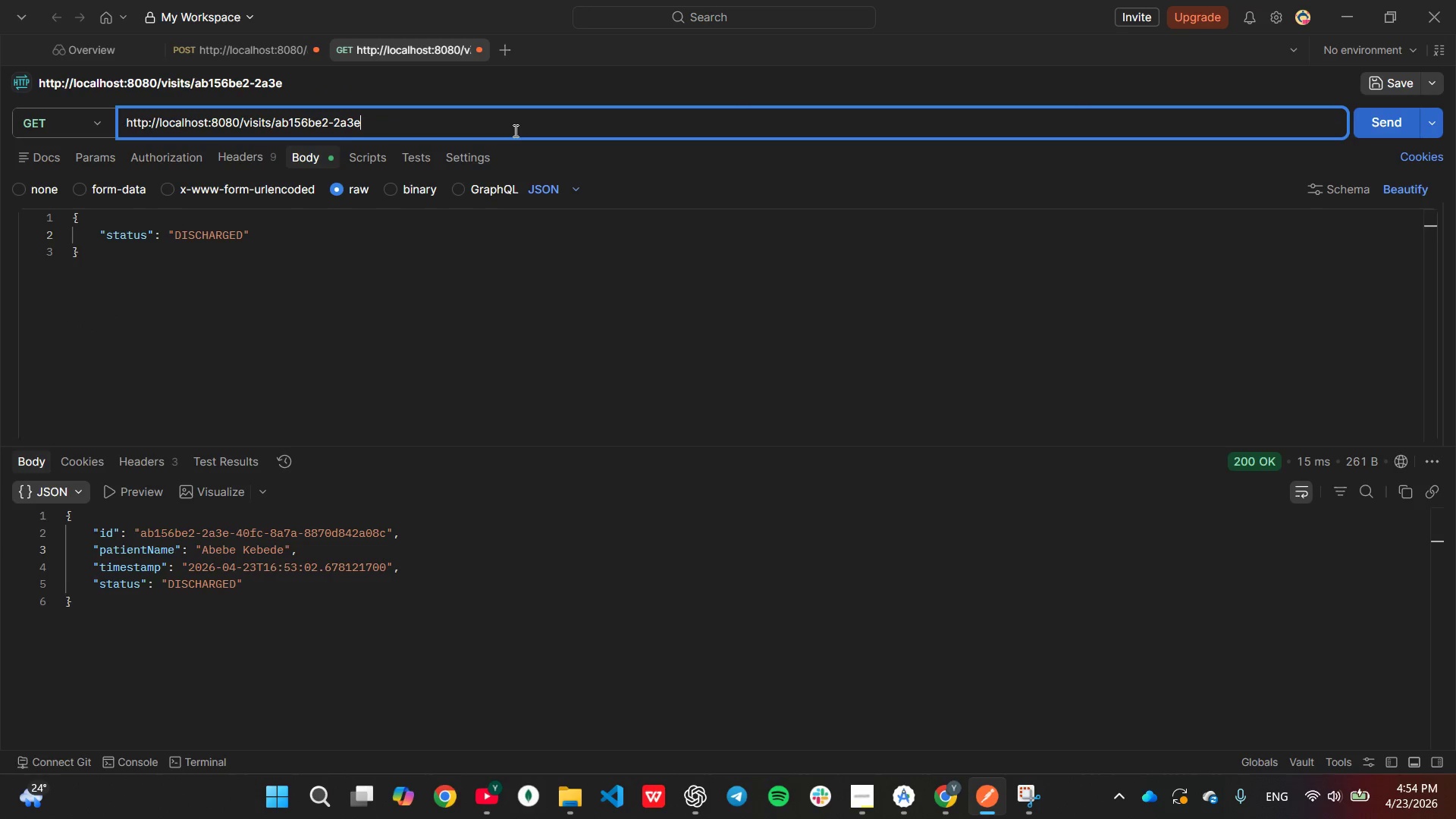 
key(Backspace)
 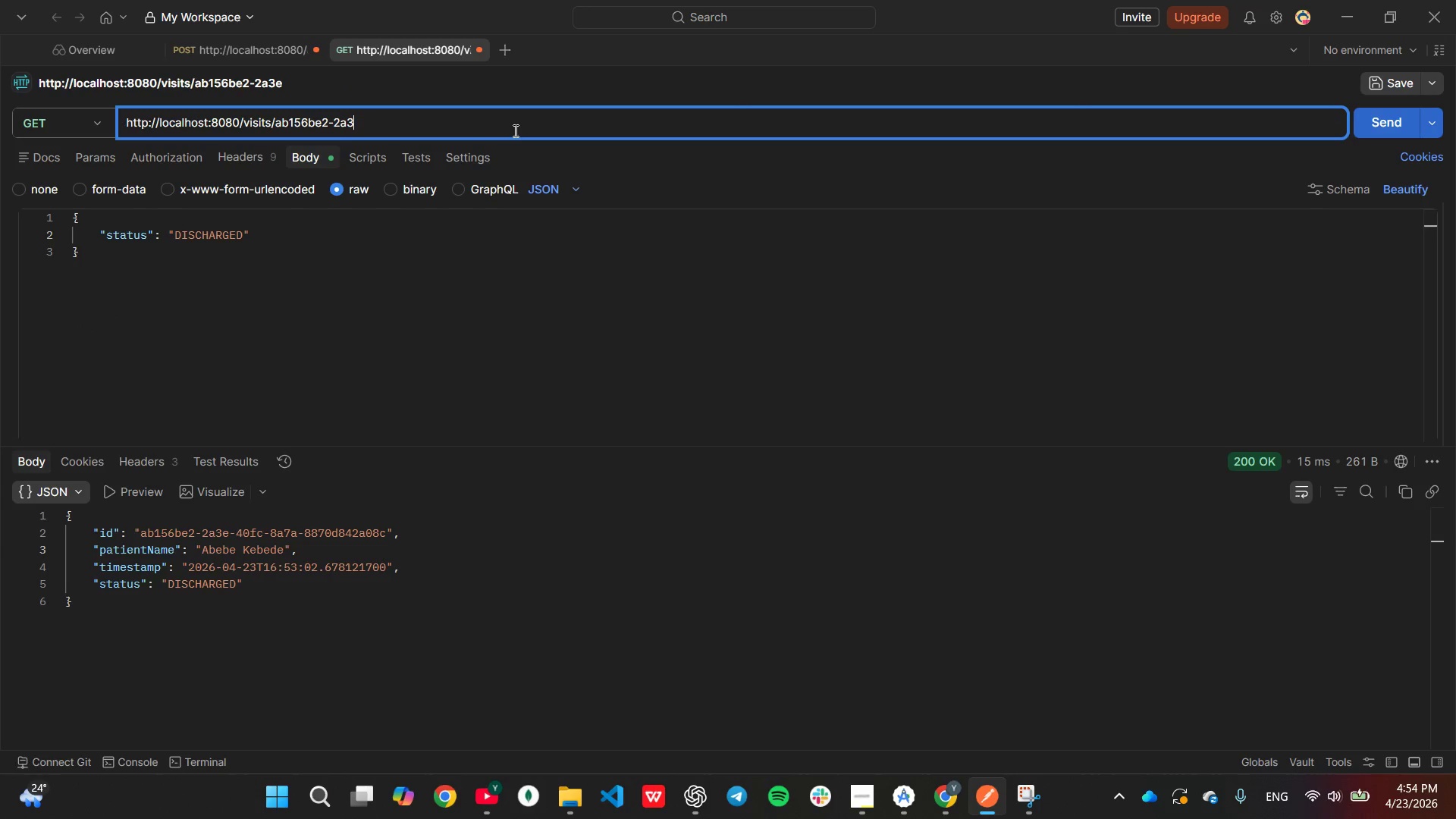 
key(Backspace)
 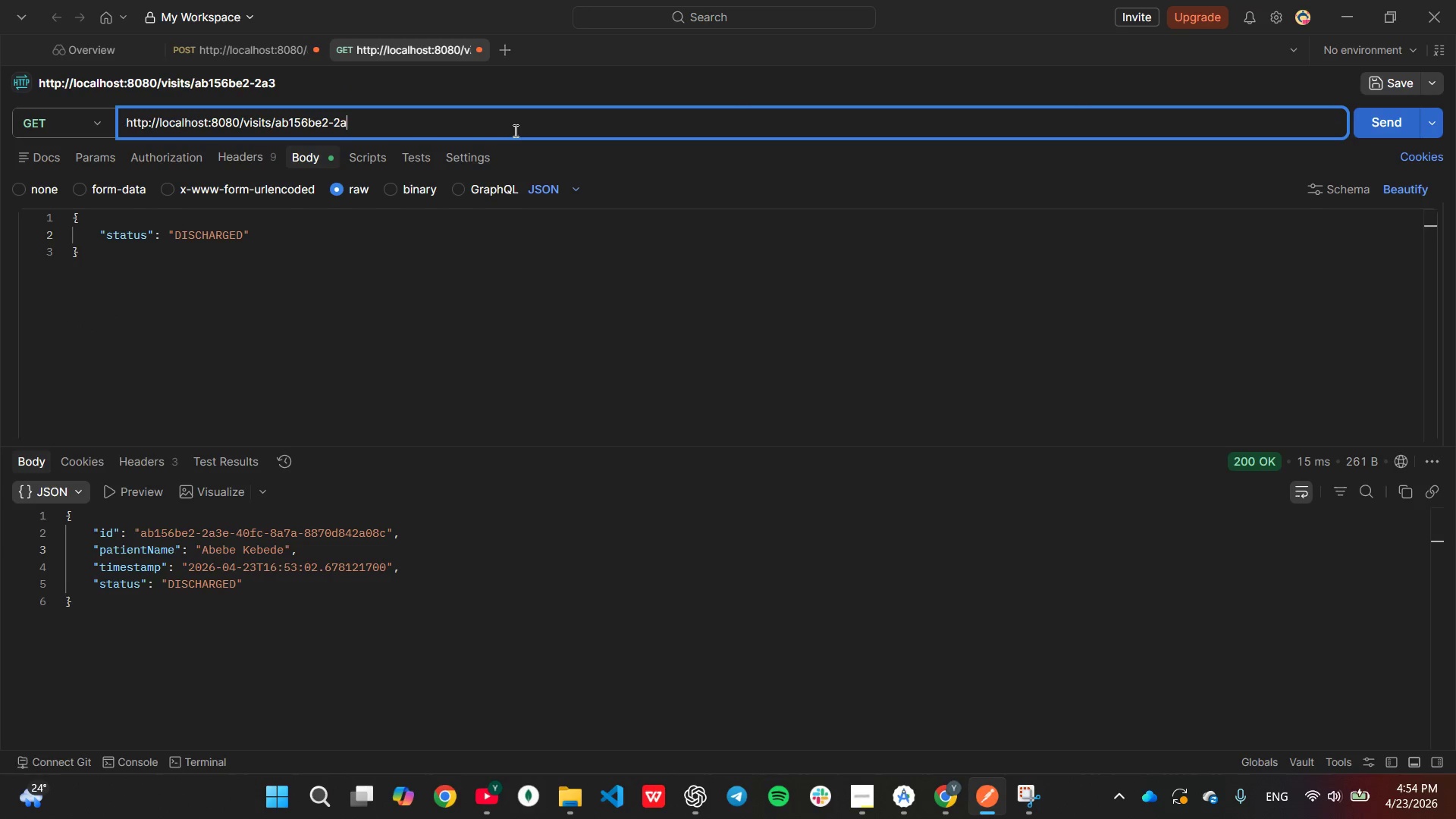 
key(Backspace)
 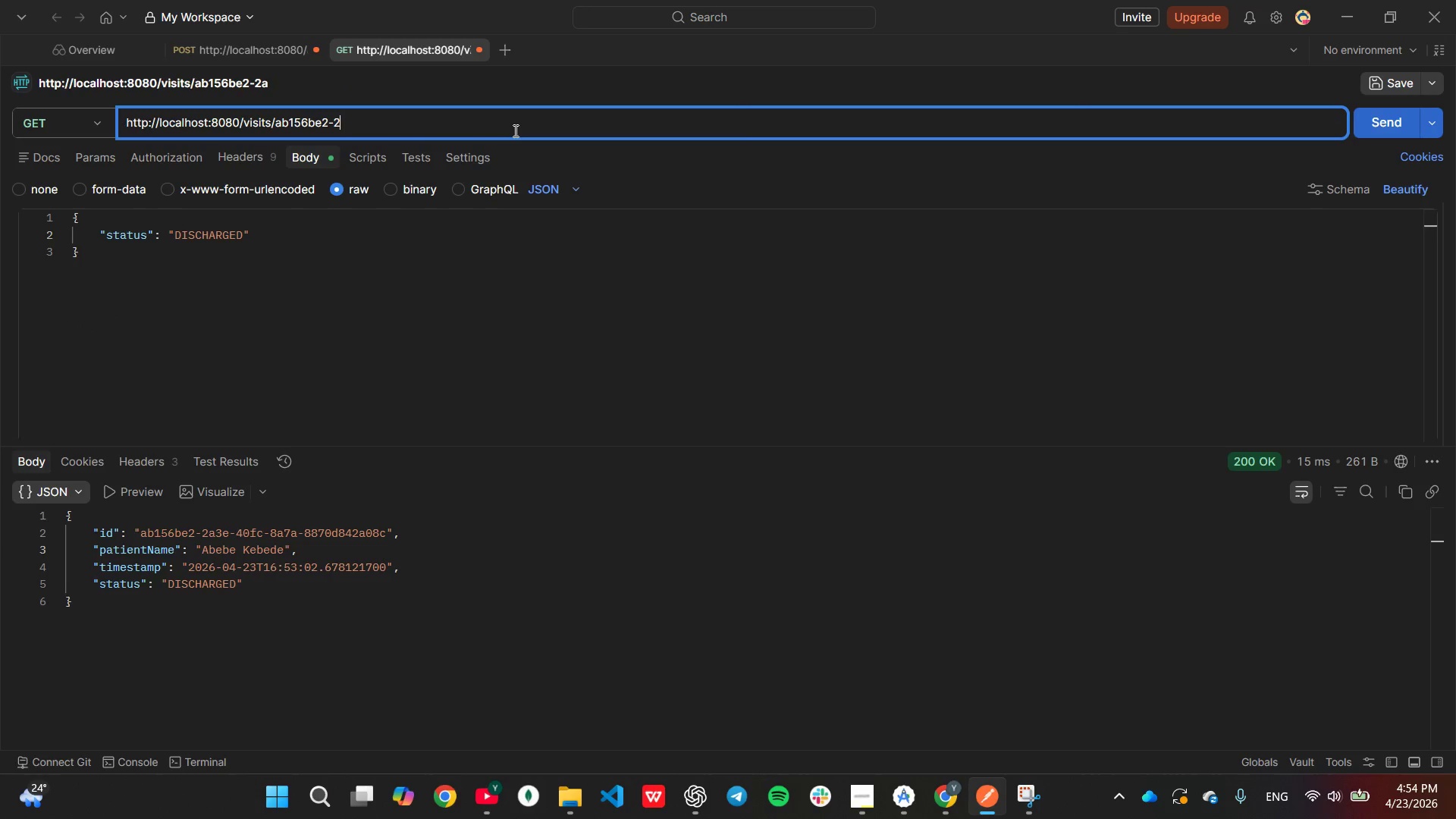 
key(Backspace)
 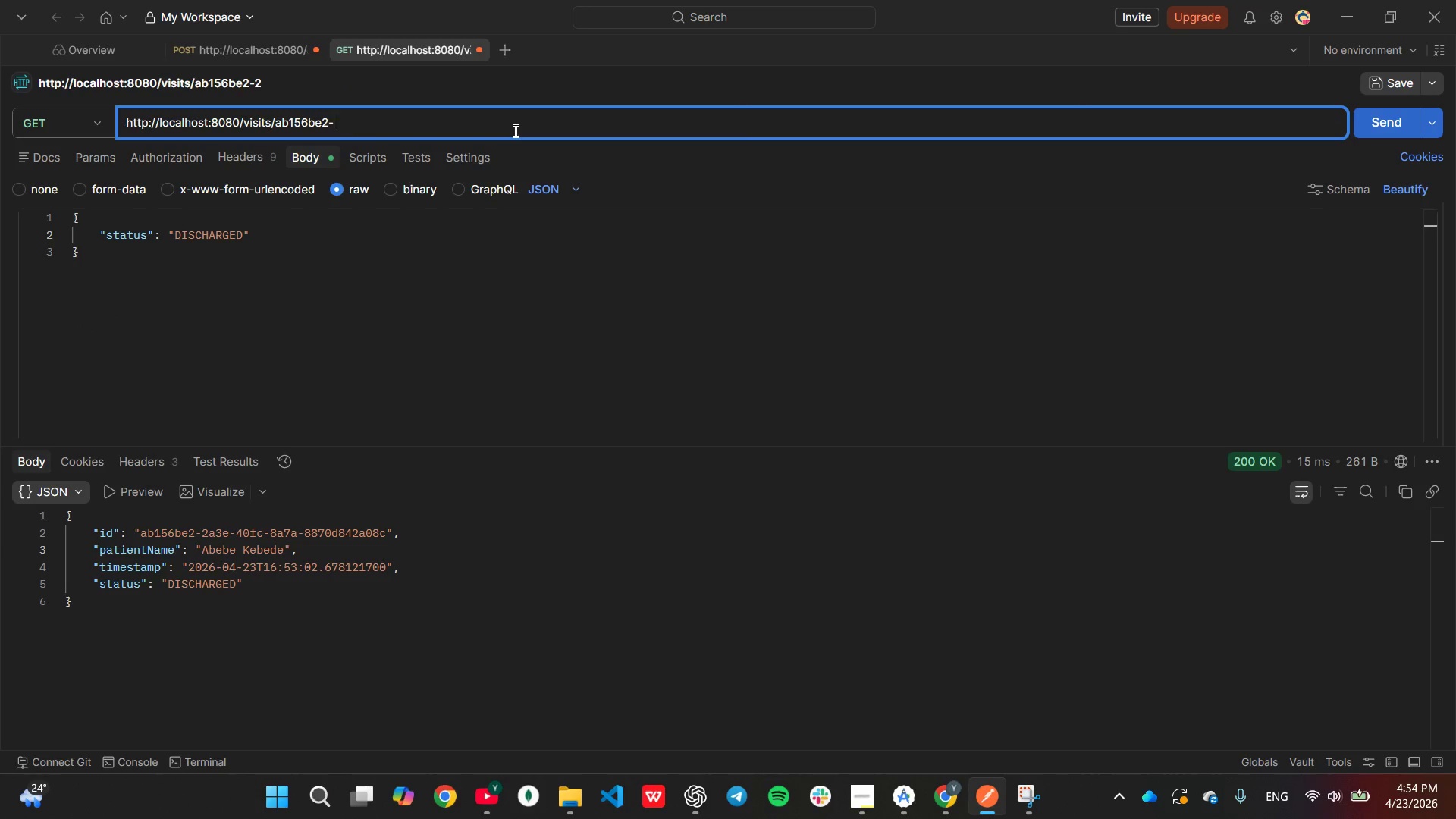 
key(Backspace)
 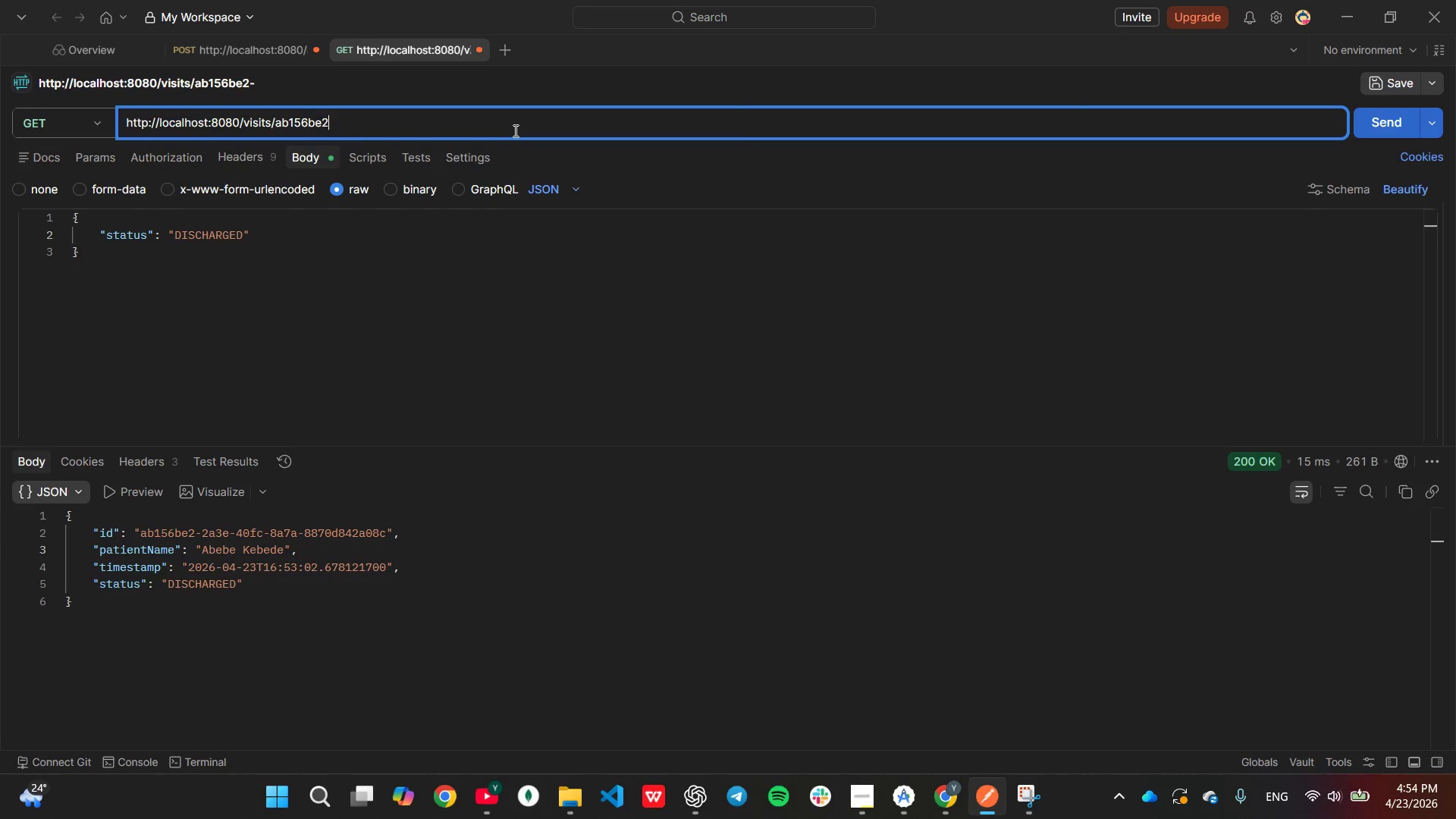 
key(Backspace)
 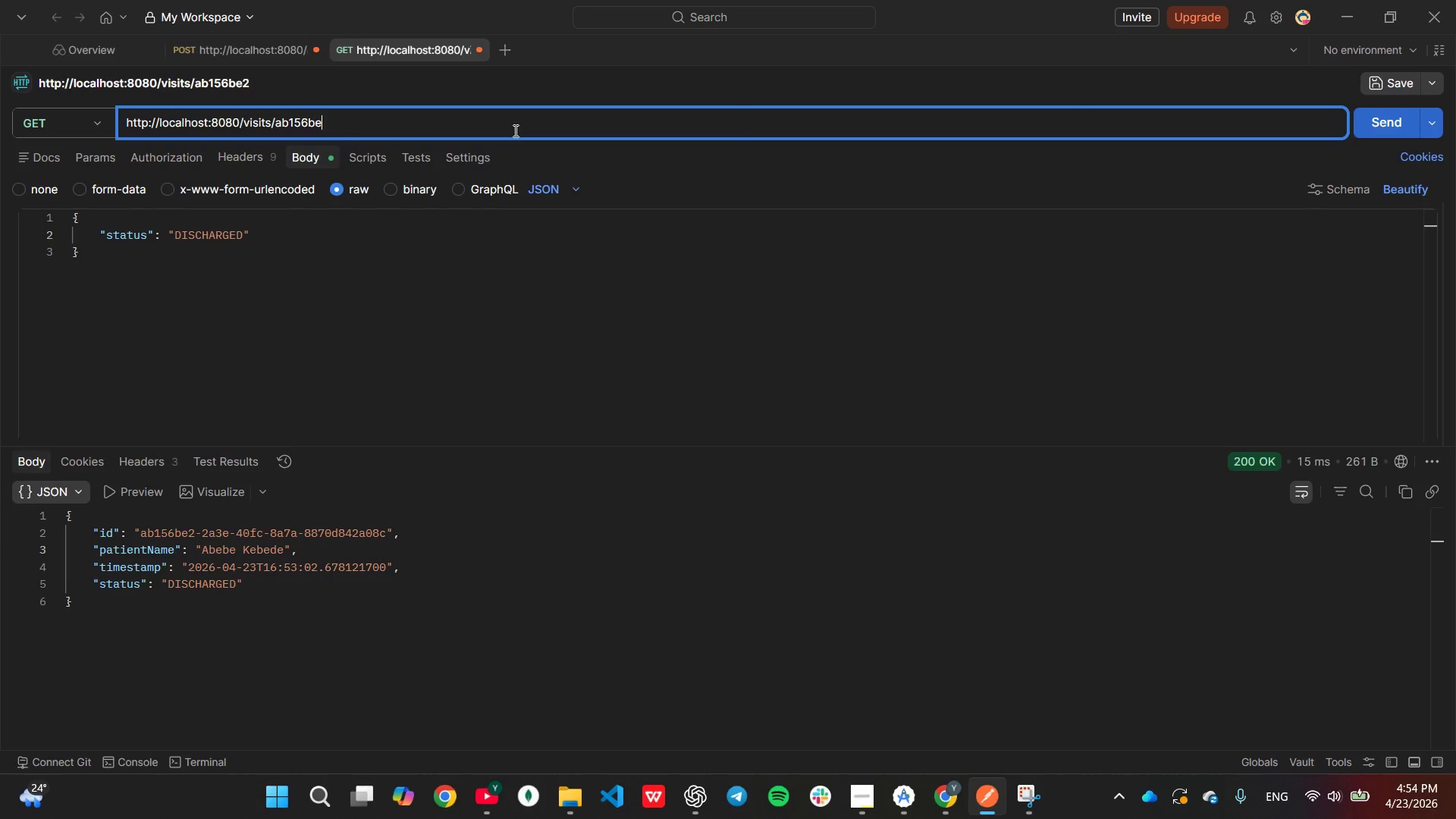 
key(Backspace)
 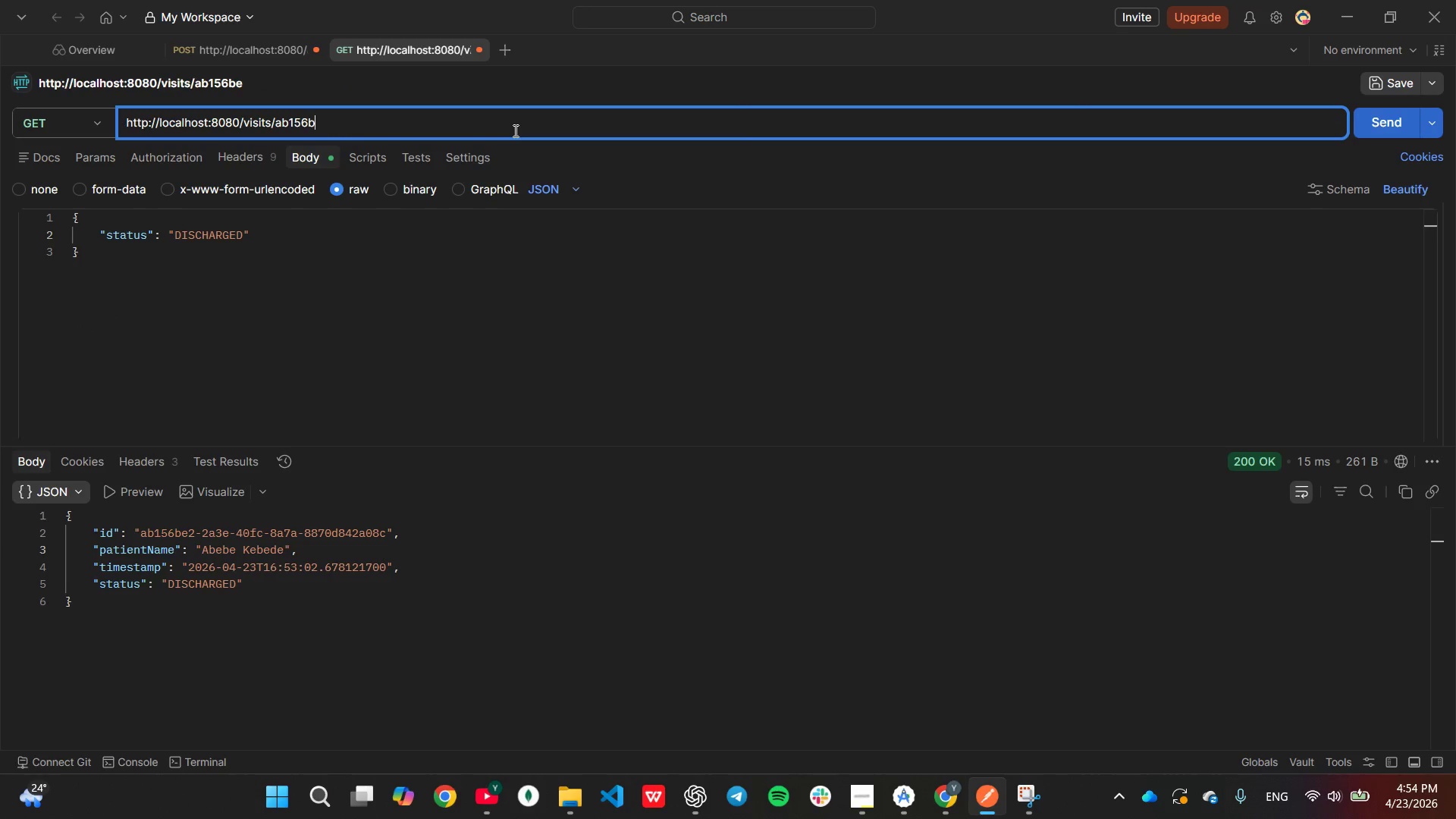 
key(Backspace)
 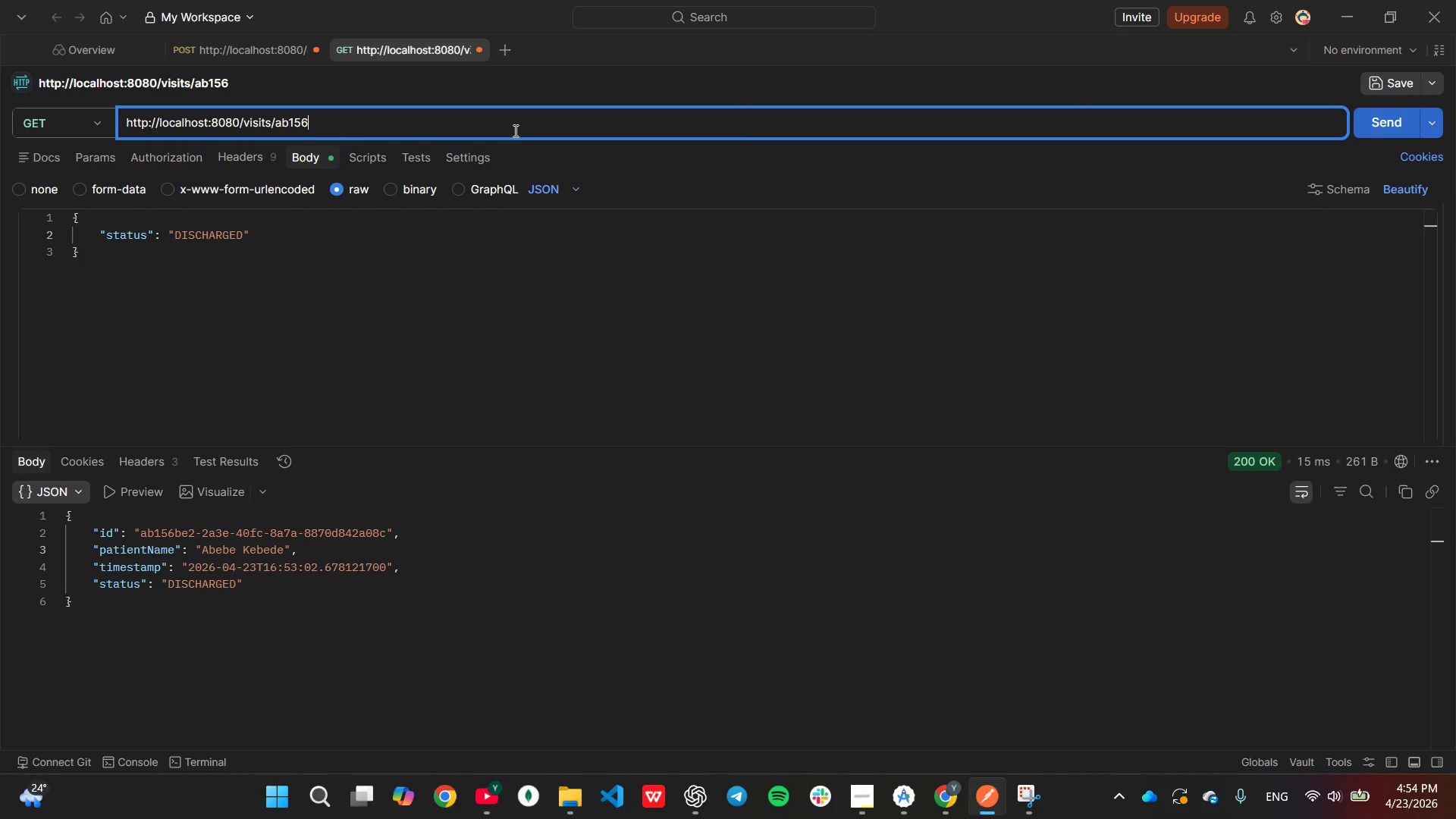 
key(Backspace)
 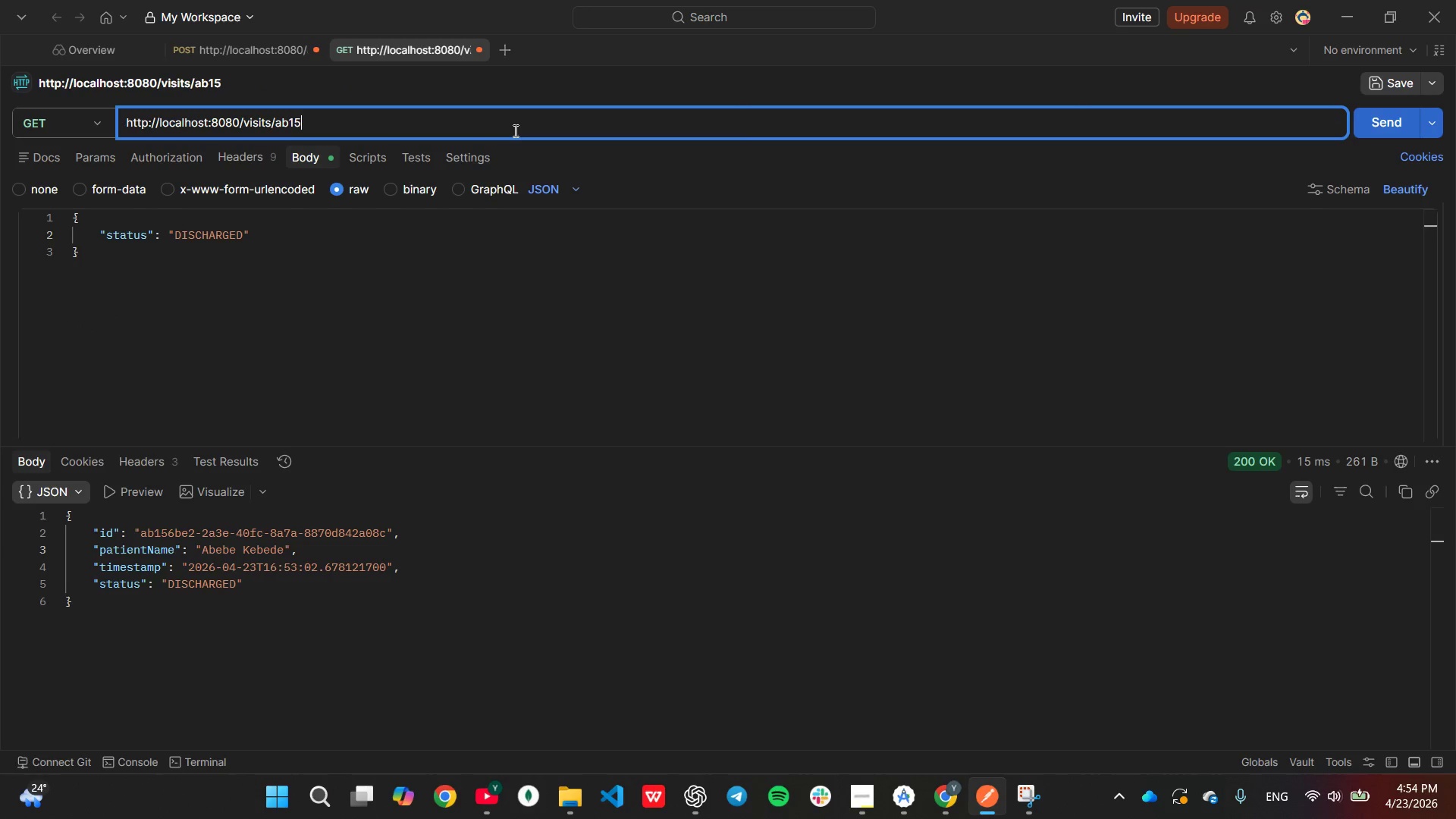 
key(Backspace)
 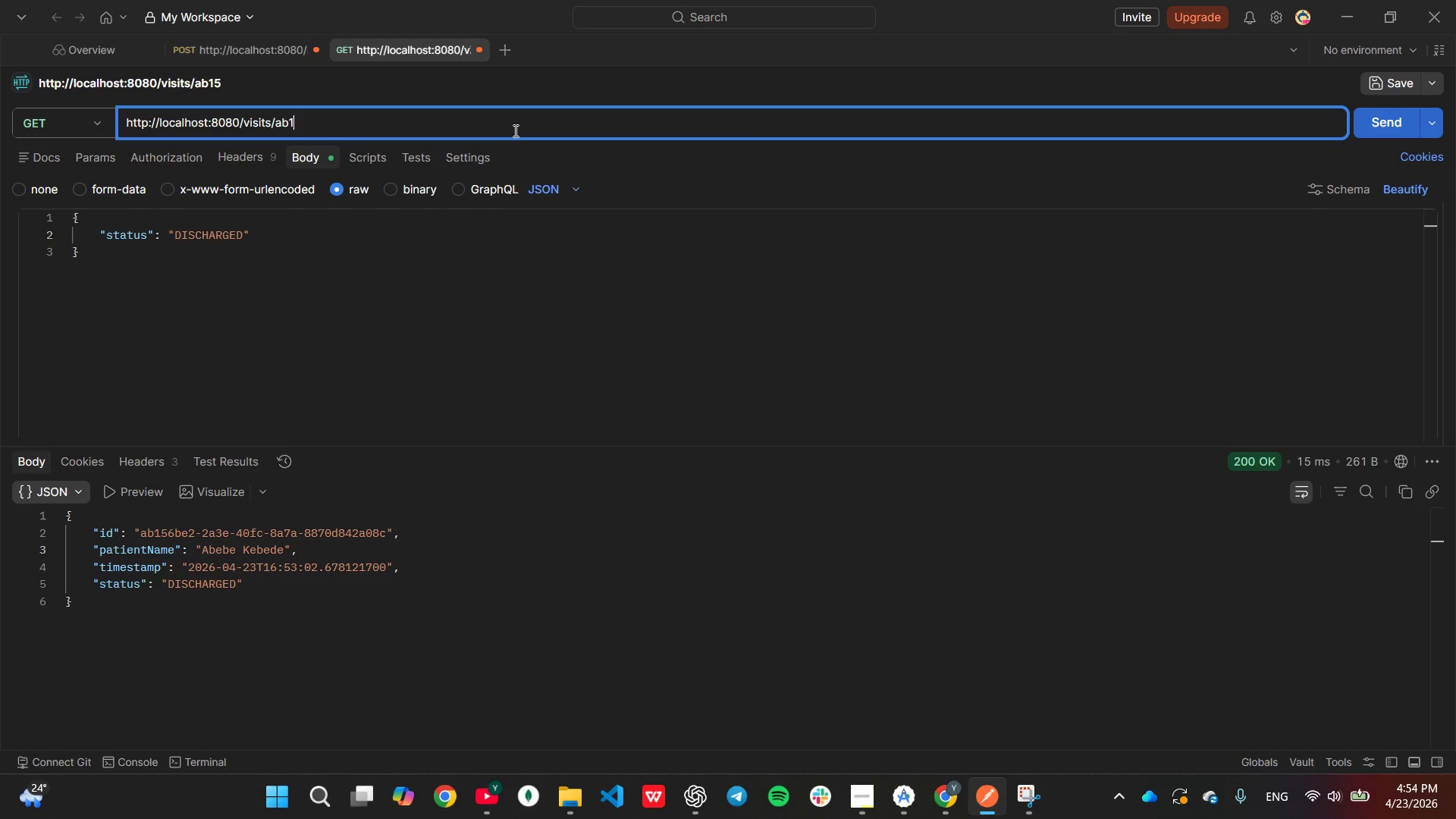 
key(Backspace)
 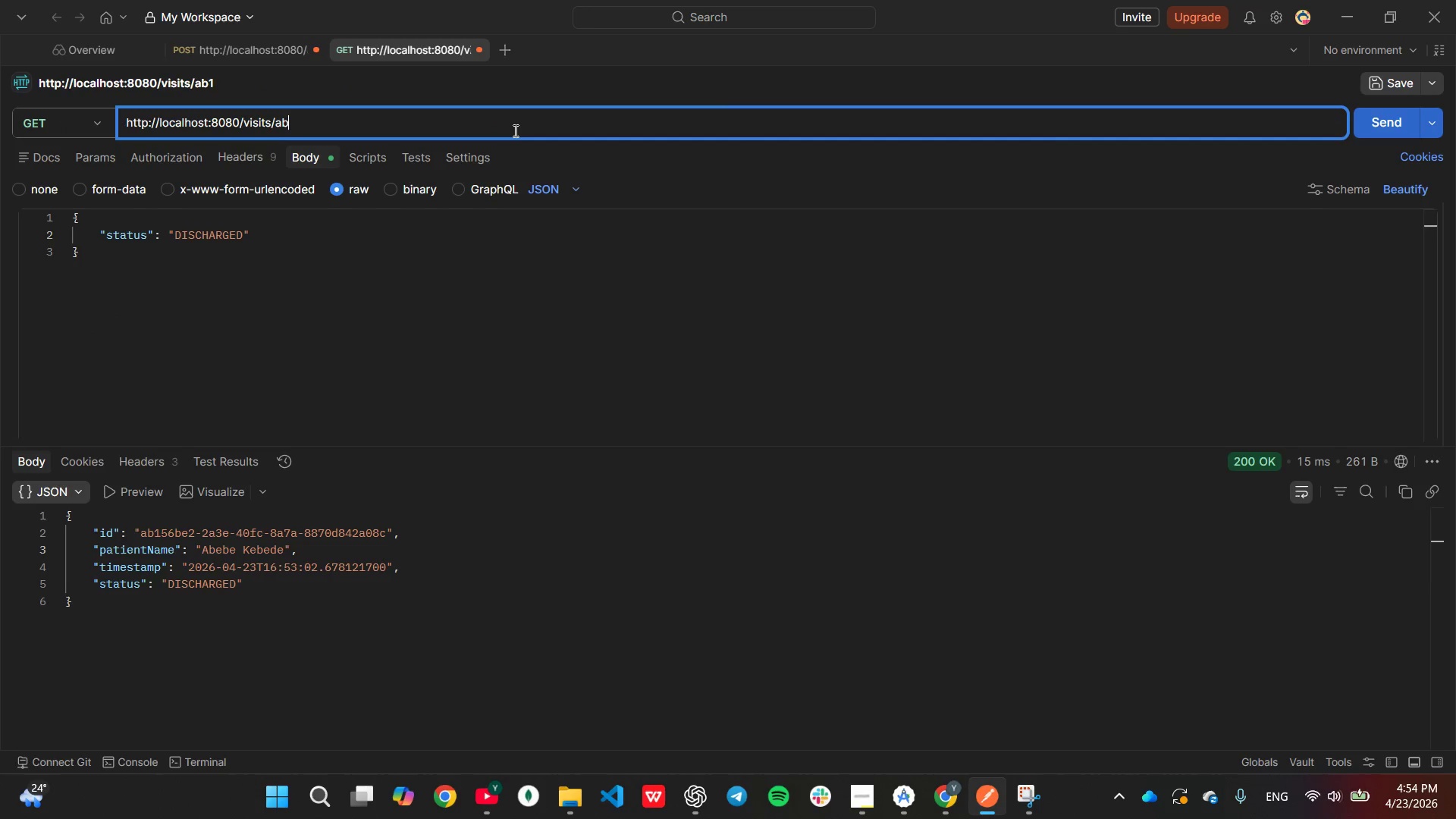 
key(Backspace)
 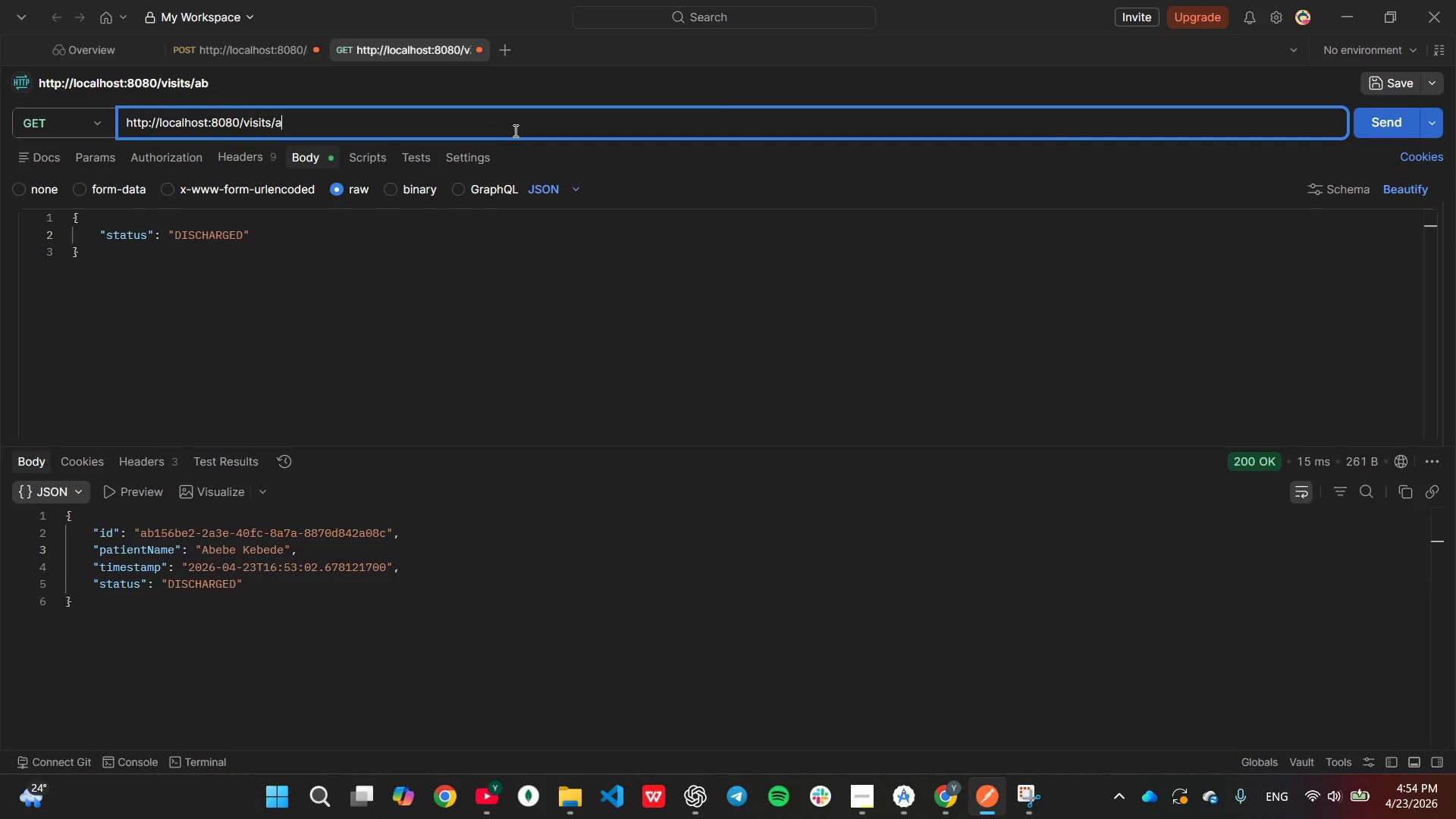 
key(Backspace)
 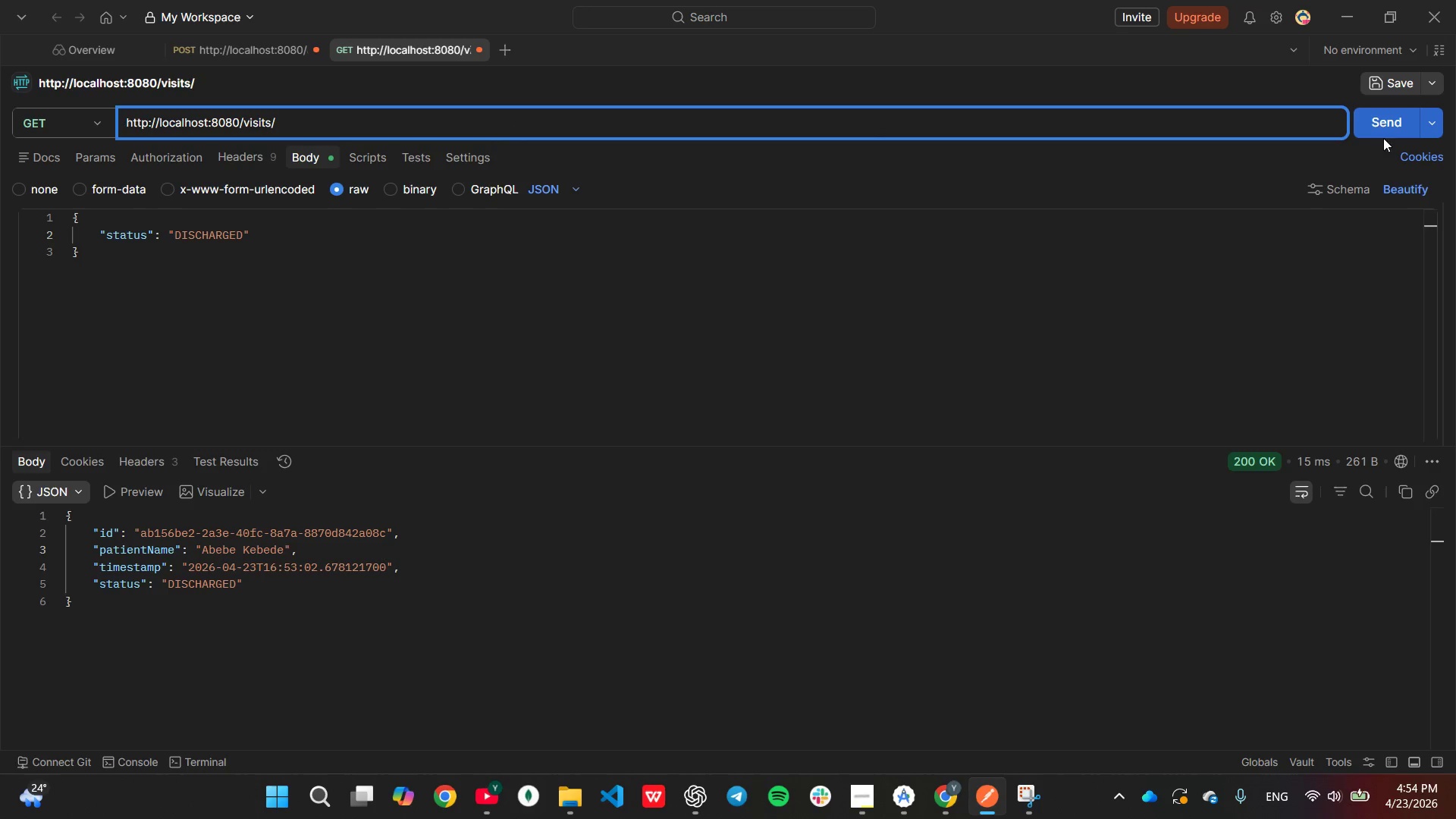 
left_click([1373, 122])
 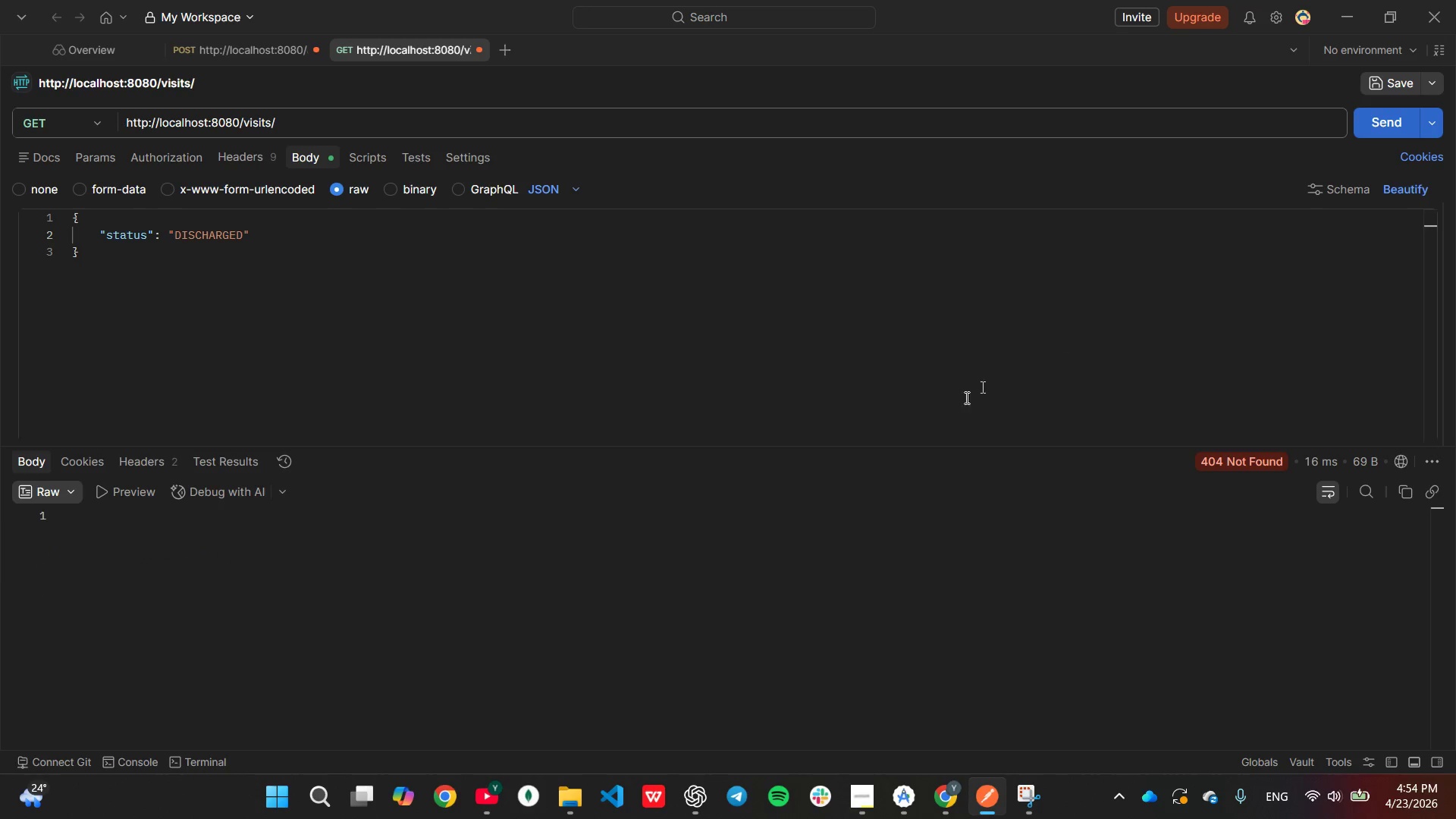 
scroll: coordinate [568, 365], scroll_direction: up, amount: 3.0
 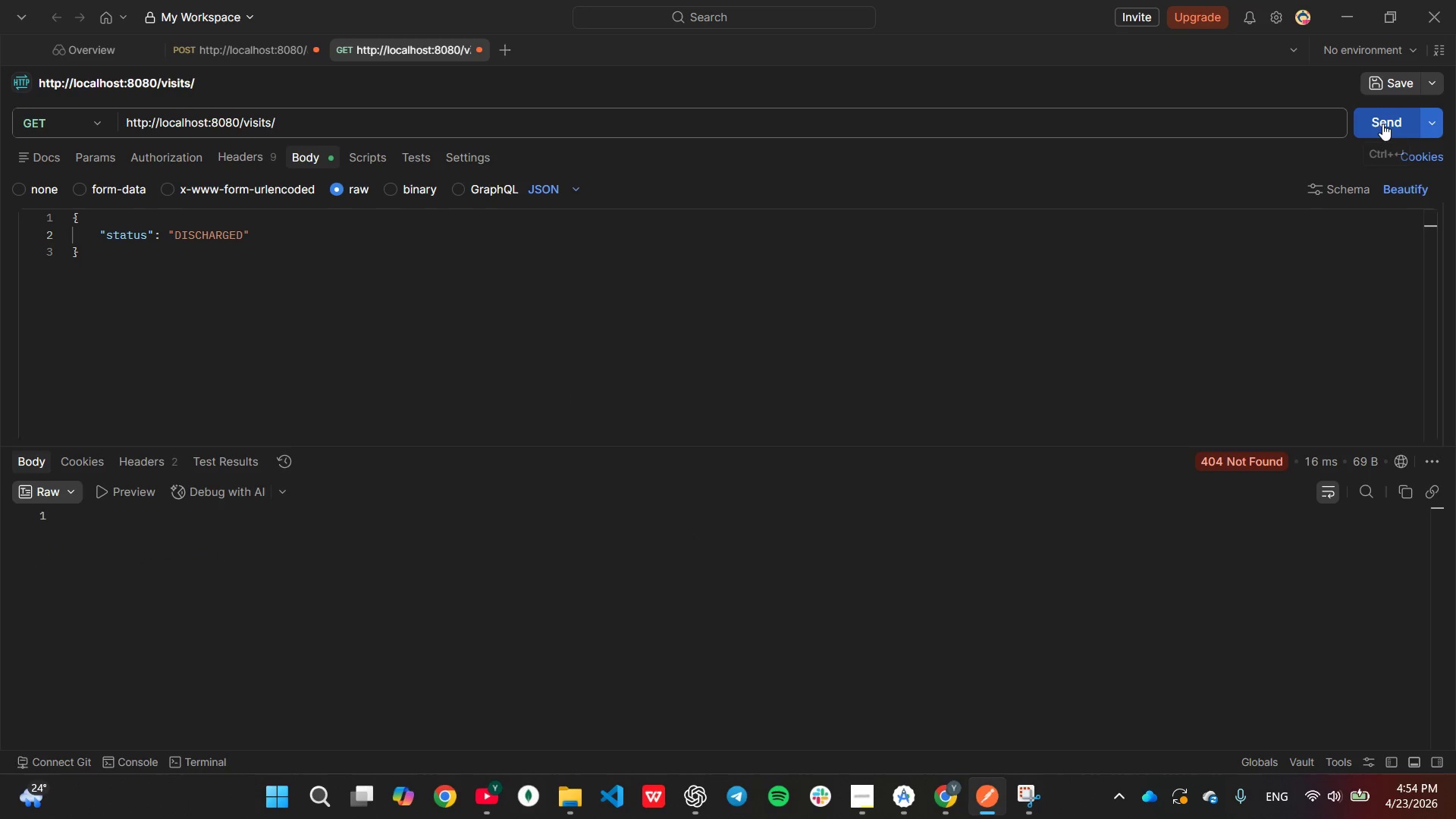 
left_click([1383, 123])
 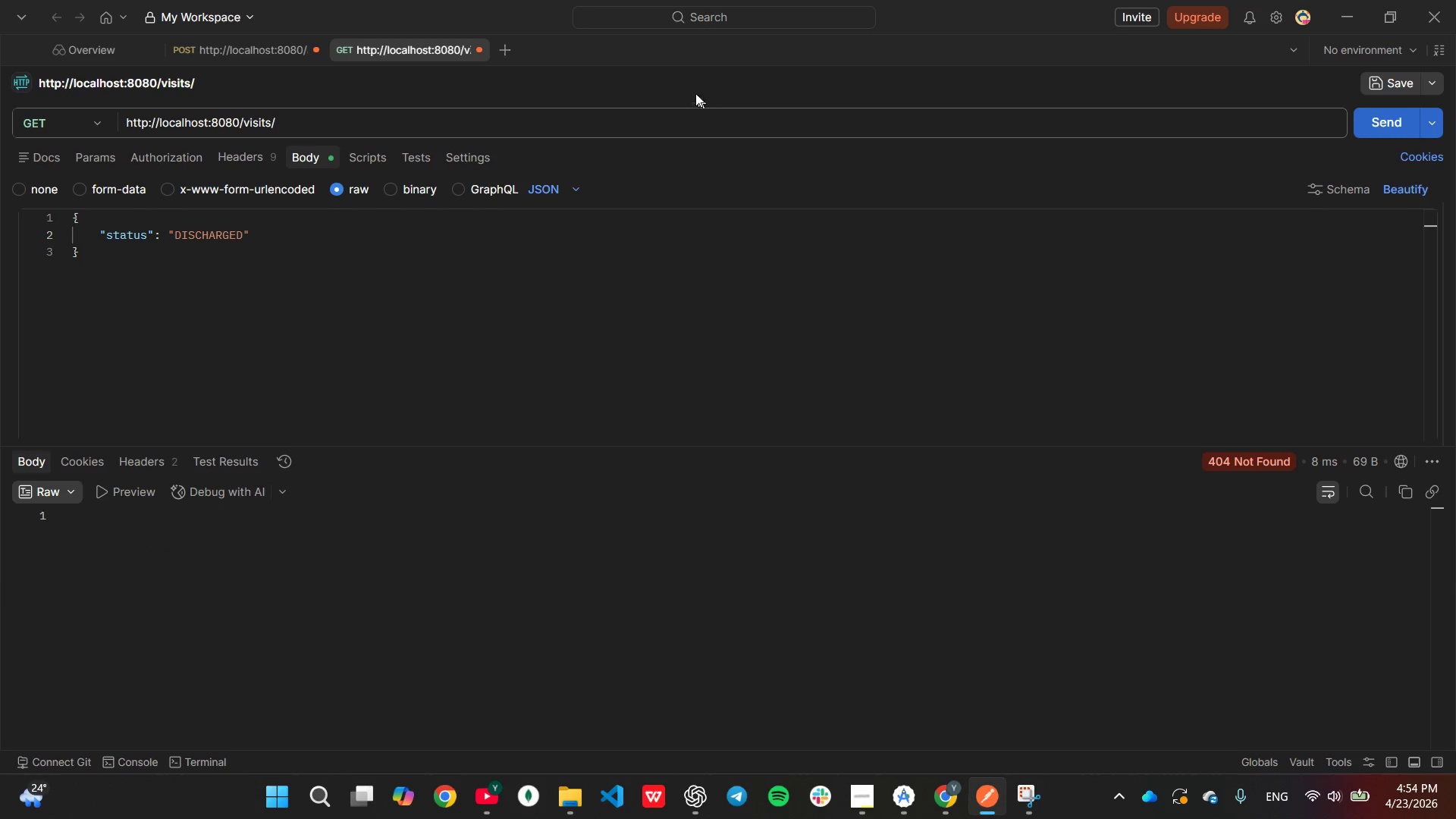 
left_click([635, 26])
 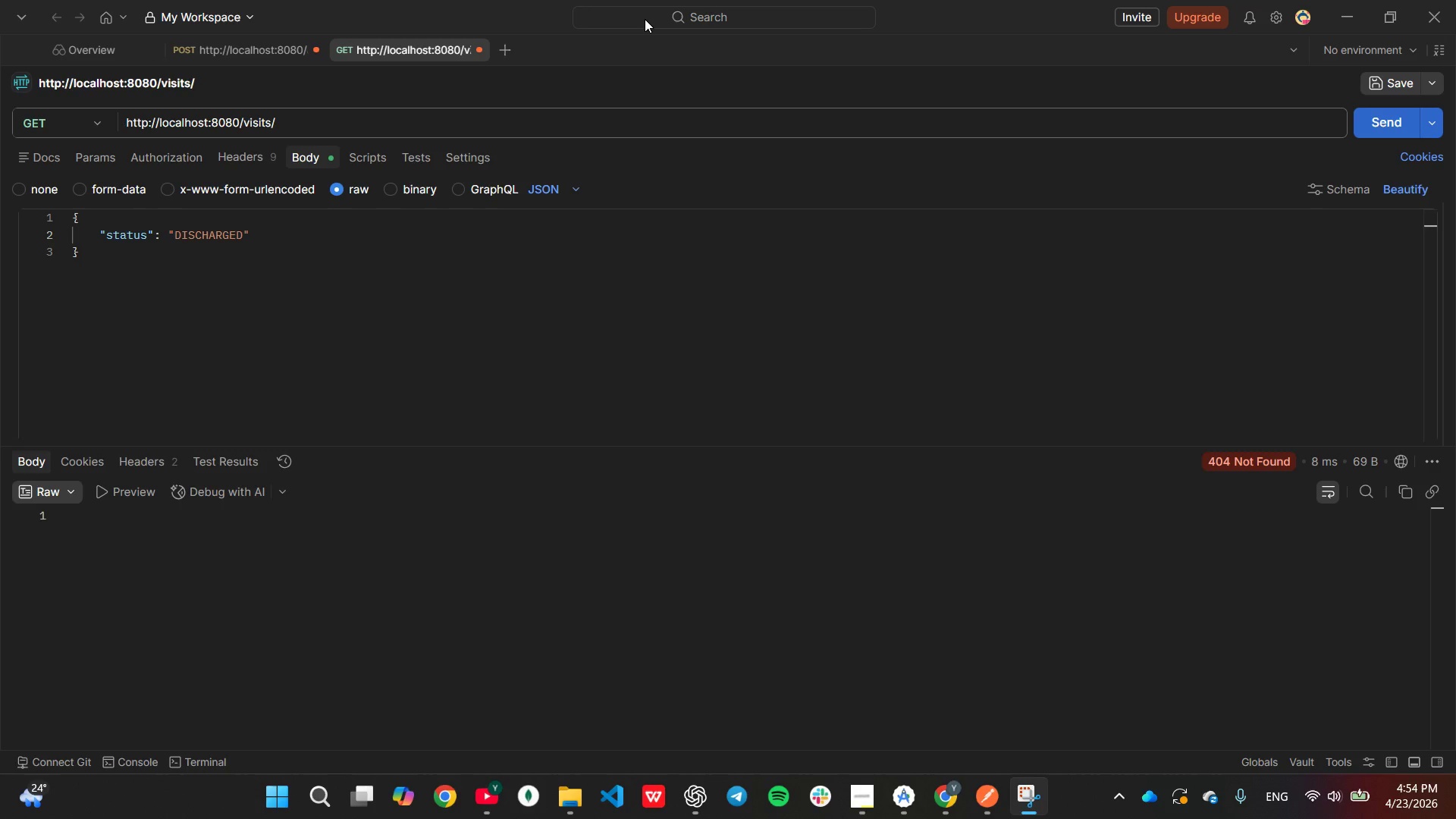 
wait(16.91)
 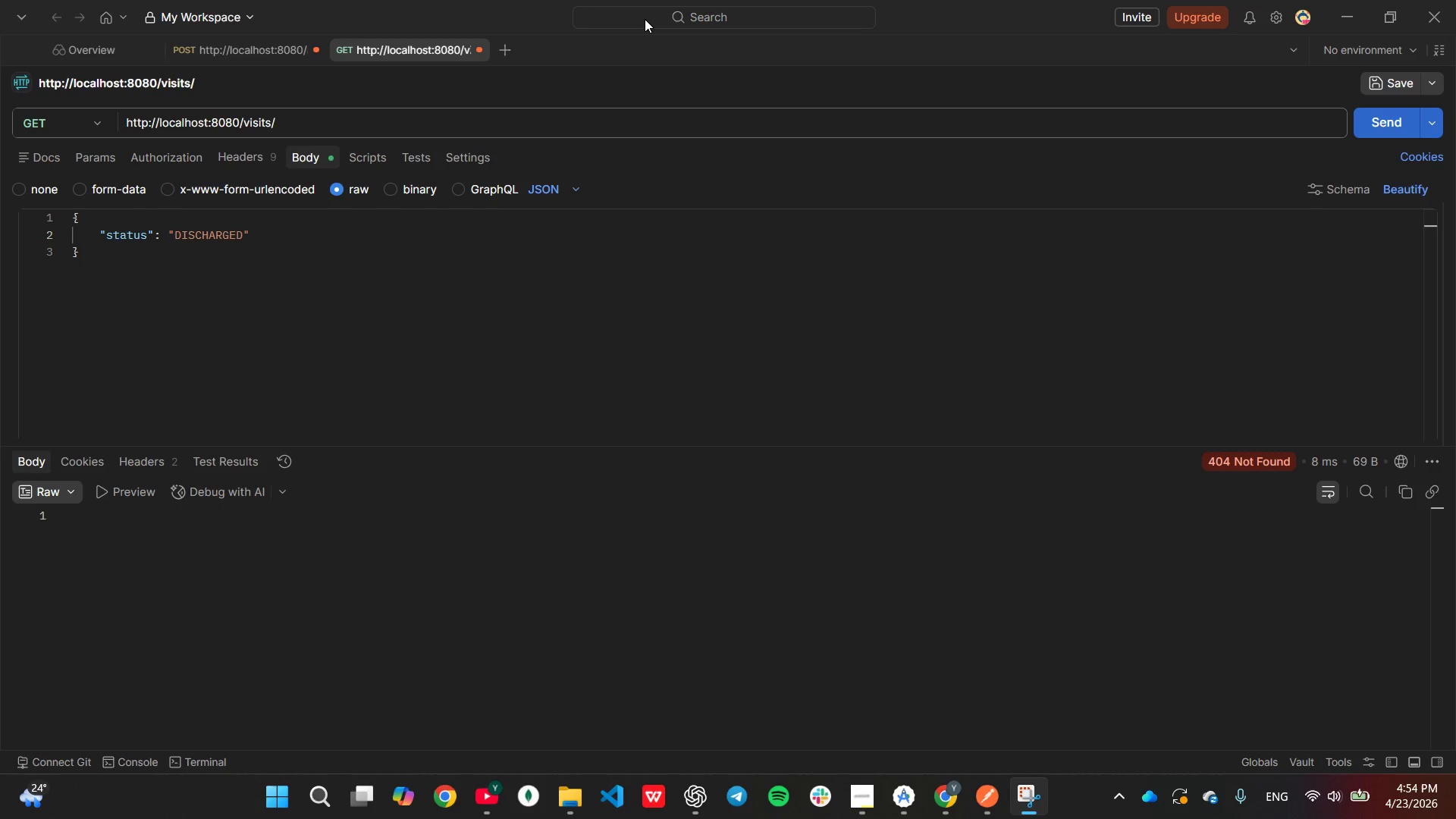 
left_click([632, 30])
 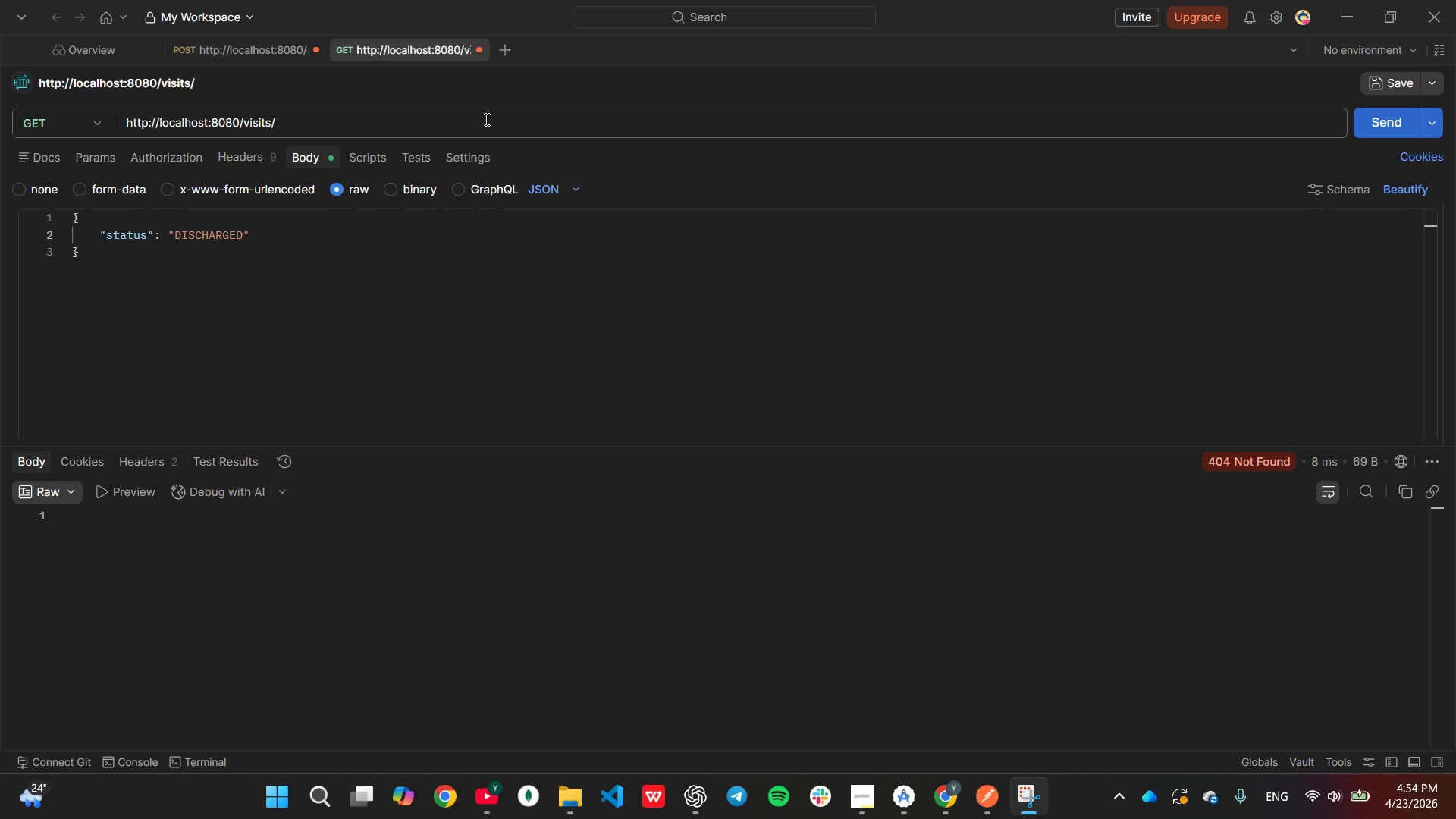 
left_click([485, 119])
 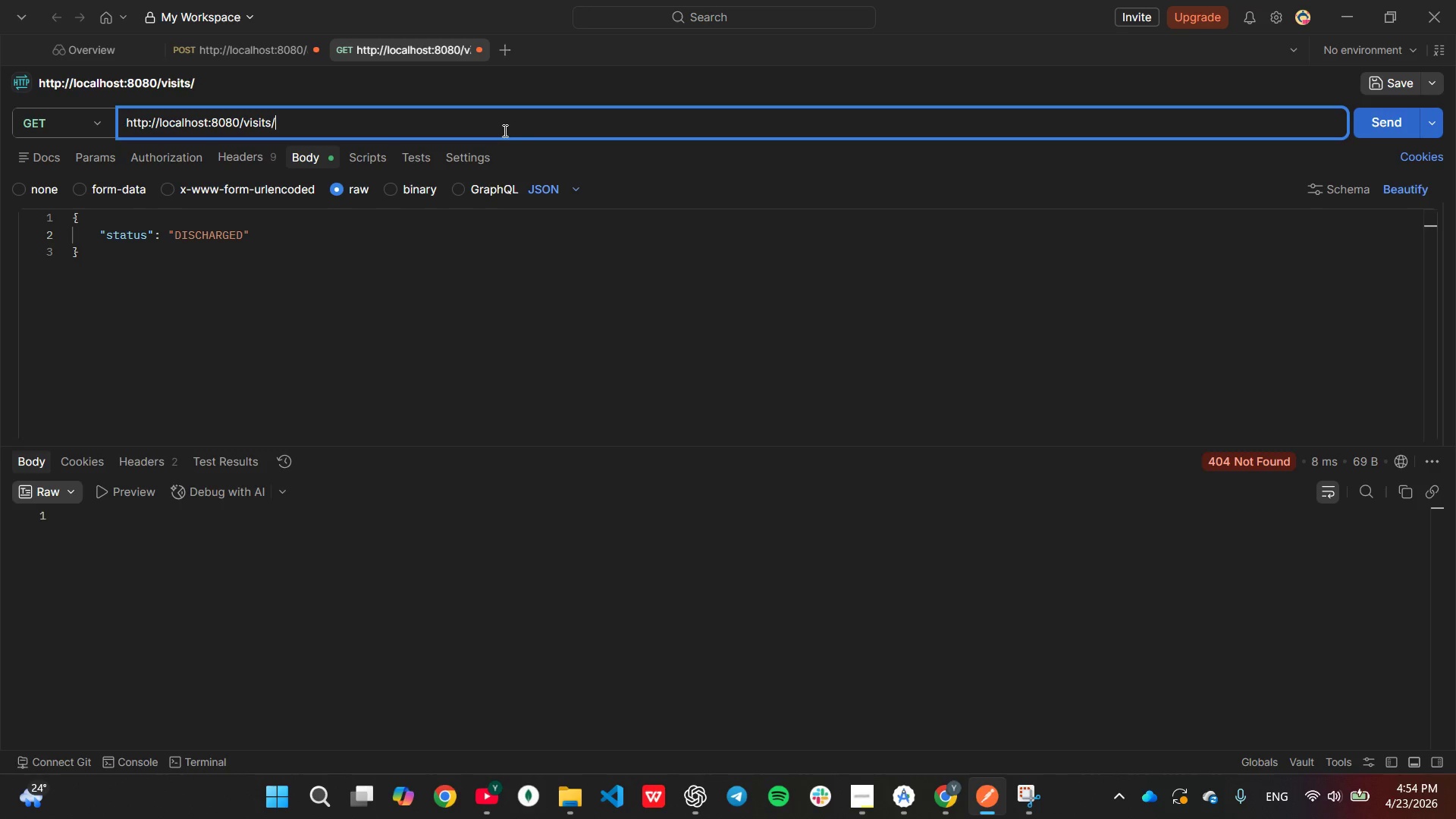 
key(Backspace)
 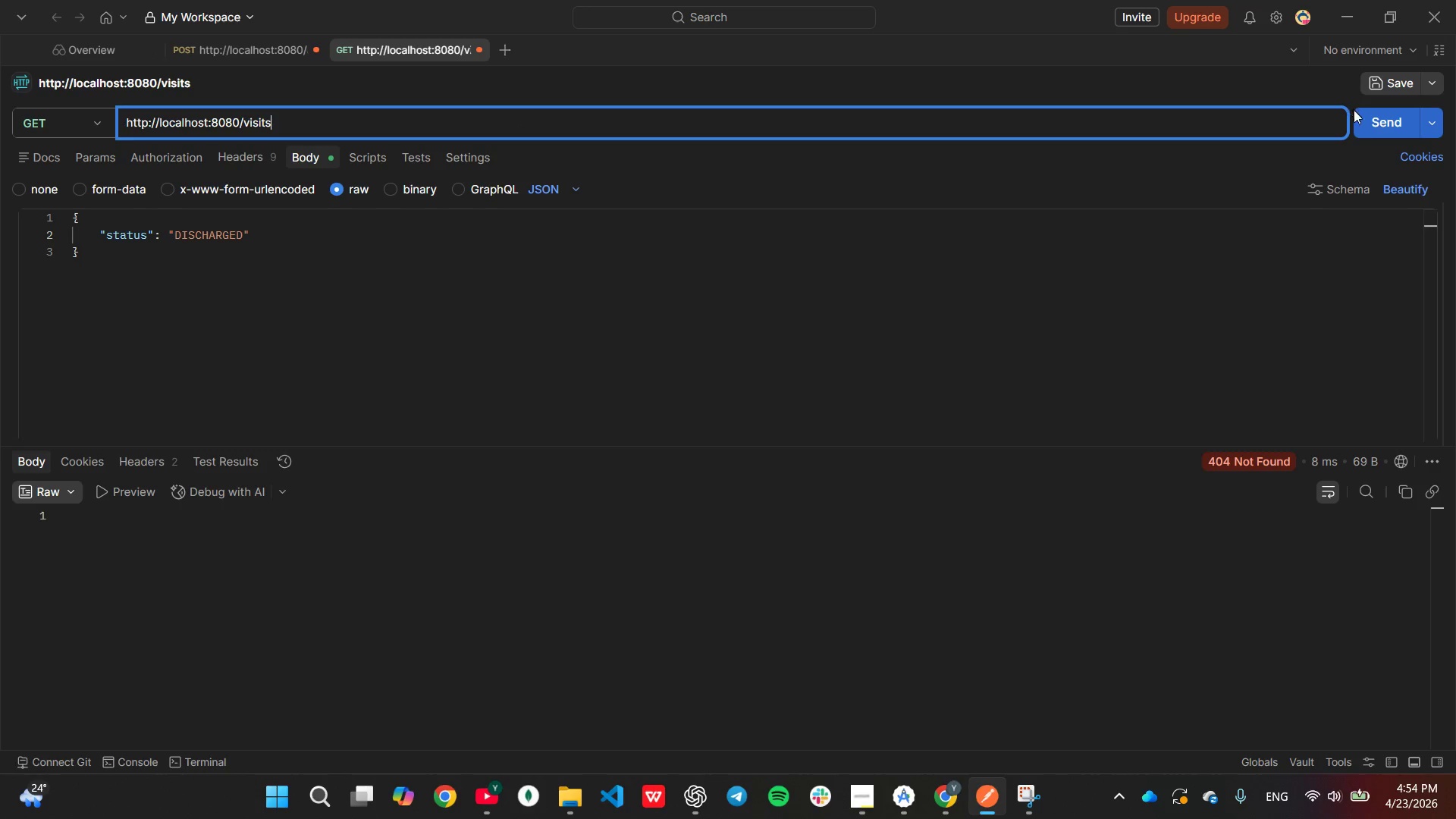 
left_click([1360, 123])
 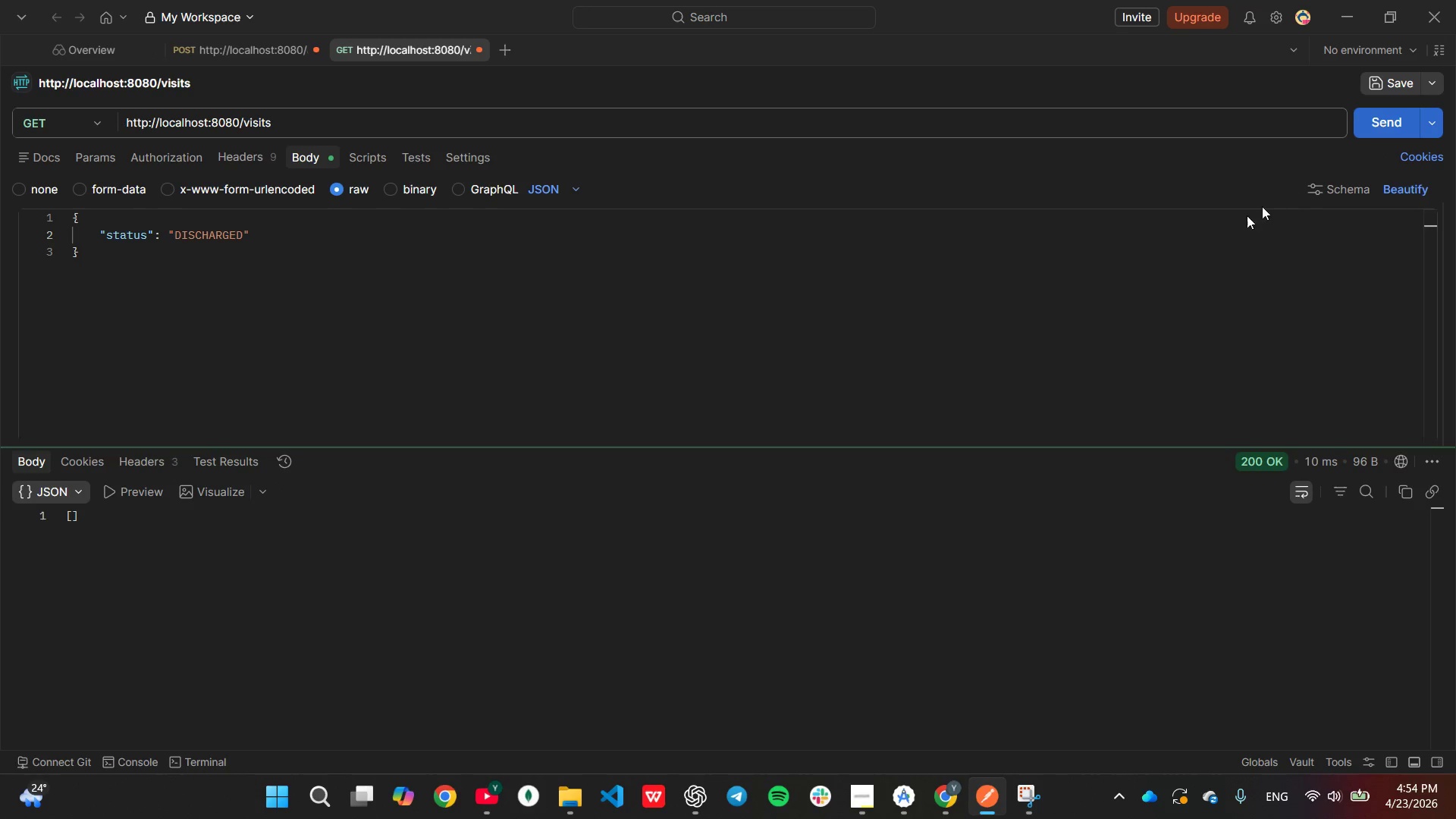 
scroll: coordinate [506, 673], scroll_direction: up, amount: 2.0
 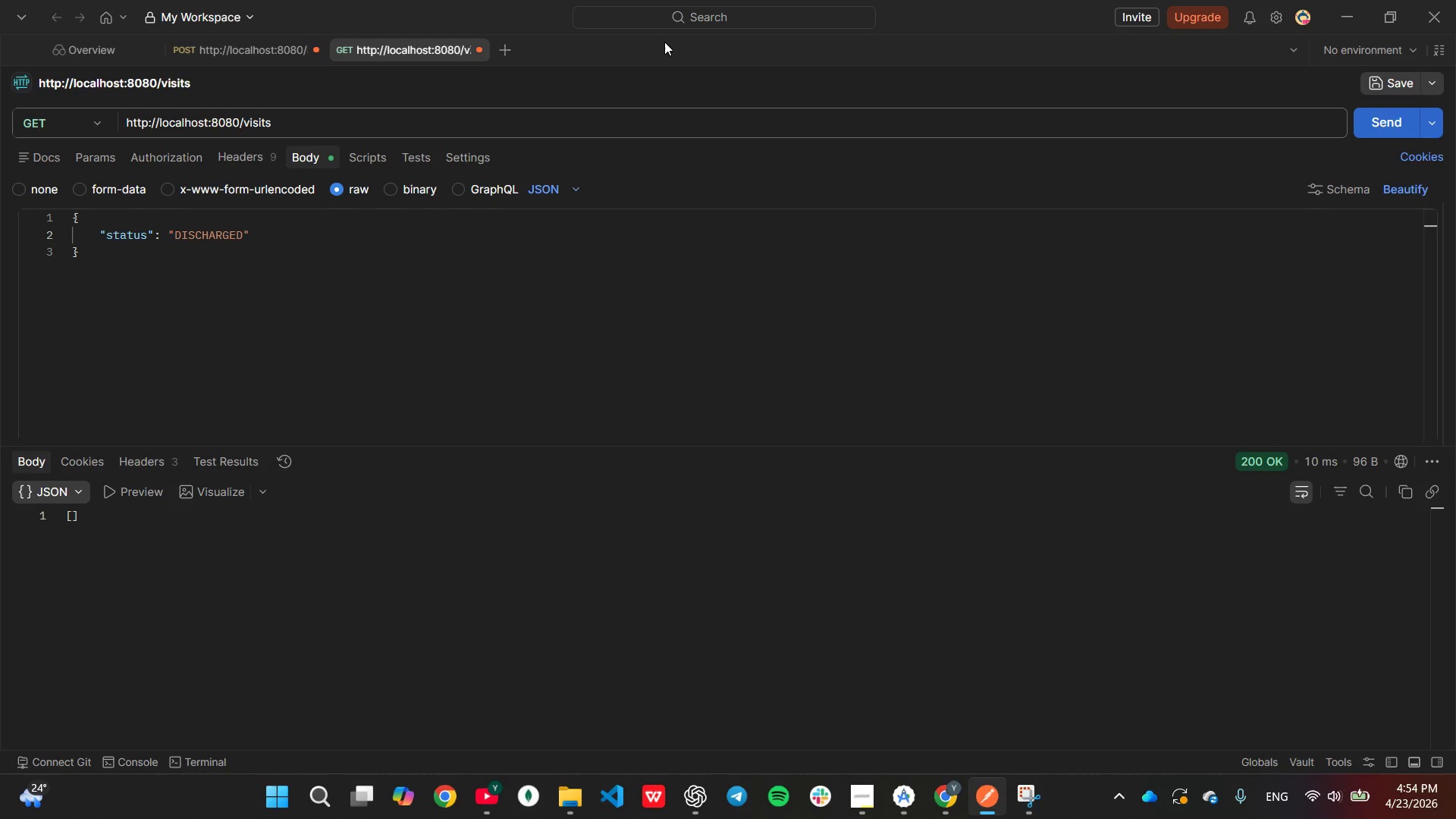 
left_click([664, 40])
 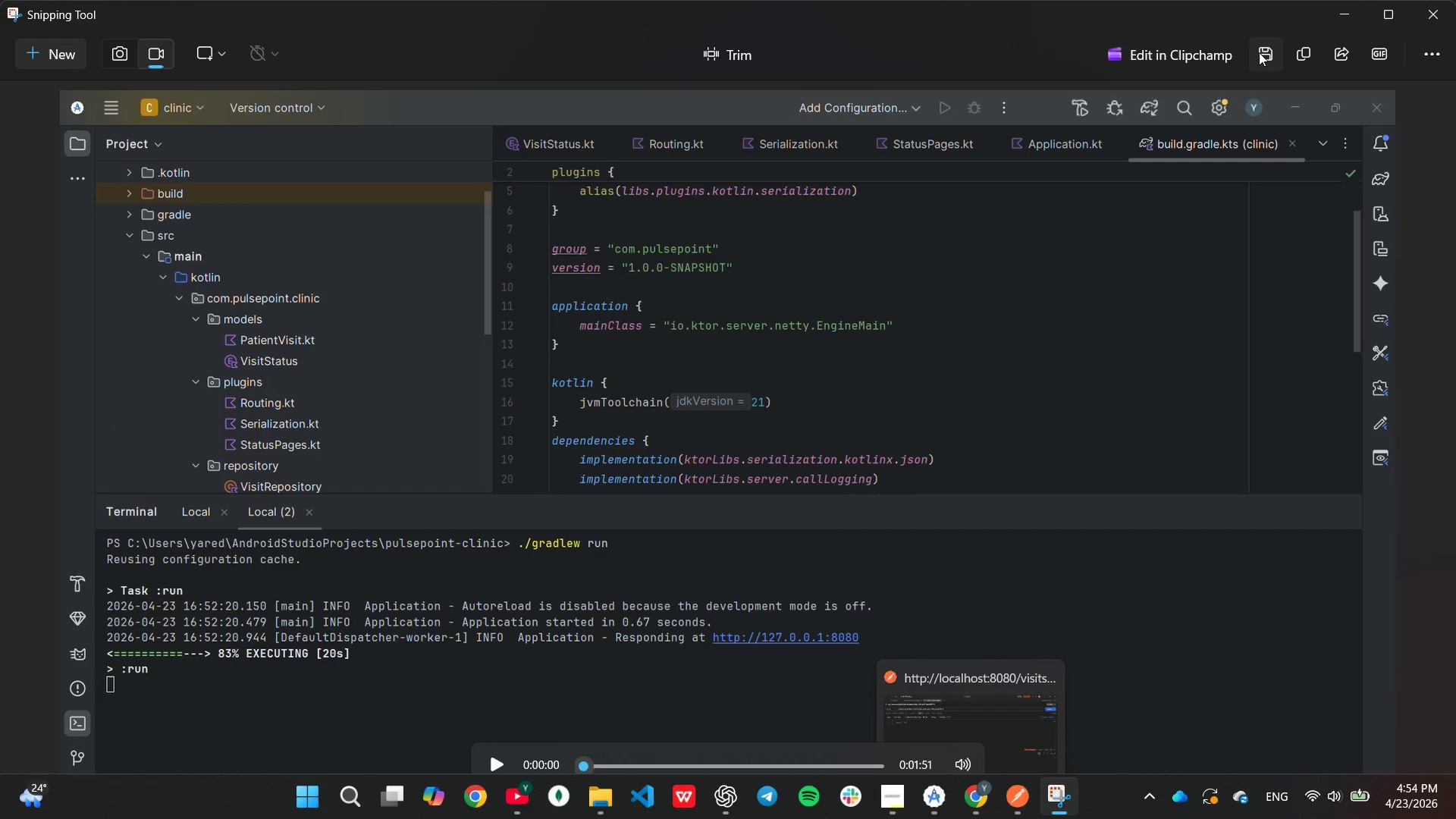 
wait(7.06)
 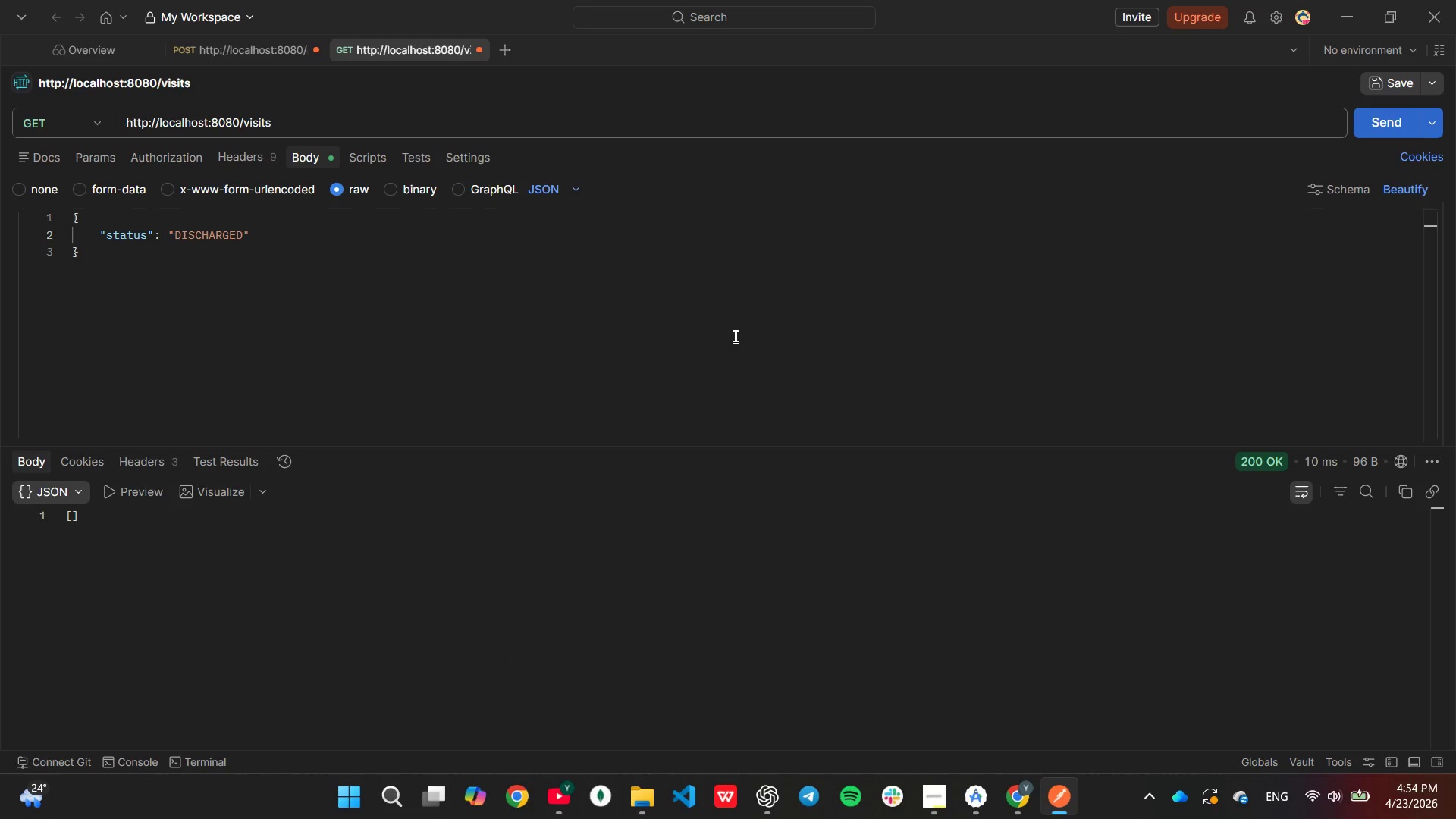 
left_click([1264, 56])
 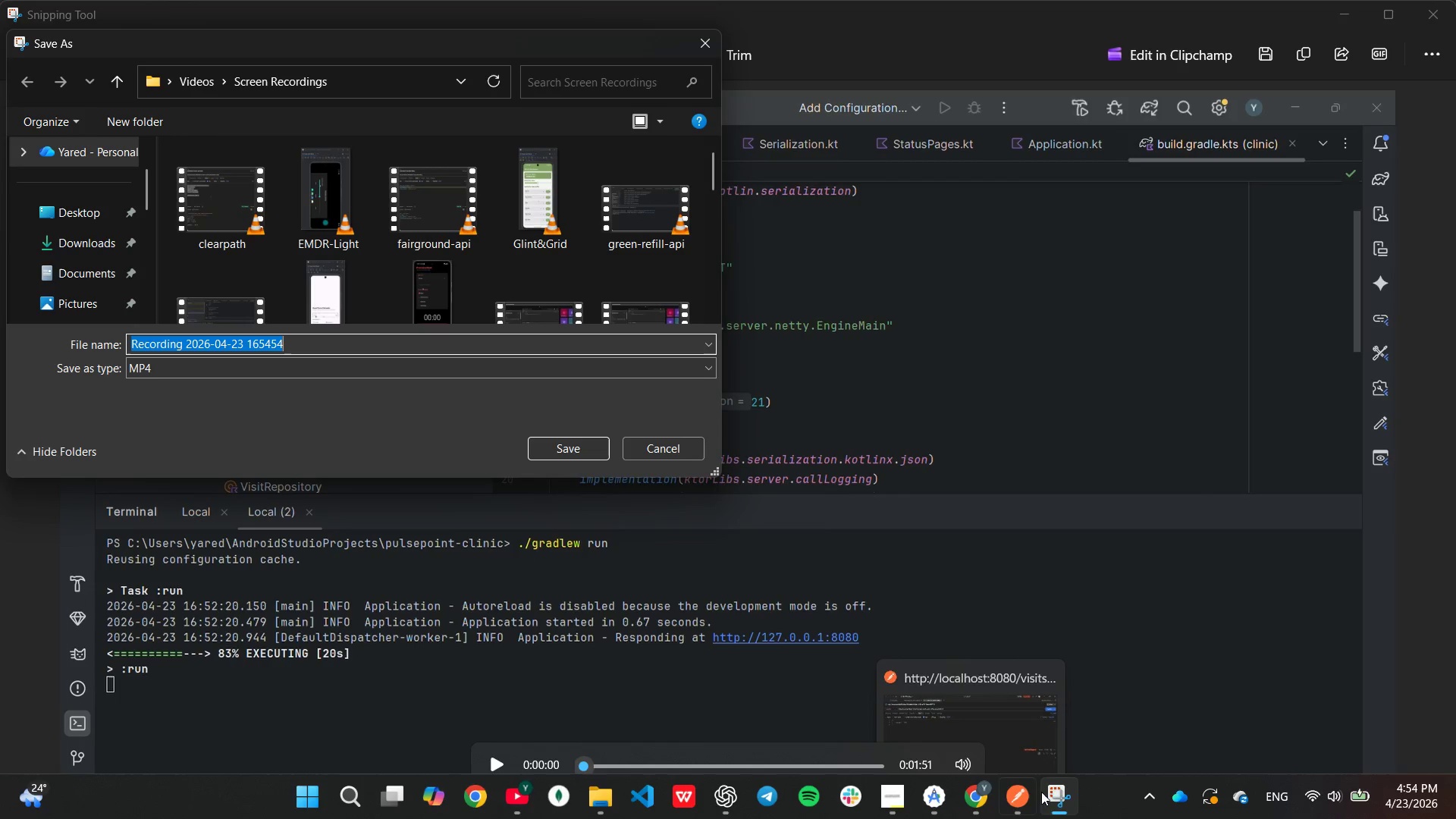 
mouse_move([904, 795])
 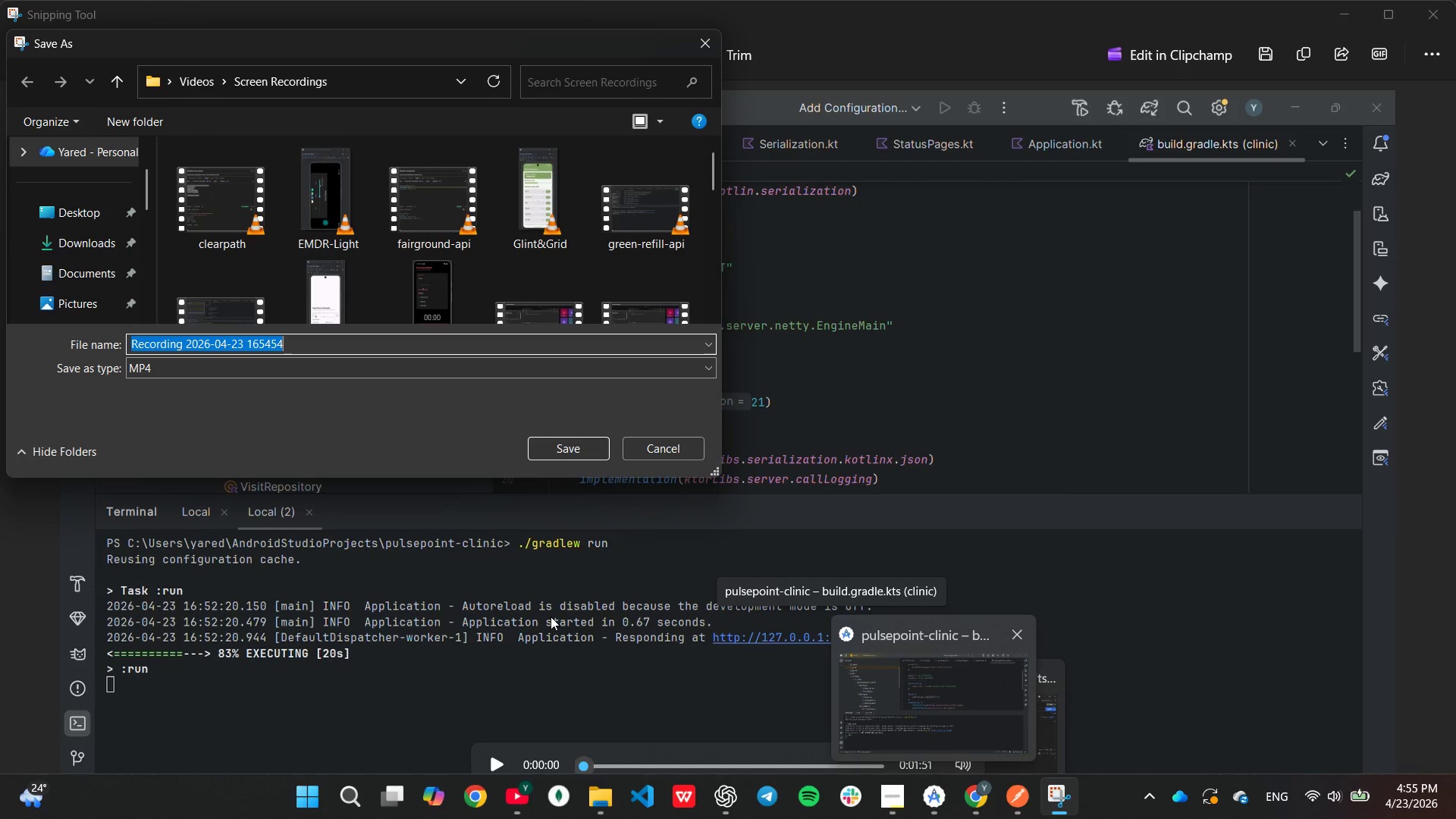 
type(pluspoint-clinic)
 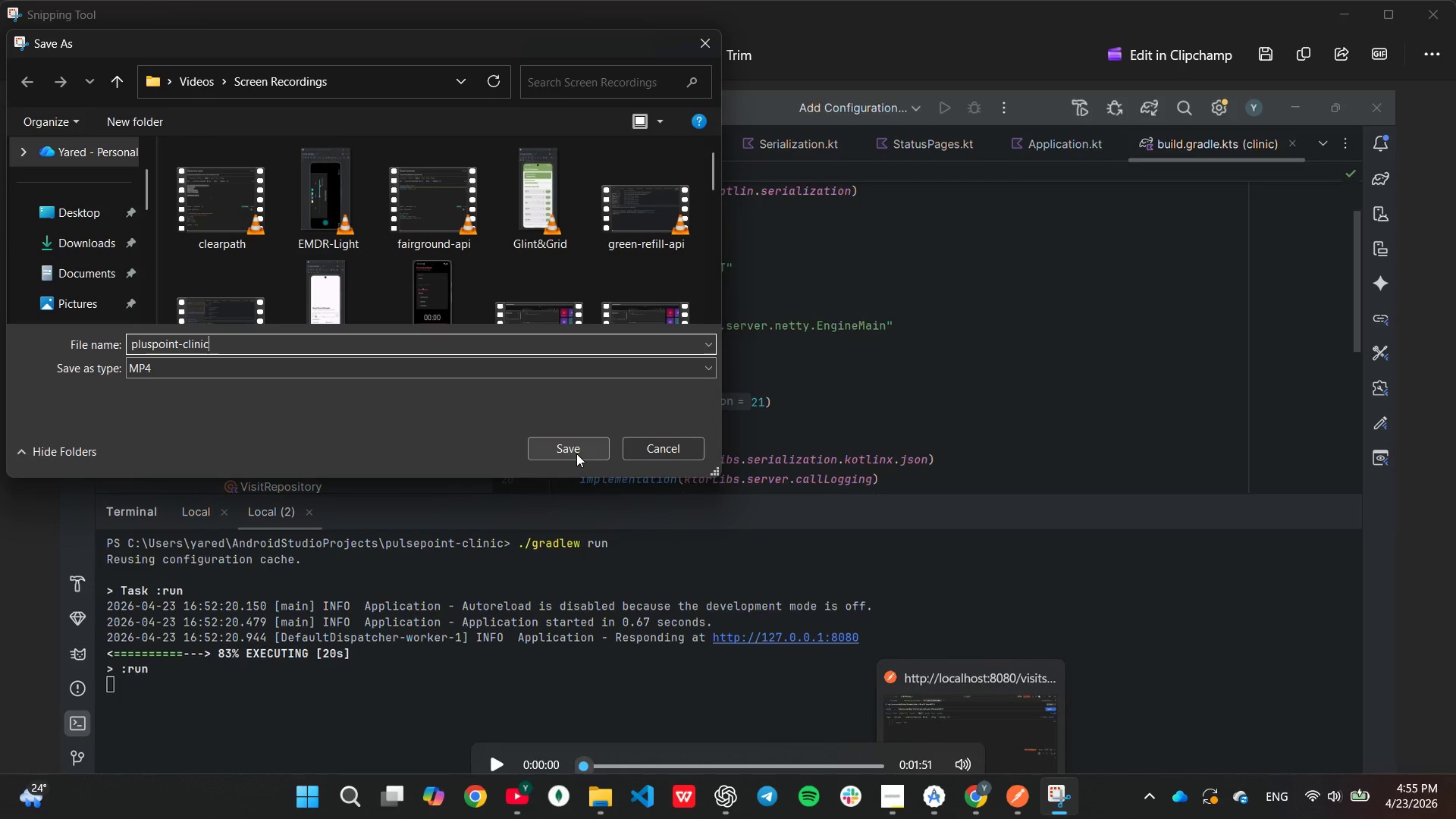 
left_click([576, 453])
 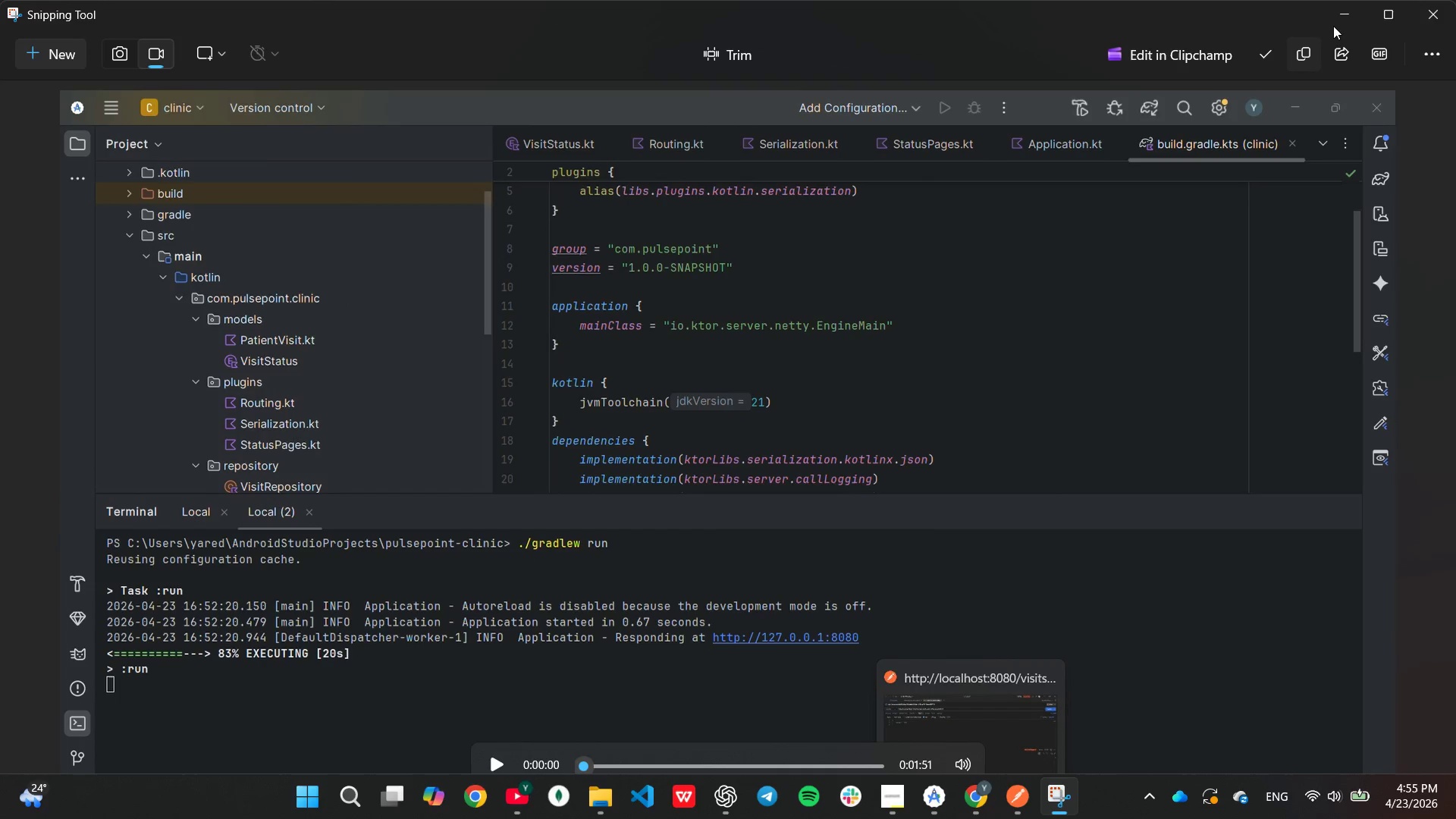 
left_click([1338, 15])
 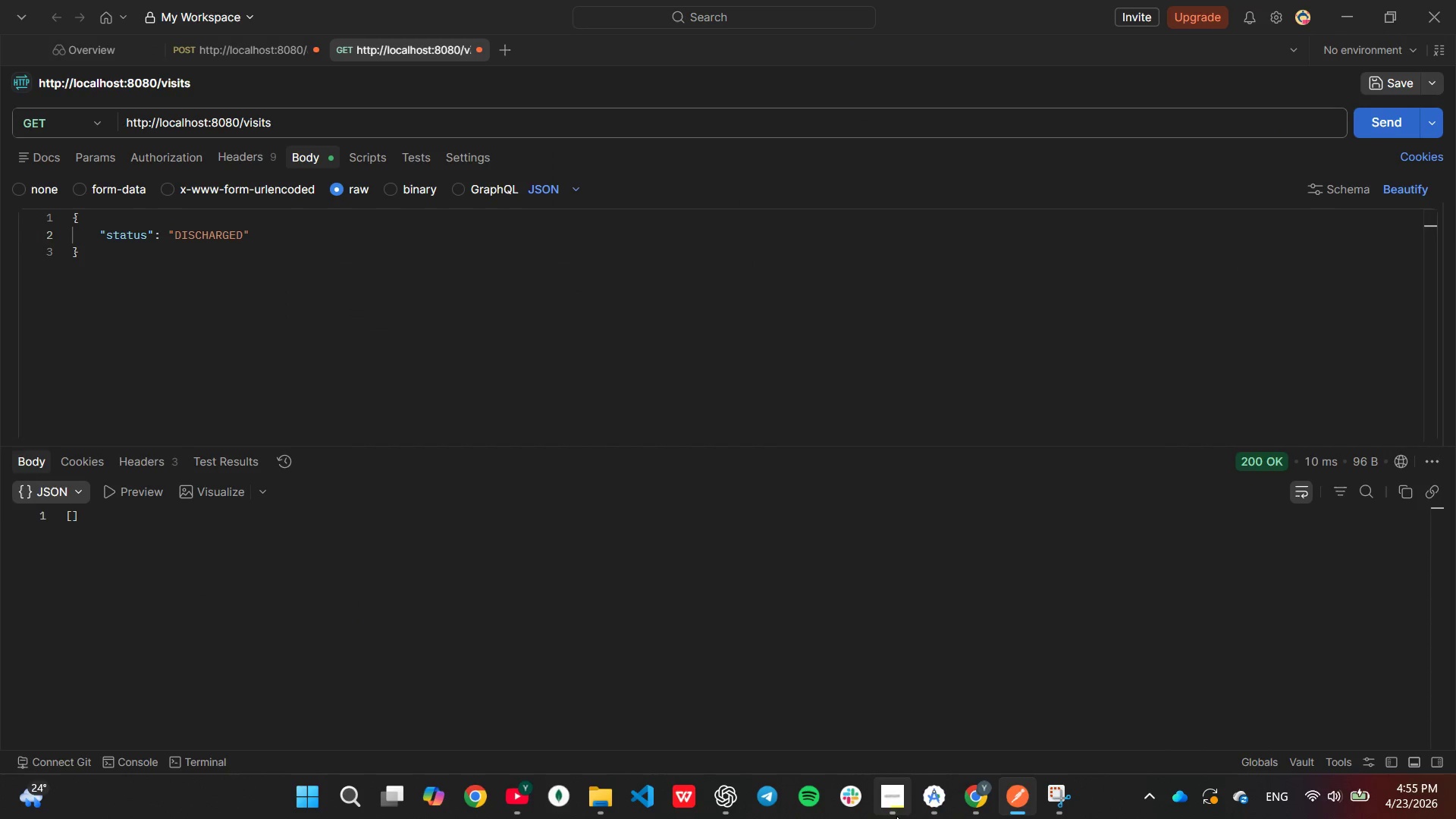 
left_click([927, 794])
 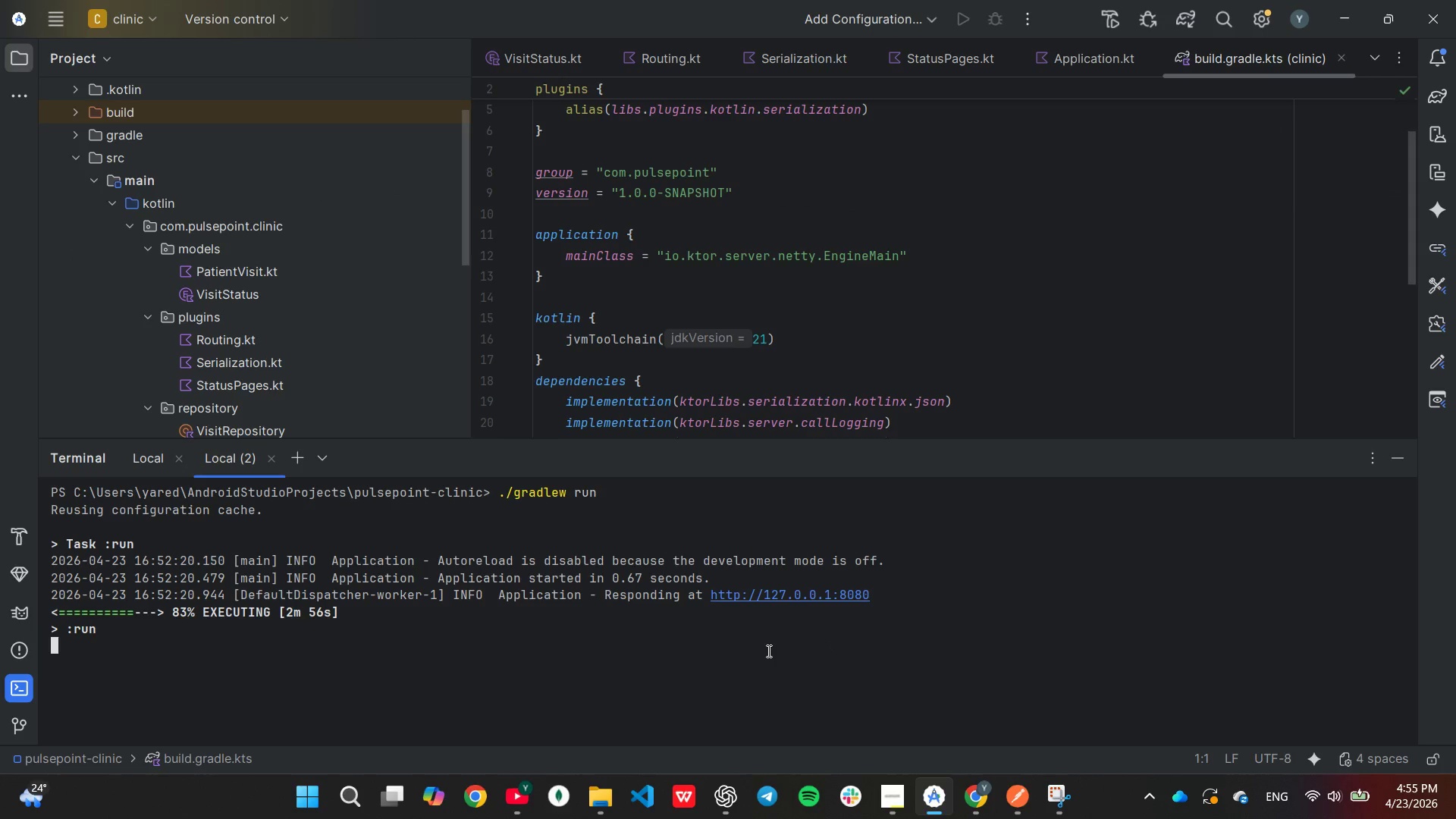 
left_click([767, 651])
 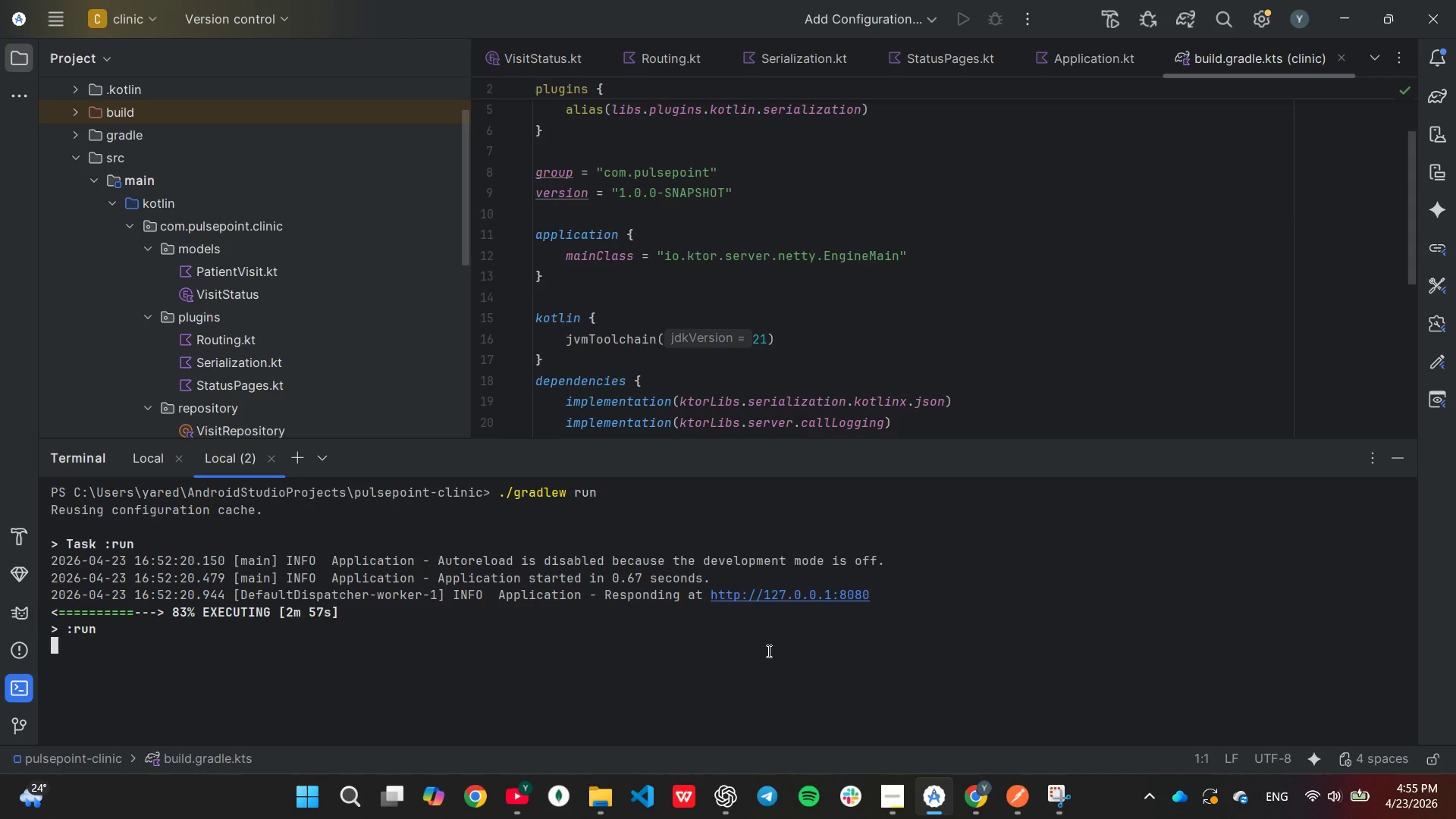 
key(Control+ControlLeft)
 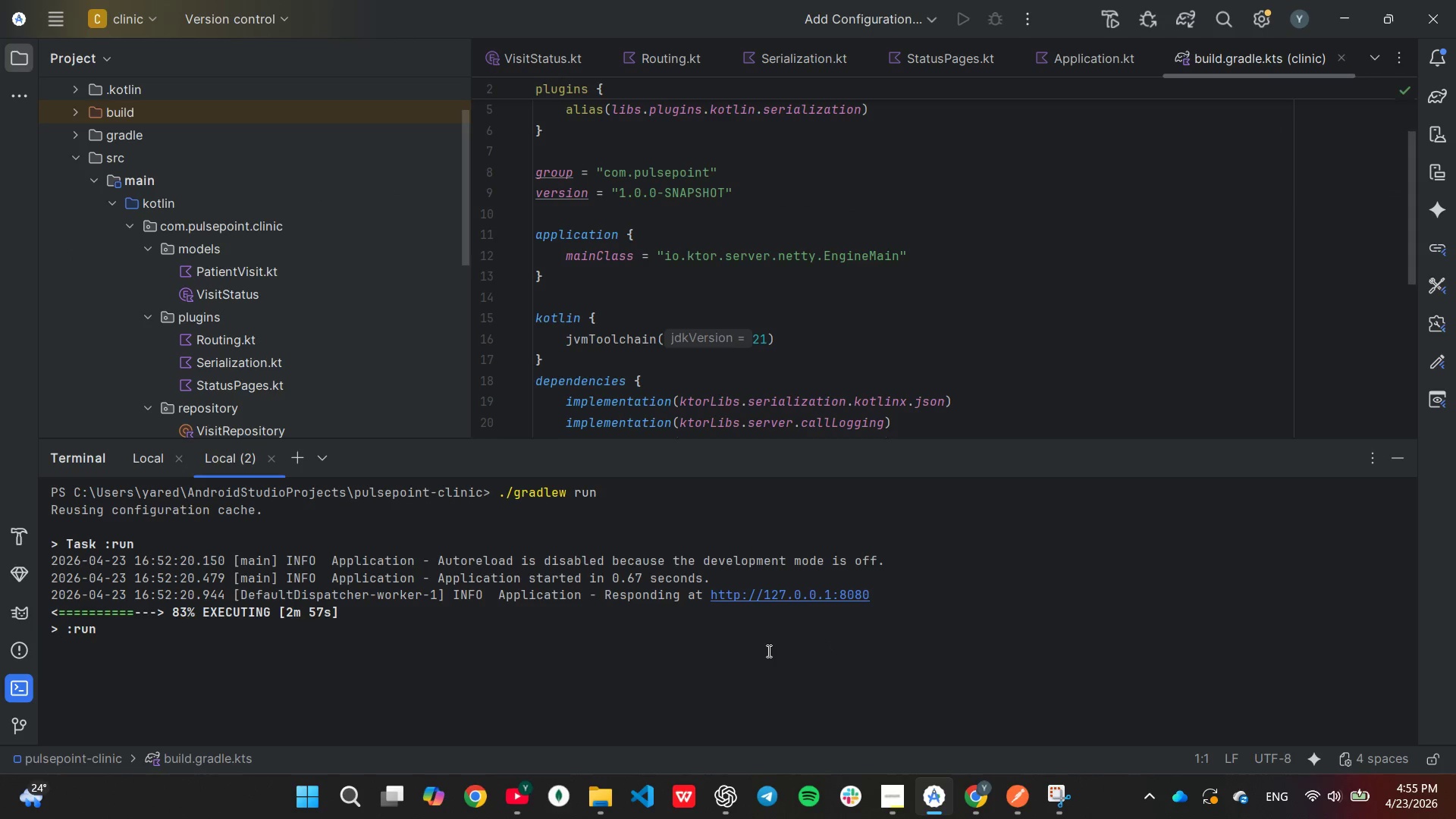 
key(Control+C)
 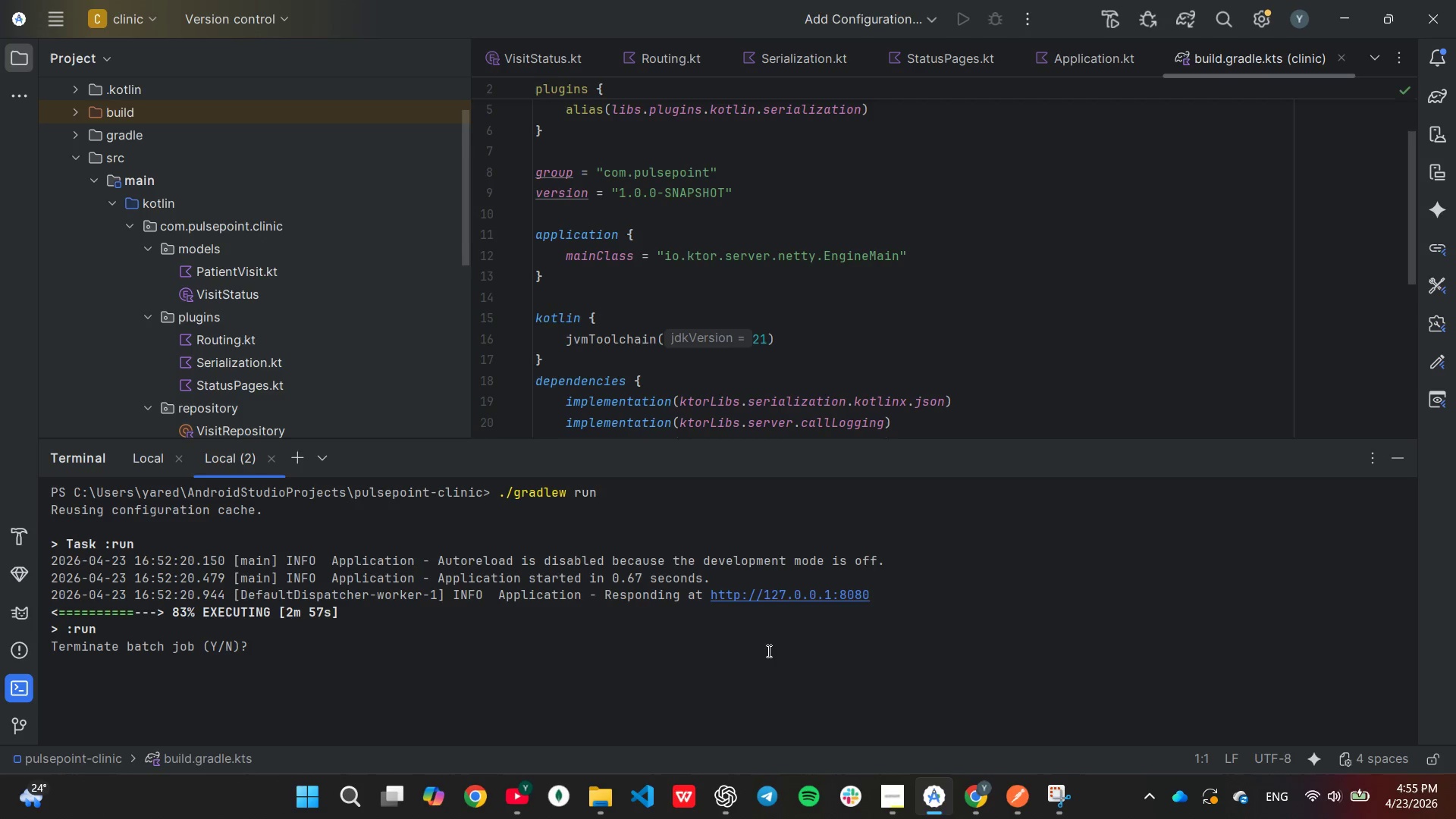 
key(Y)
 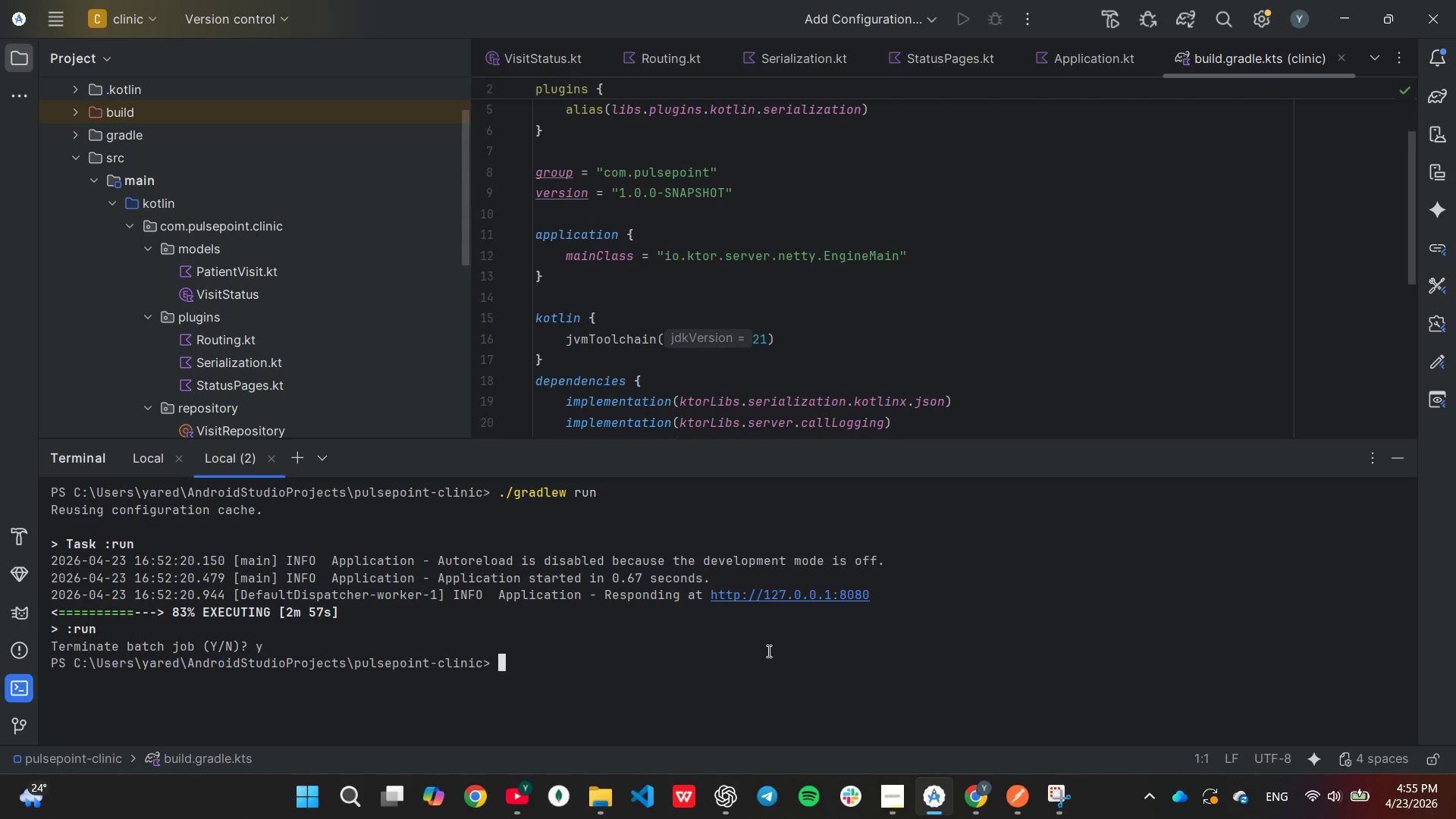 
key(Enter)
 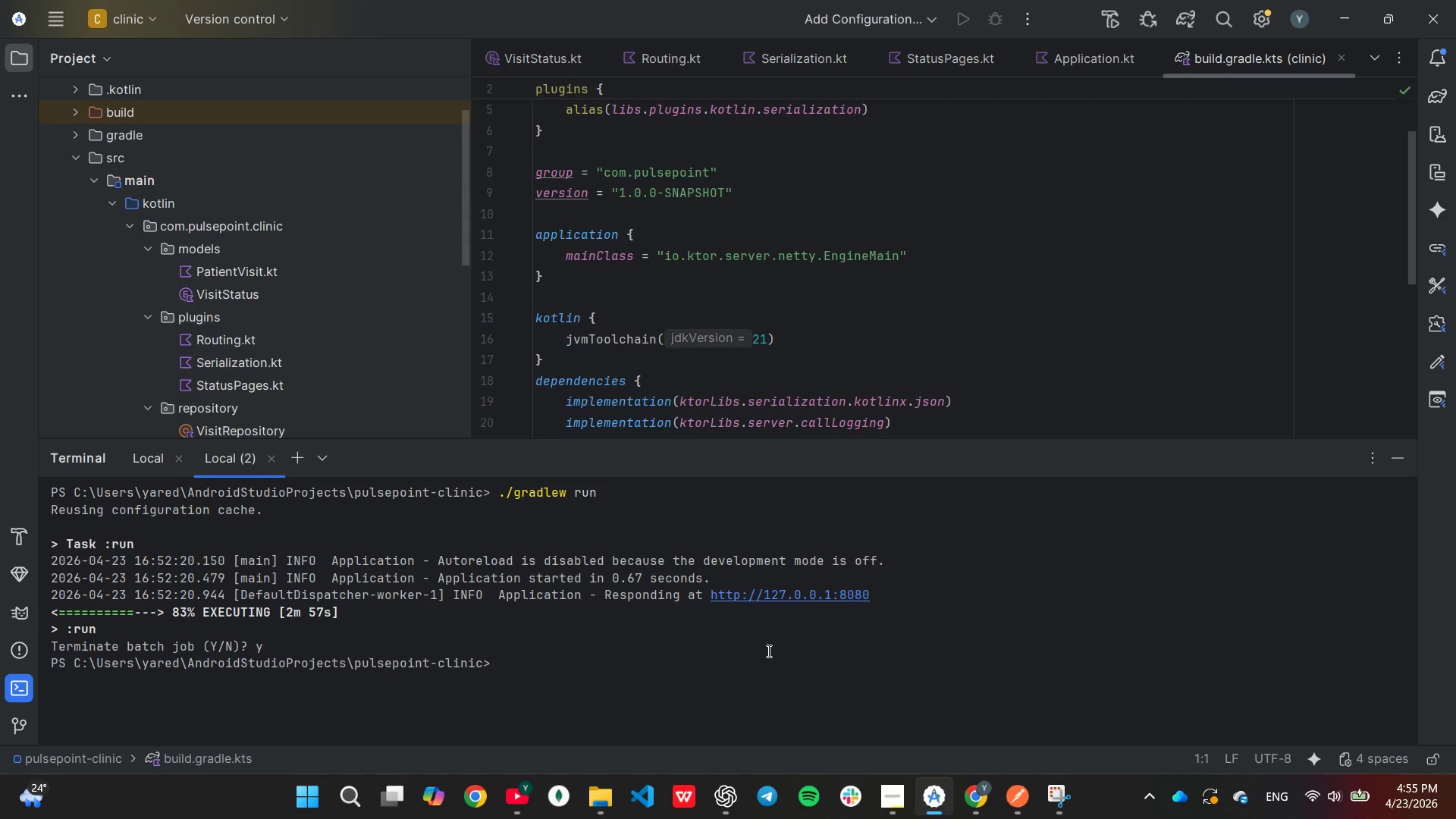 
key(ArrowUp)
 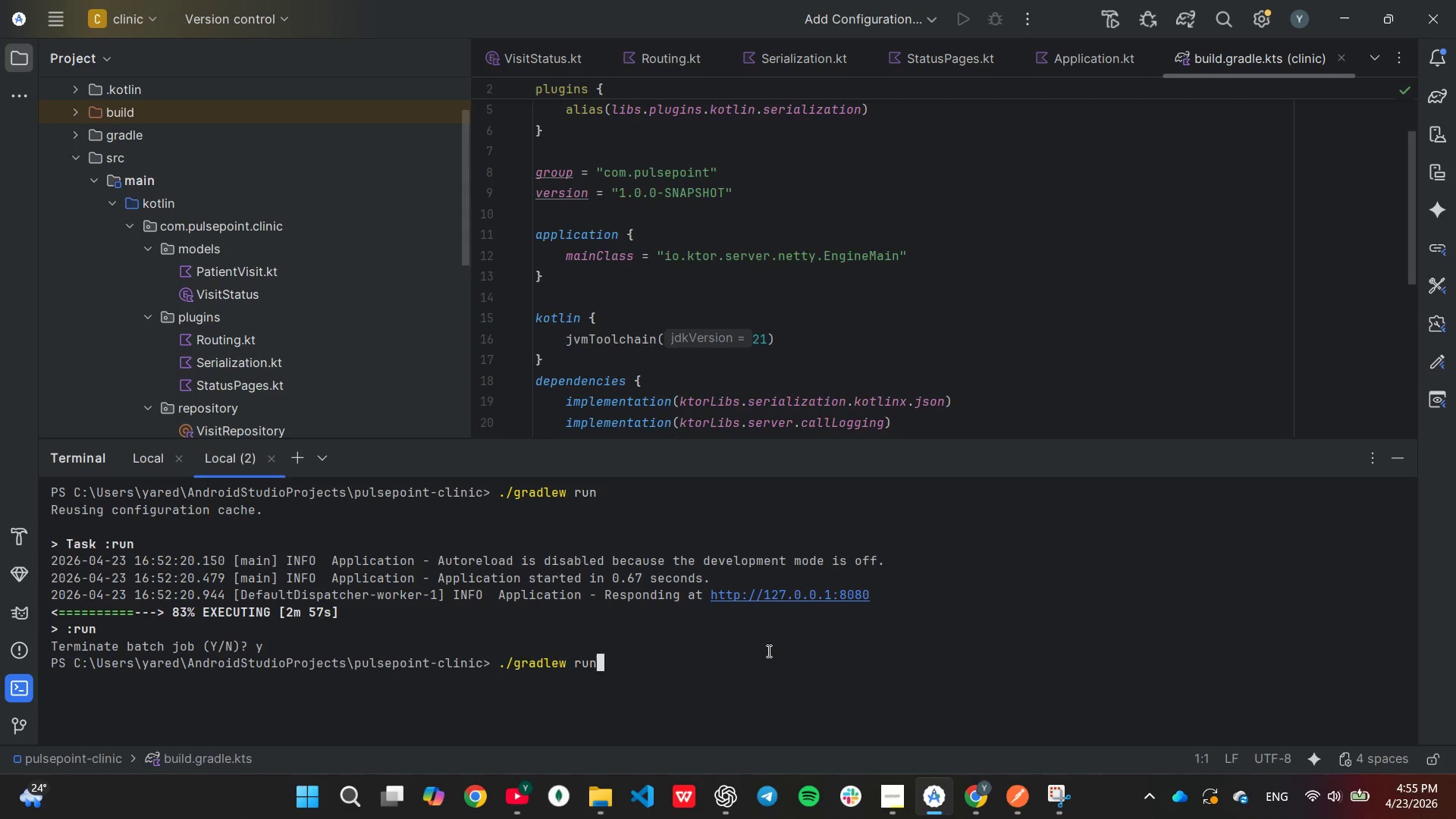 
key(ArrowUp)
 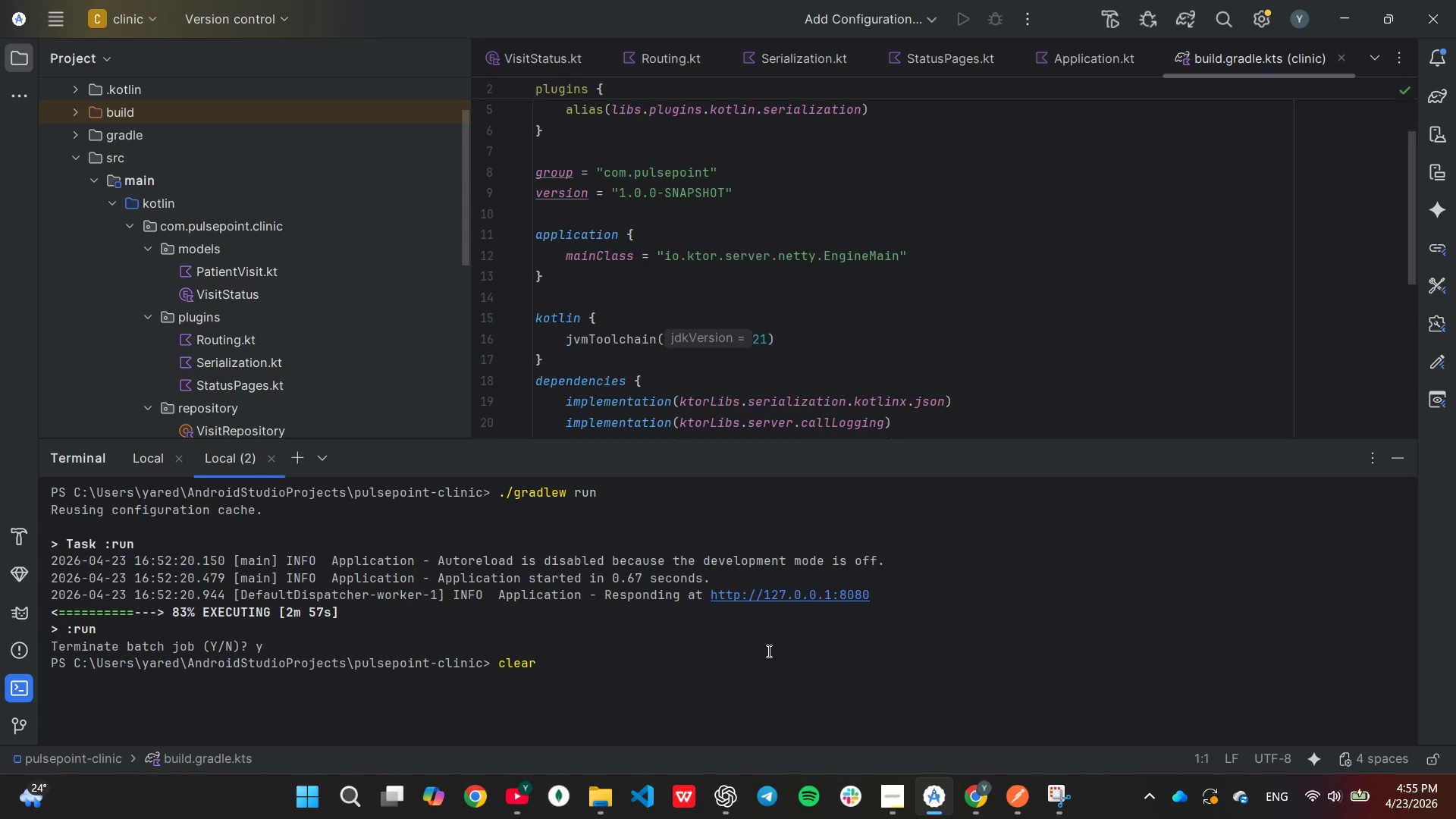 
key(ArrowUp)
 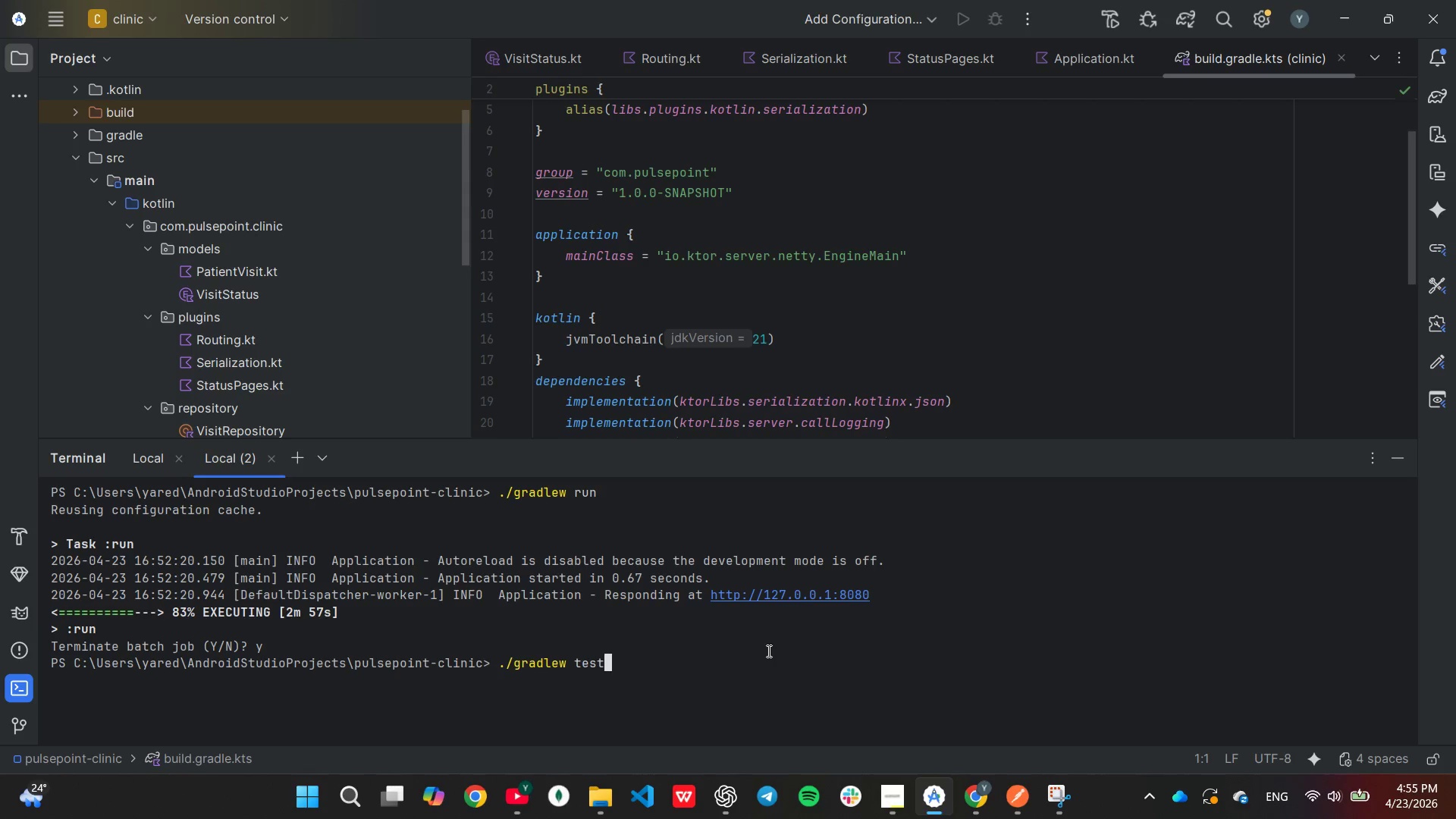 
key(Enter)
 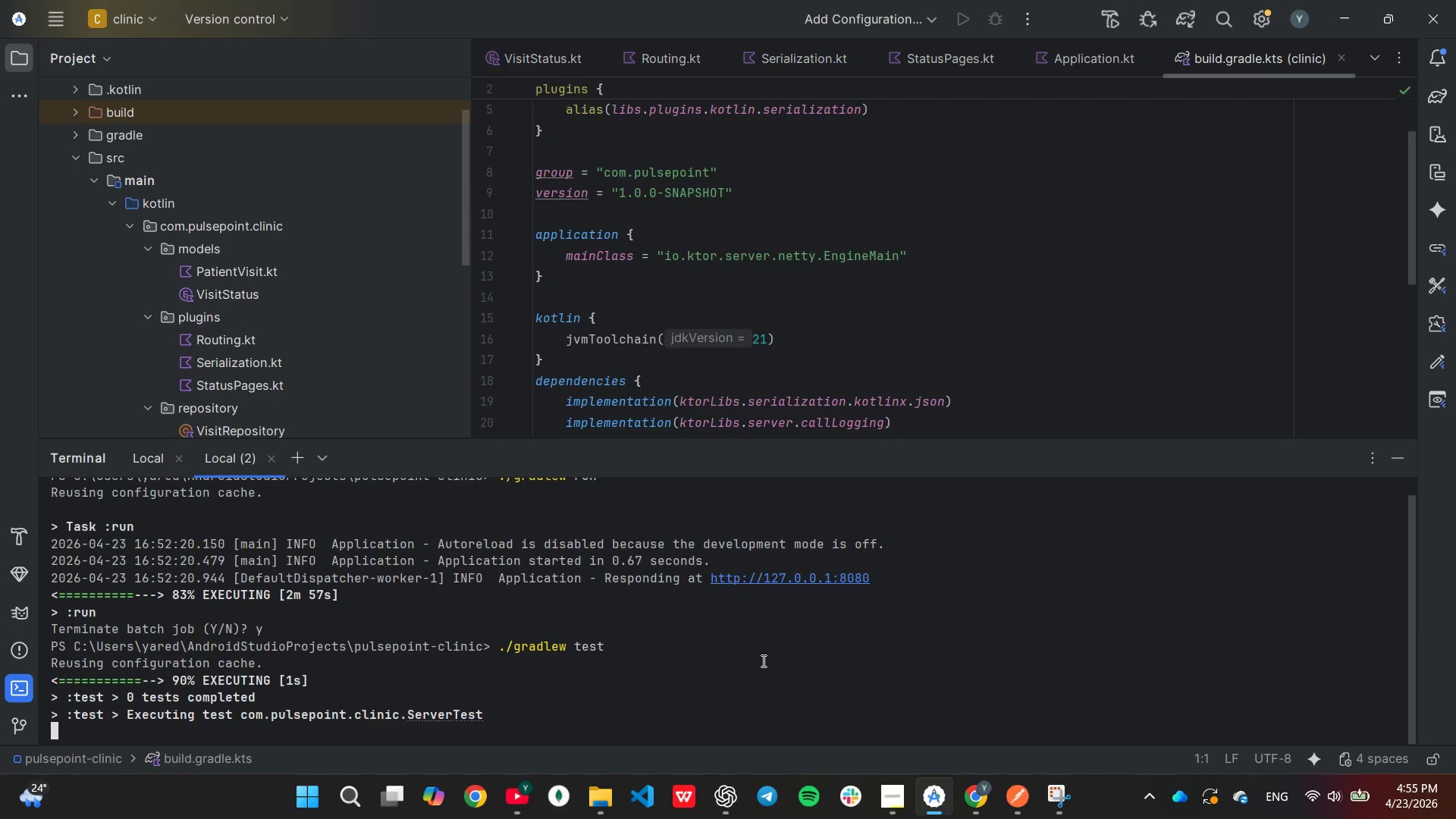 
scroll: coordinate [762, 661], scroll_direction: up, amount: 1.0
 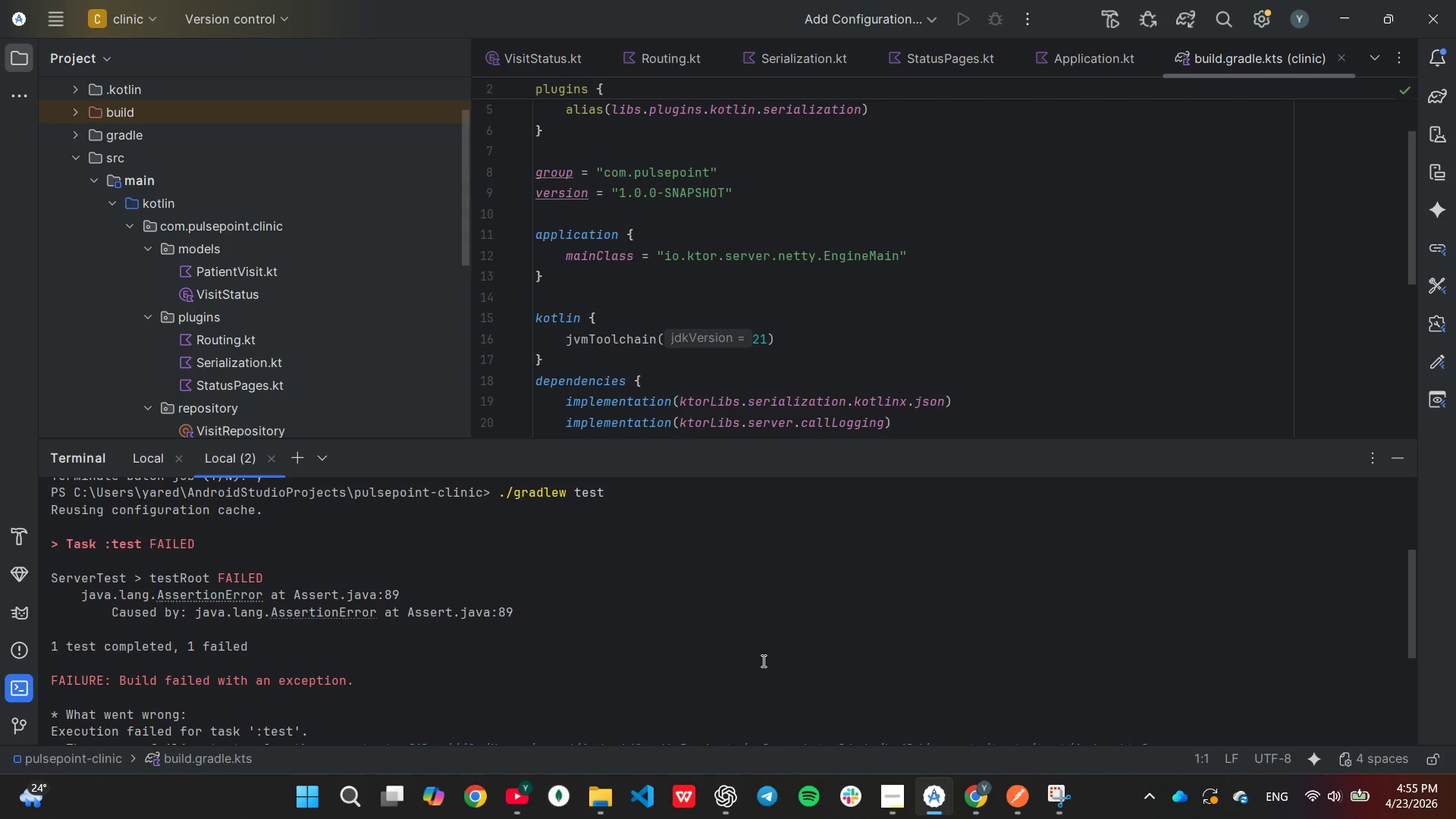 
wait(5.47)
 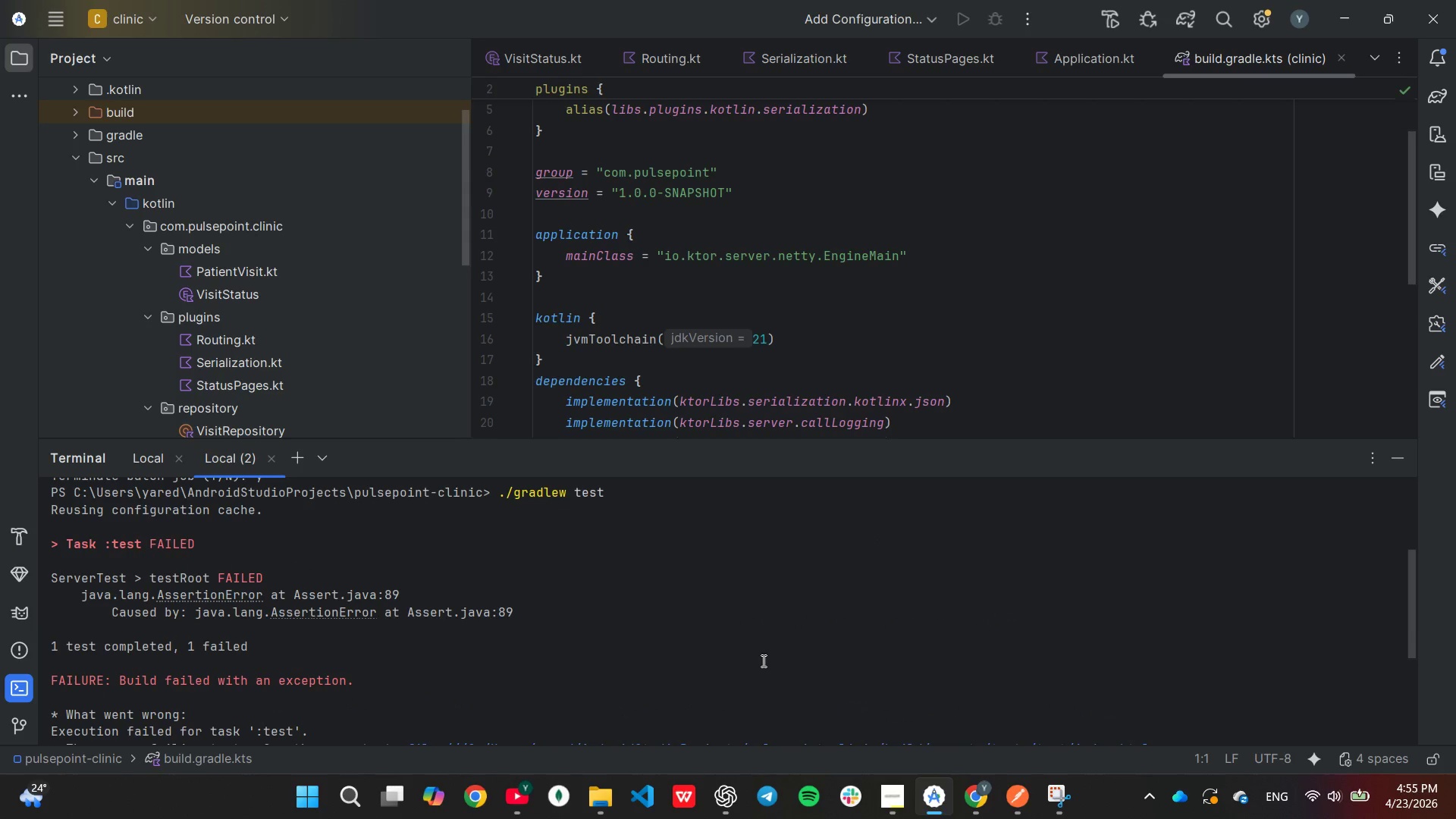 
key(Unknown)
 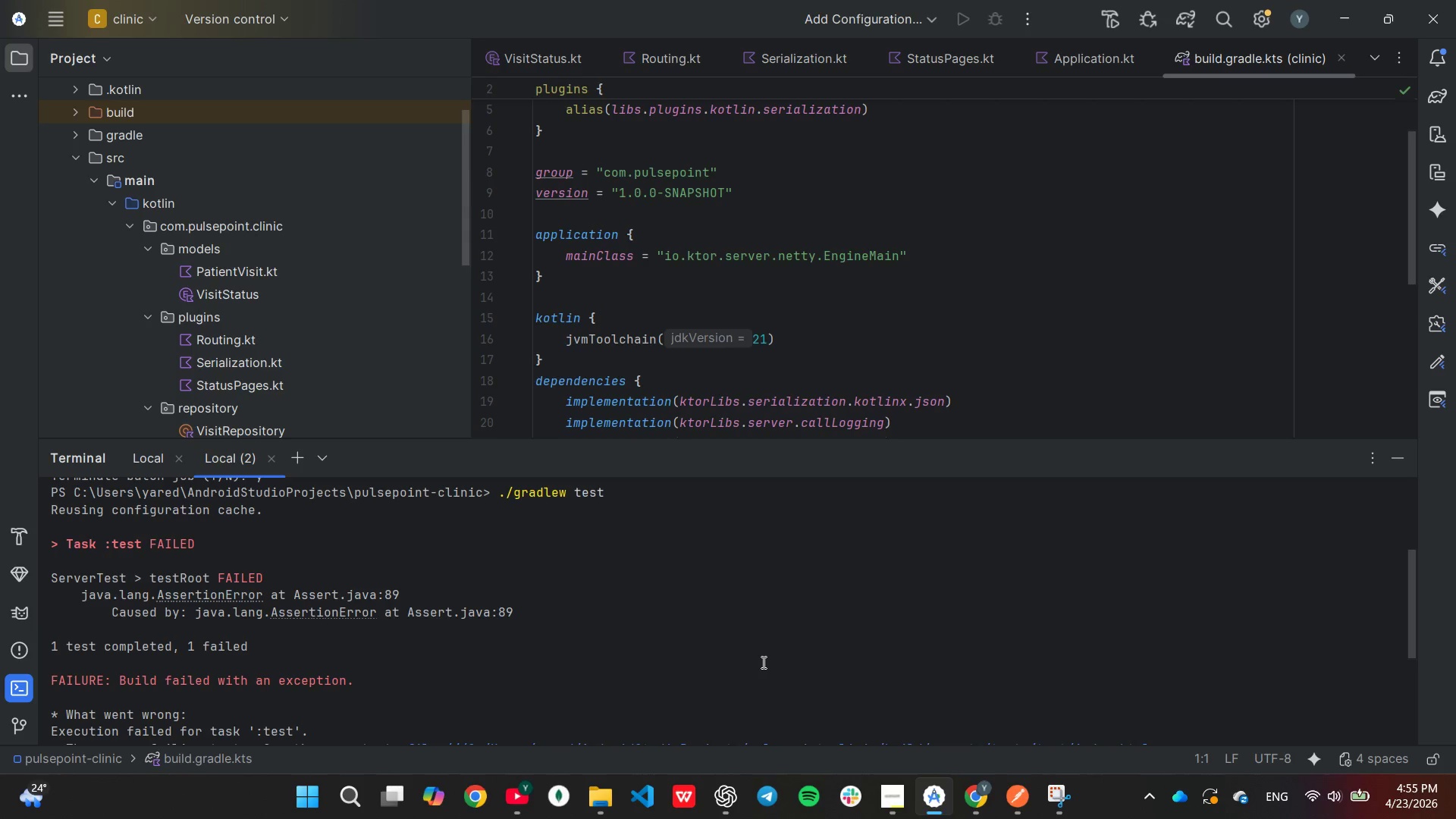 
wait(23.59)
 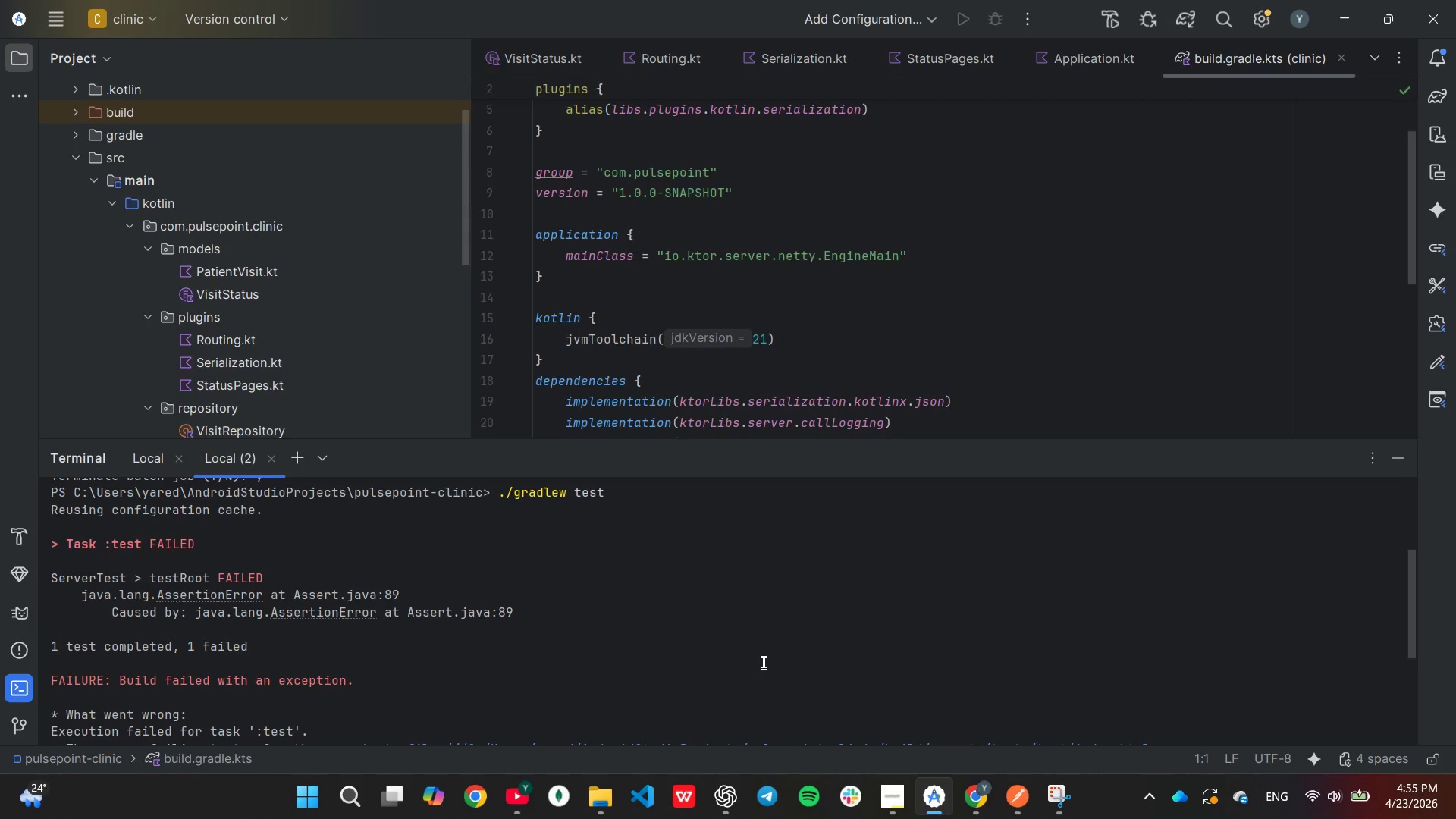 
scroll: coordinate [746, 659], scroll_direction: down, amount: 3.0
 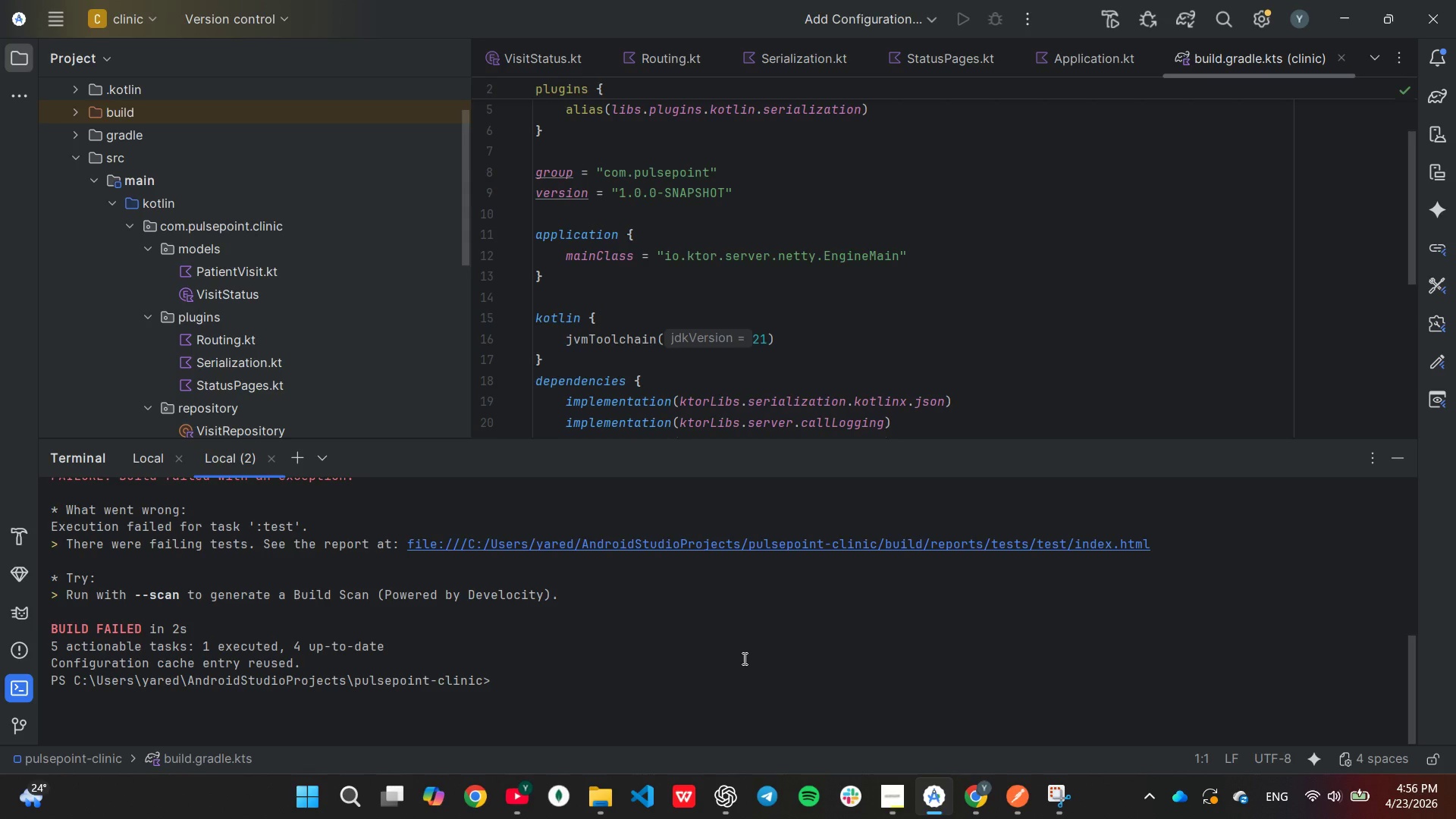 
wait(12.11)
 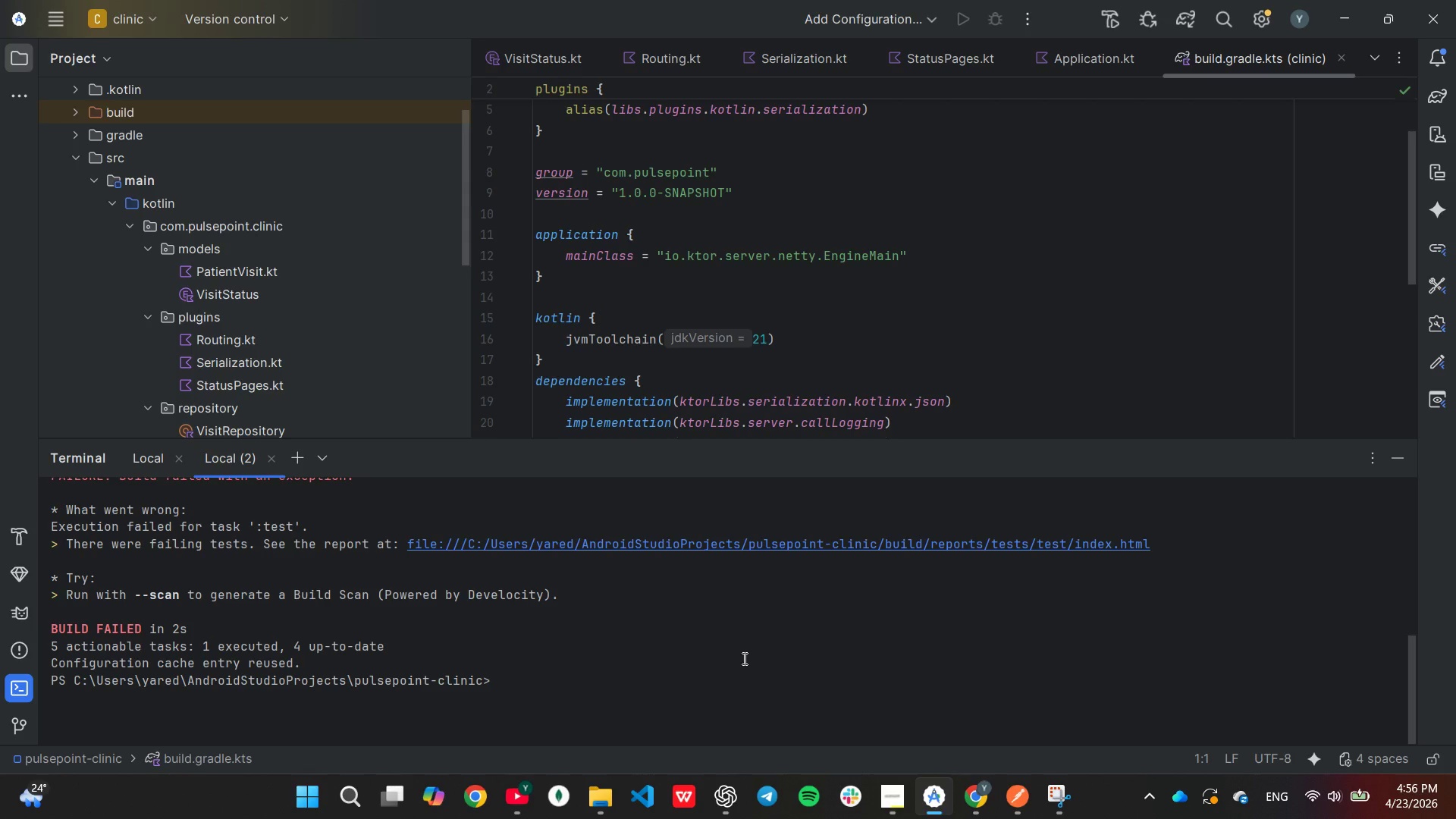 
scroll: coordinate [686, 635], scroll_direction: down, amount: 2.0
 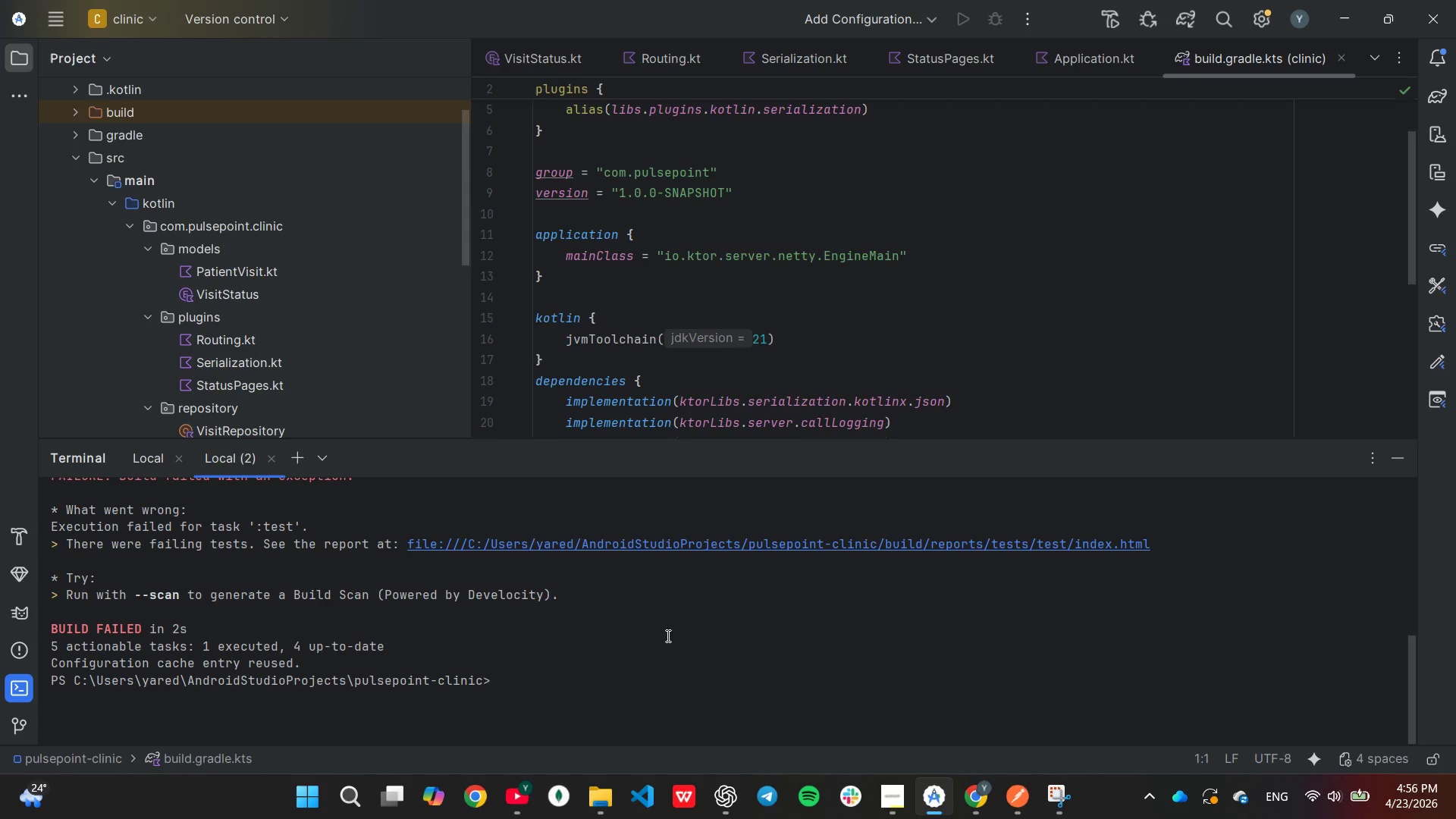 
wait(18.5)
 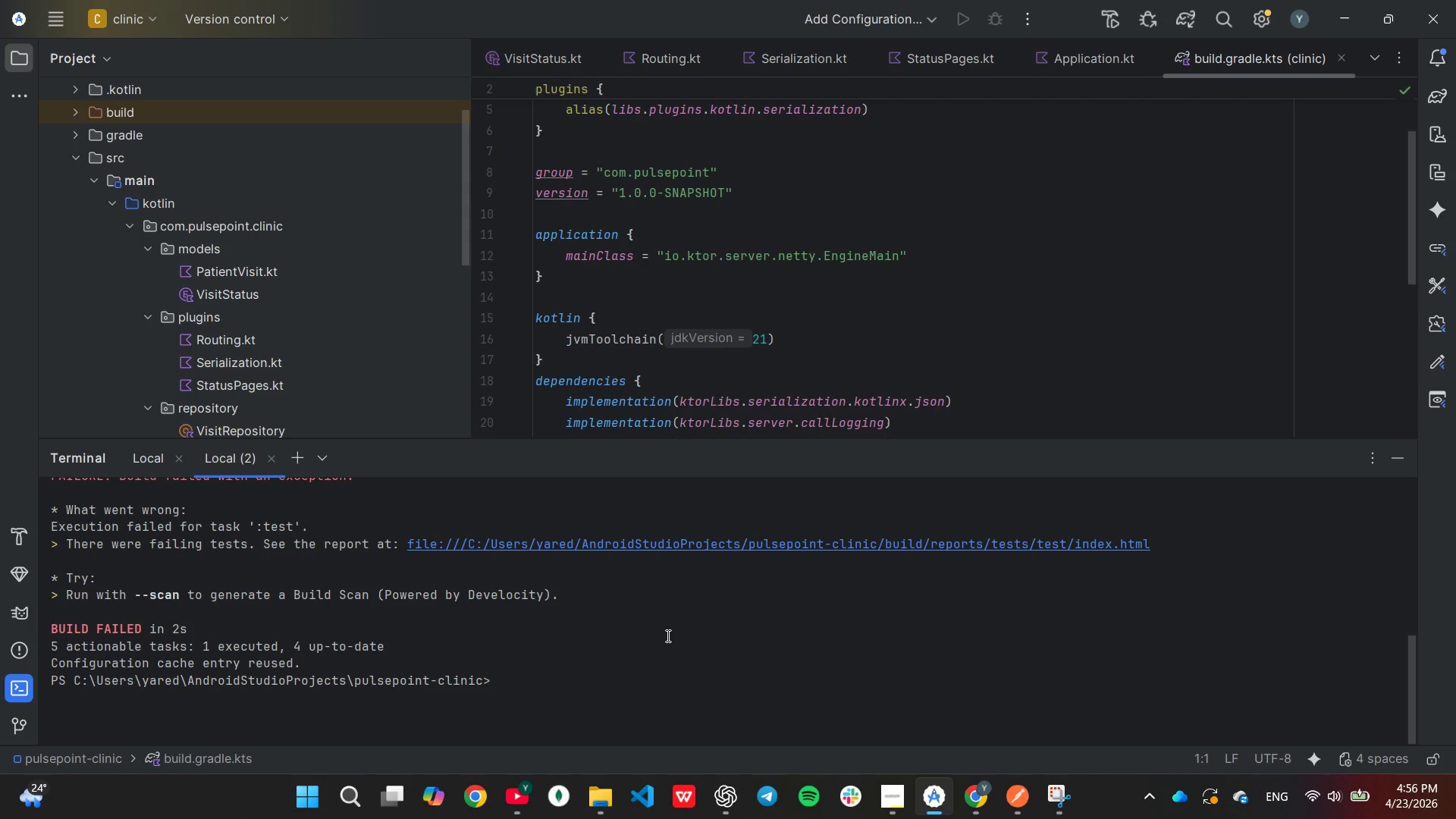 
scroll: coordinate [224, 337], scroll_direction: down, amount: 3.0
 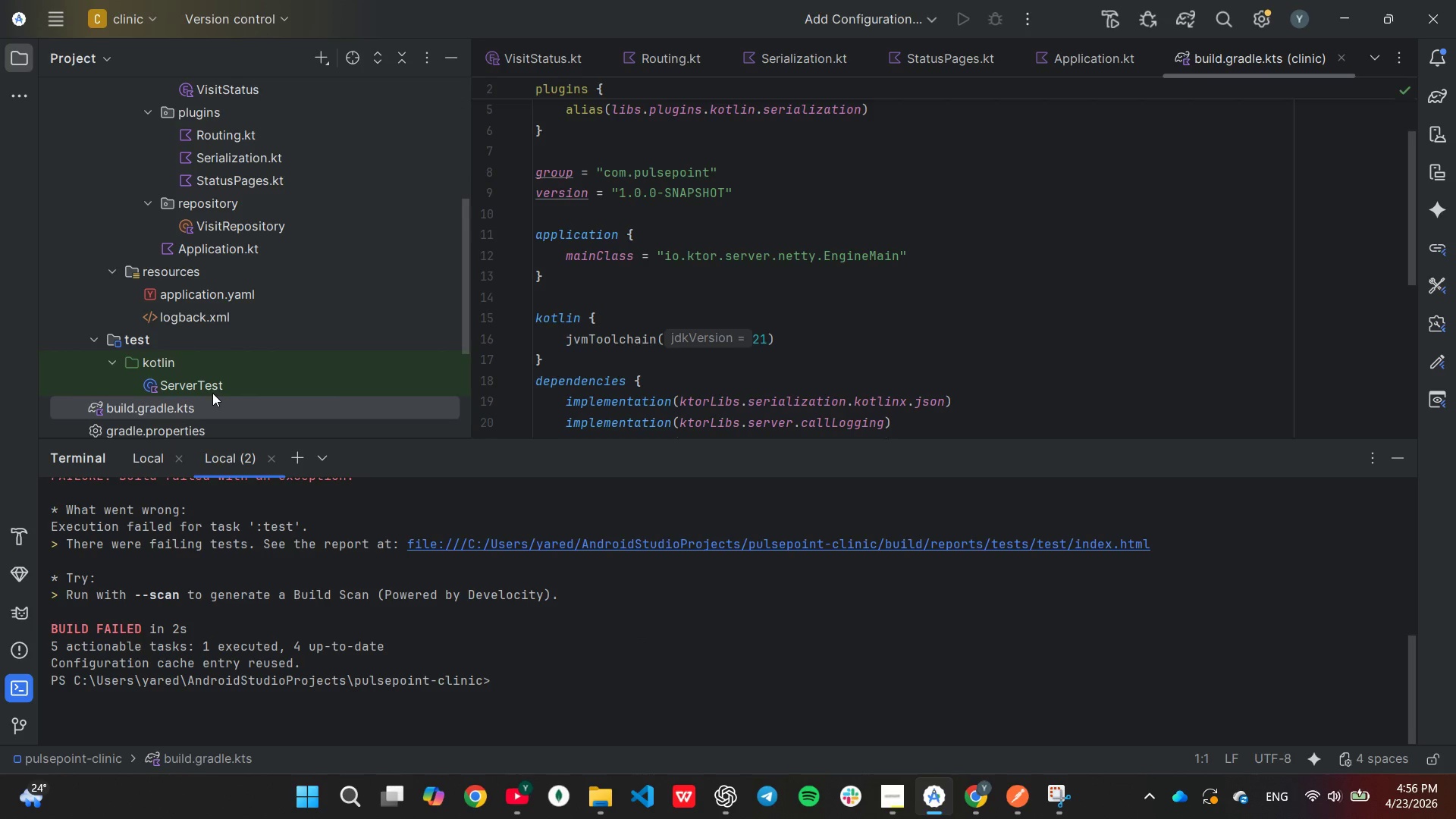 
double_click([212, 391])
 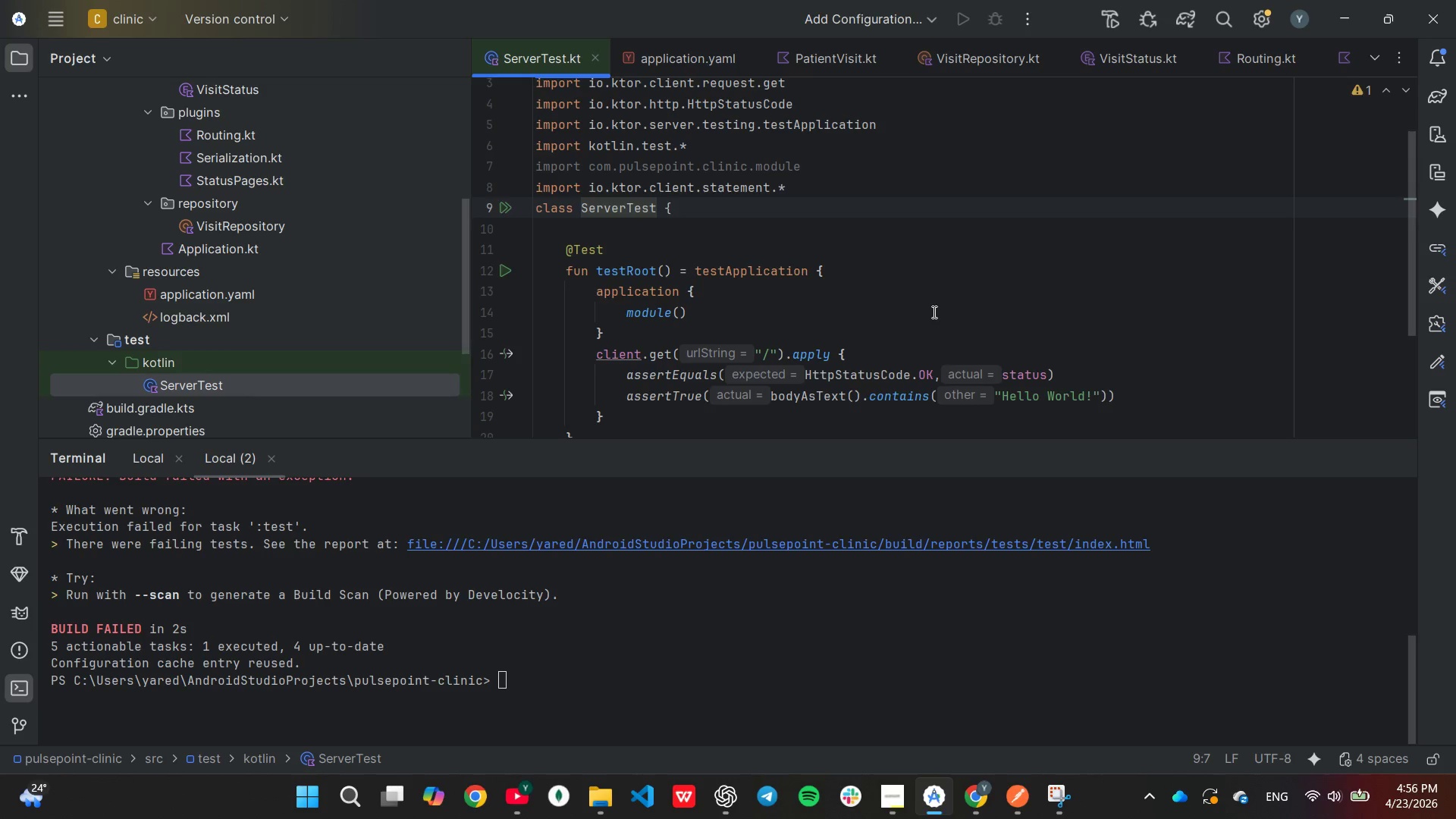 
wait(5.53)
 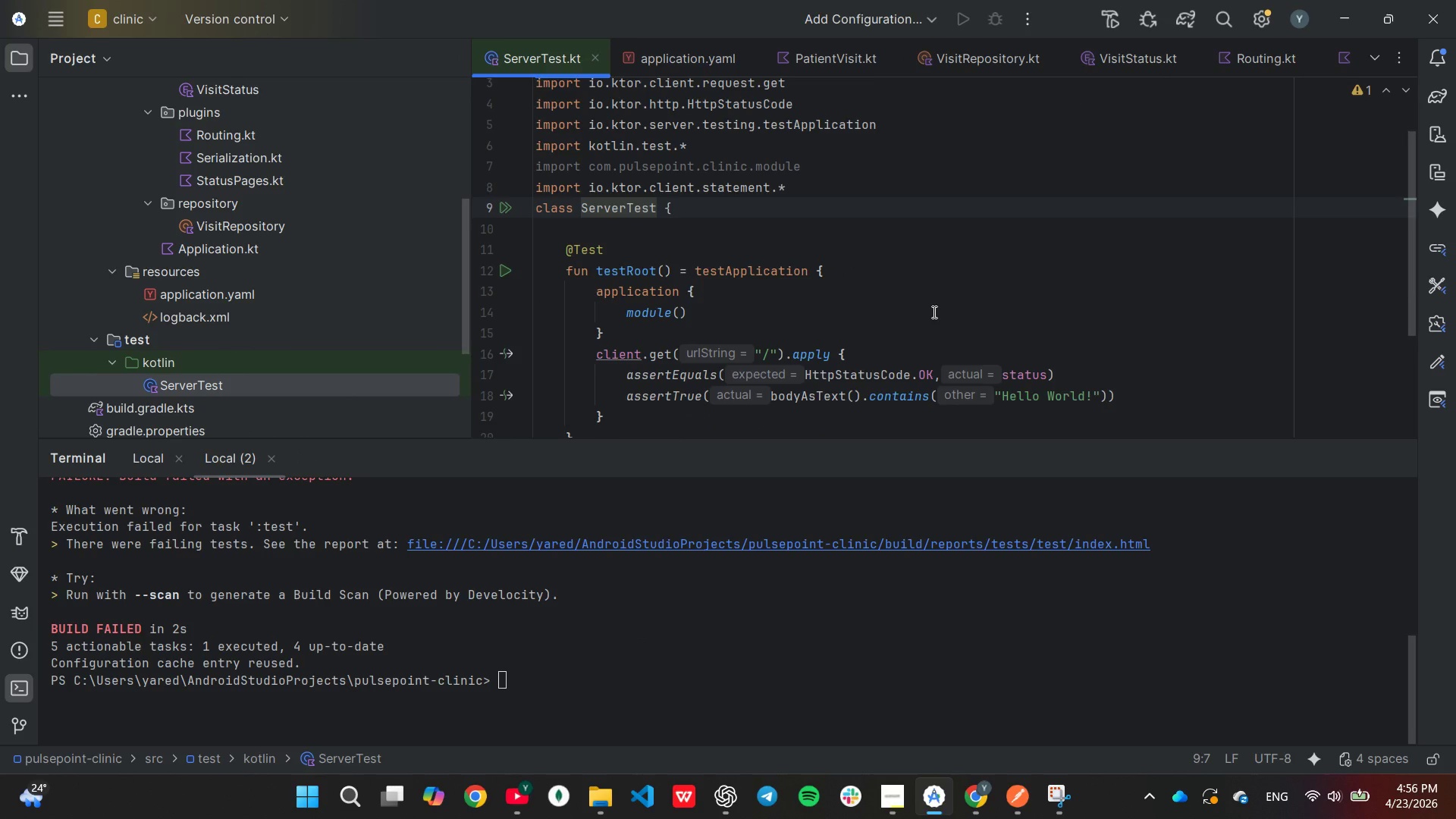 
scroll: coordinate [933, 312], scroll_direction: down, amount: 1.0
 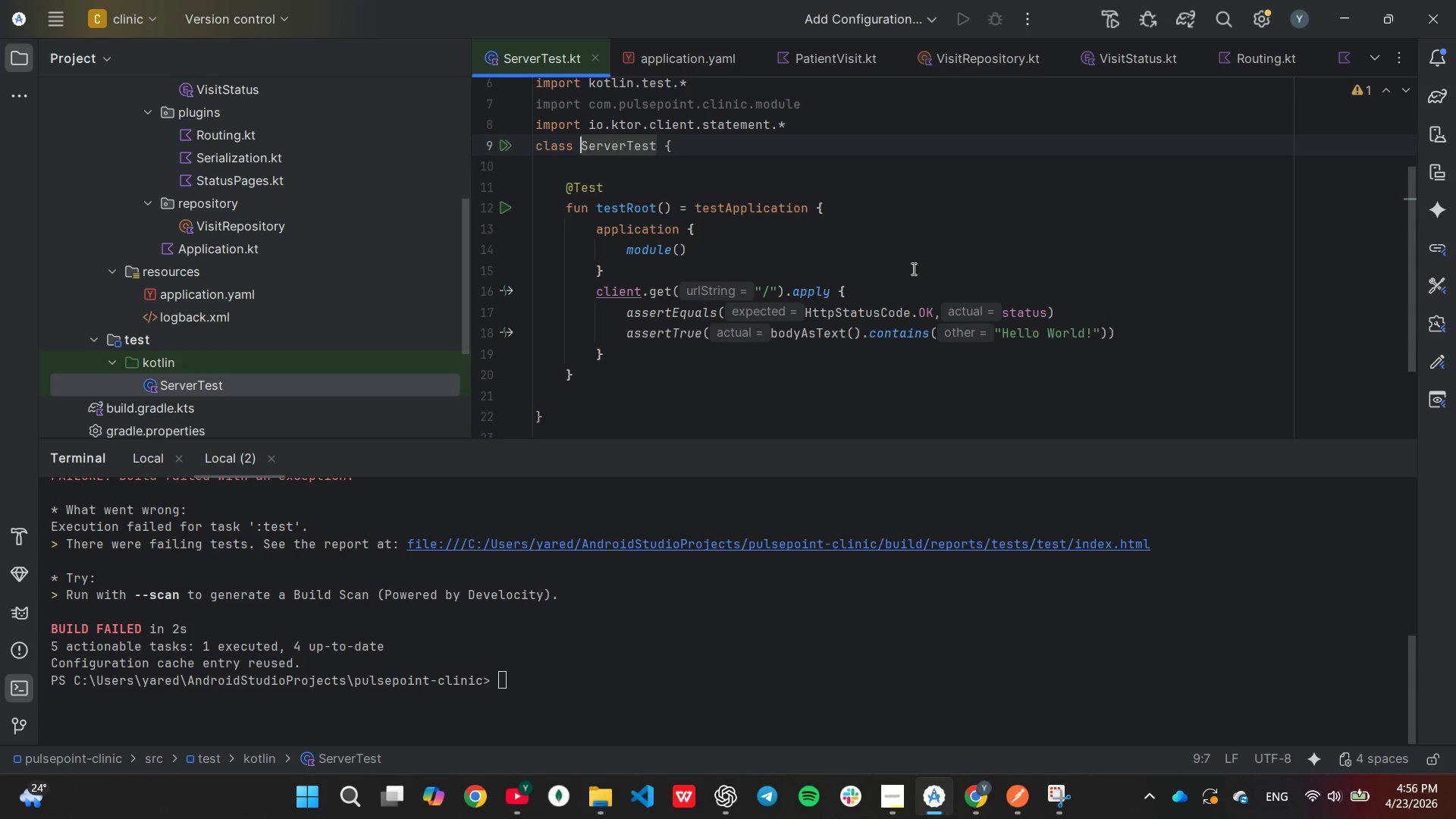 
wait(19.99)
 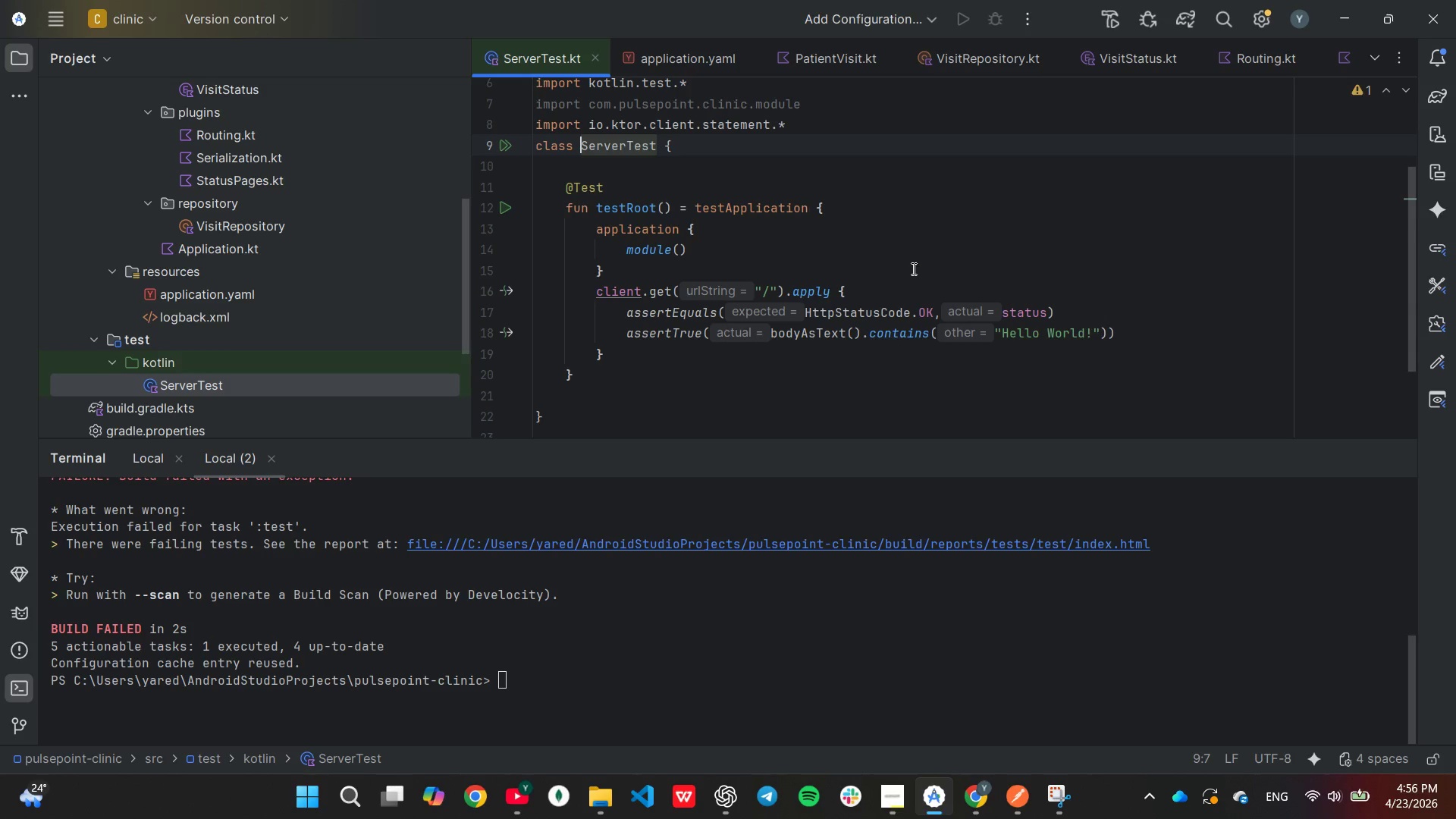 
left_click([726, 700])
 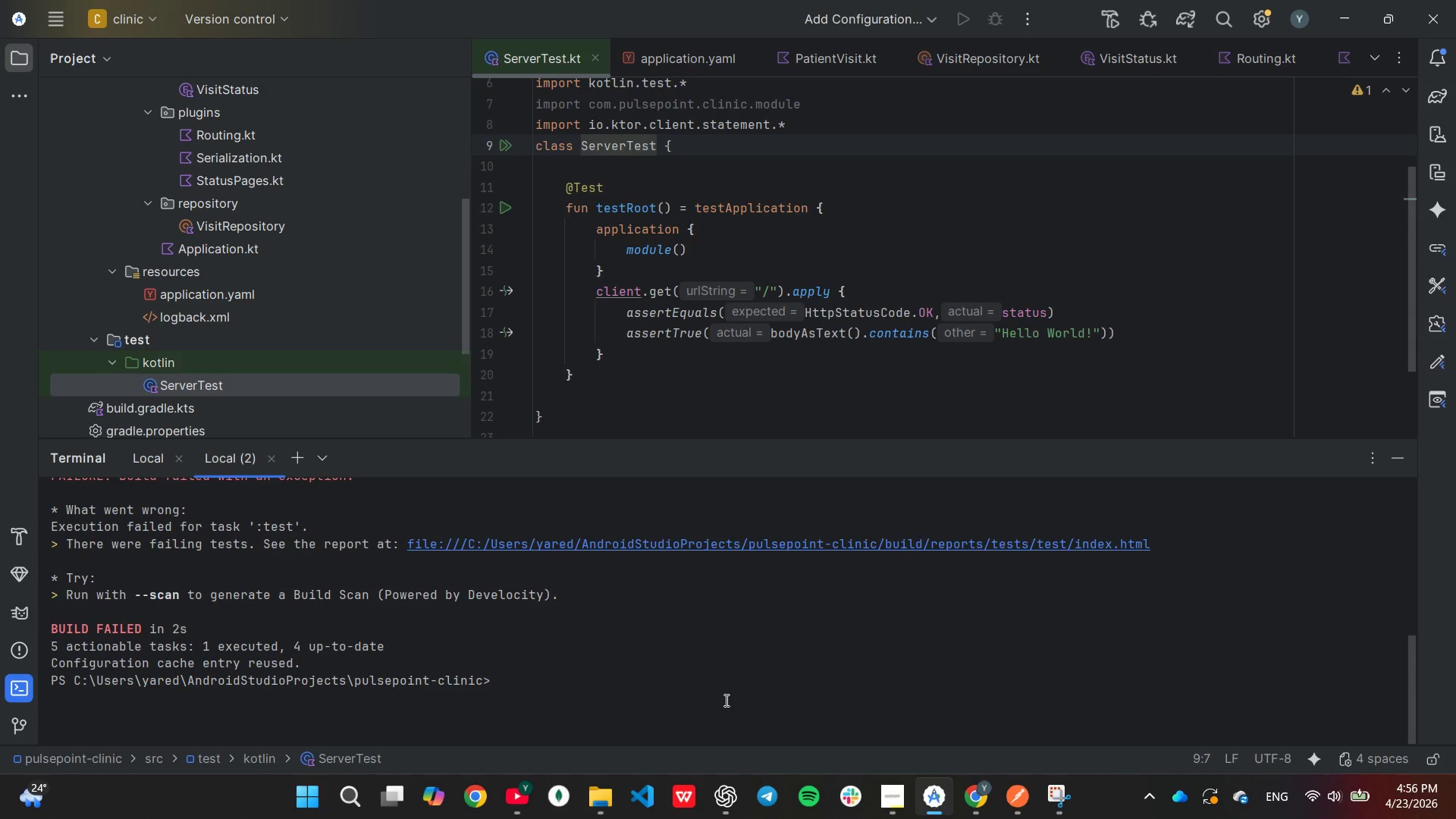 
key(ArrowUp)
 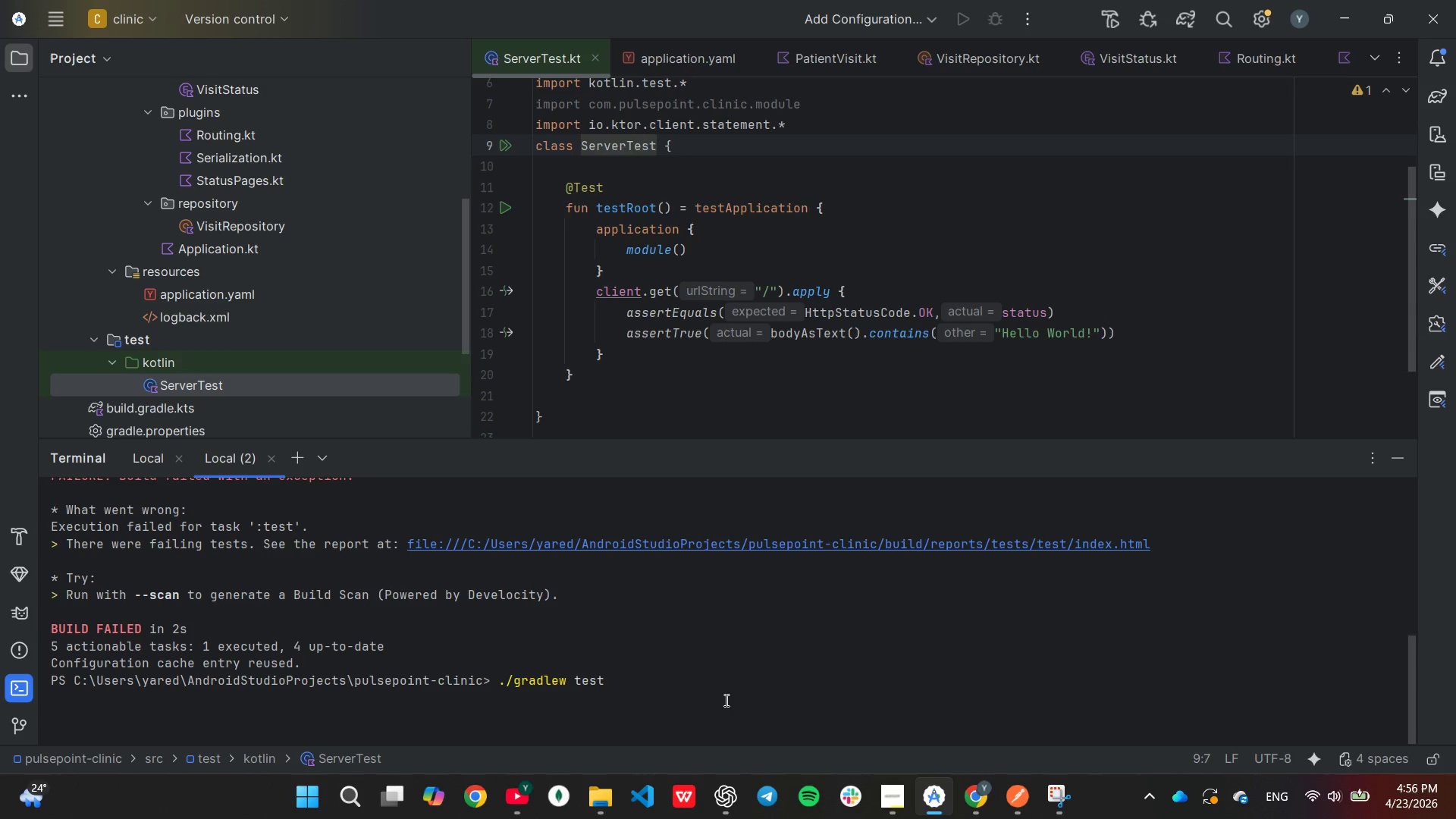 
key(ArrowLeft)
 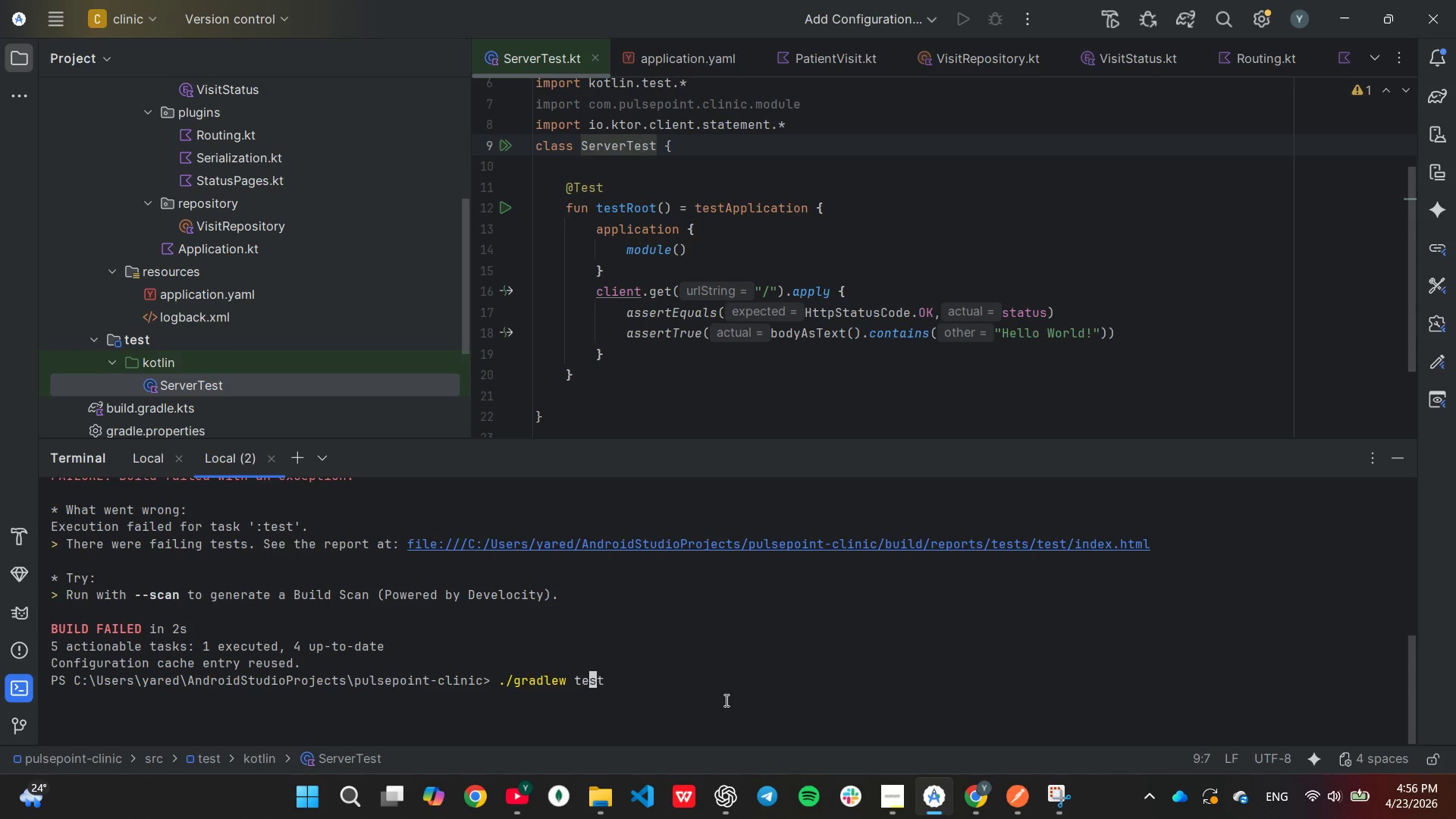 
key(ArrowLeft)
 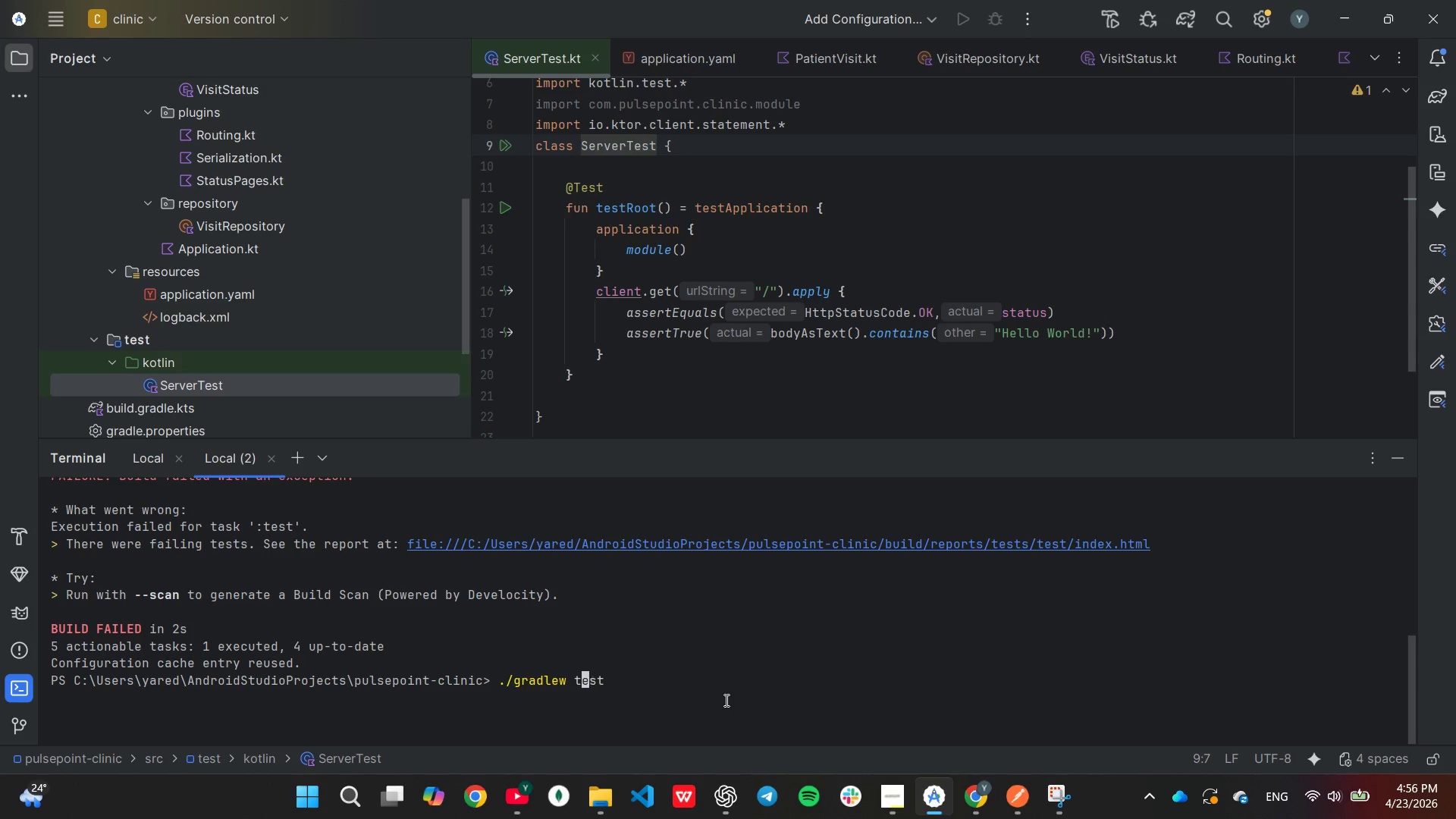 
key(ArrowLeft)
 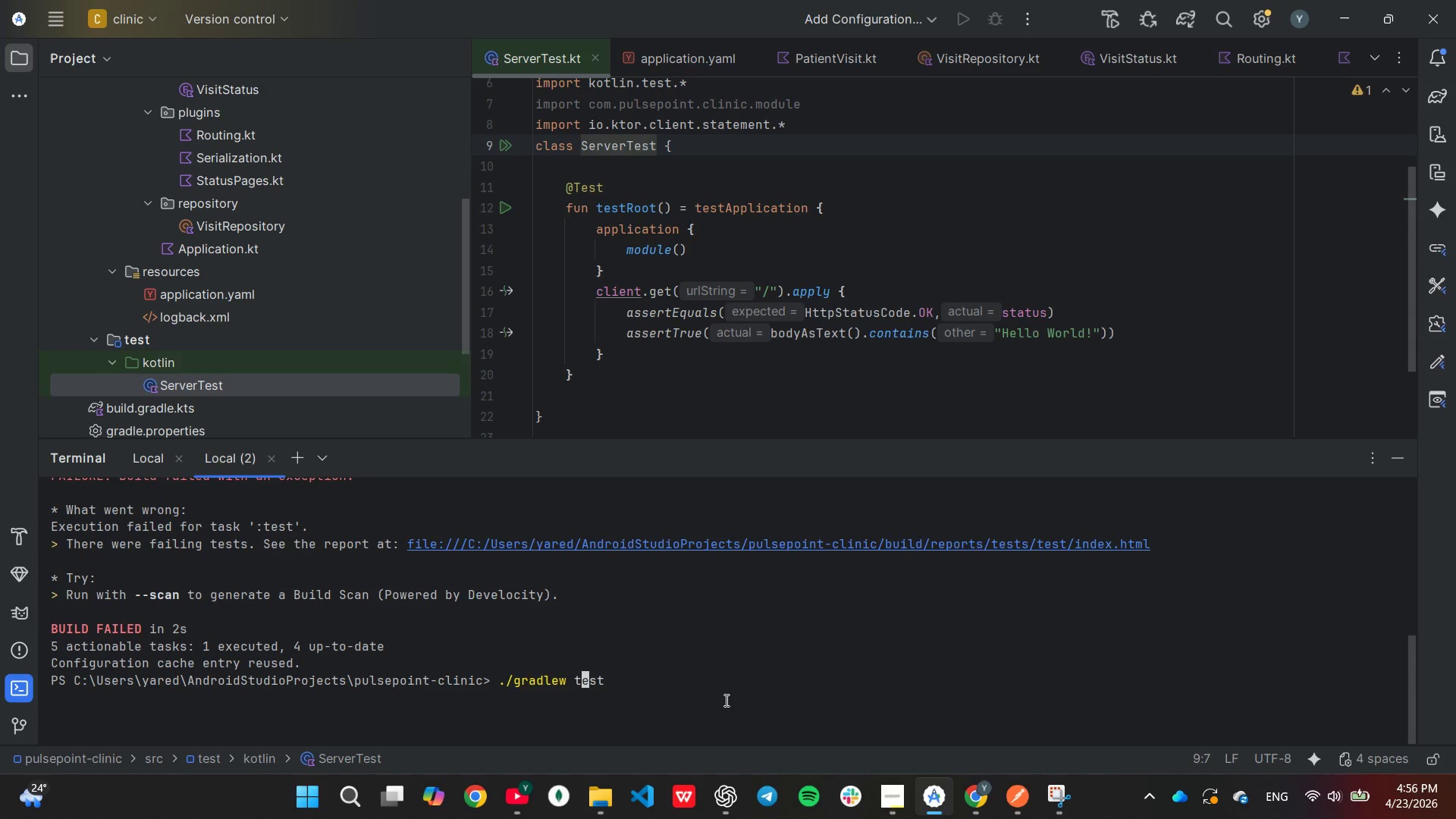 
key(ArrowLeft)
 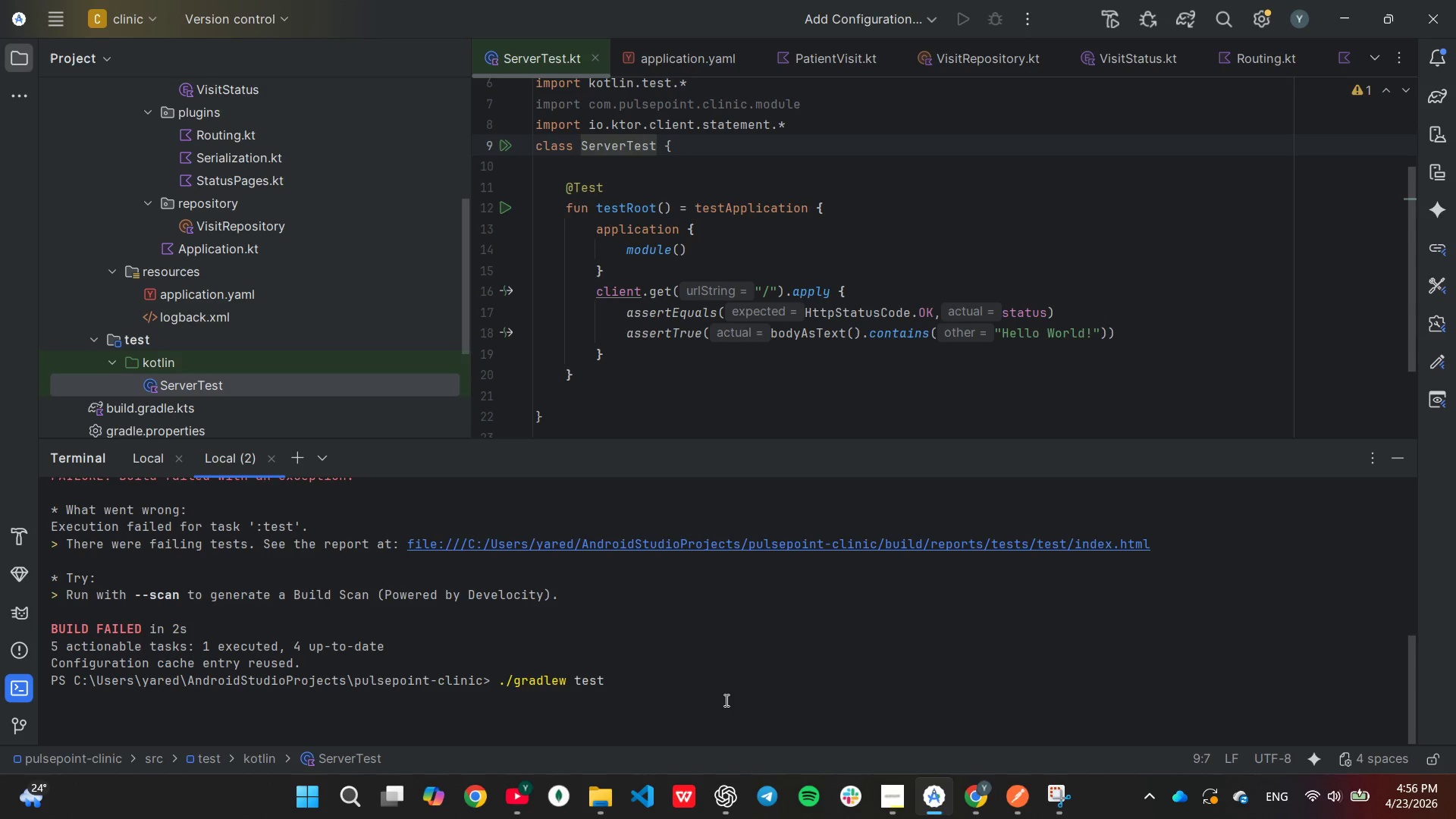 
type(clean [End])
 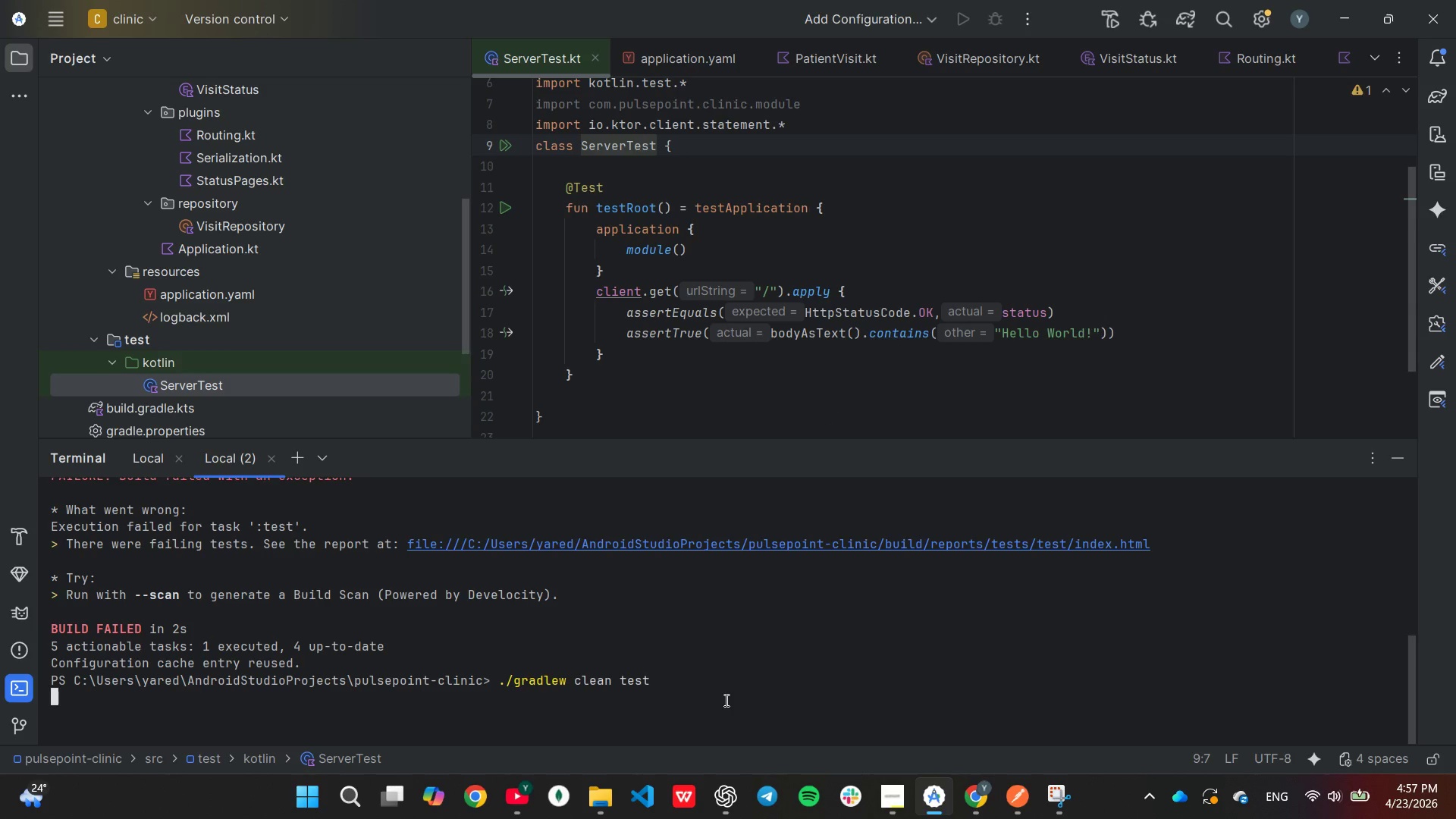 
key(Enter)
 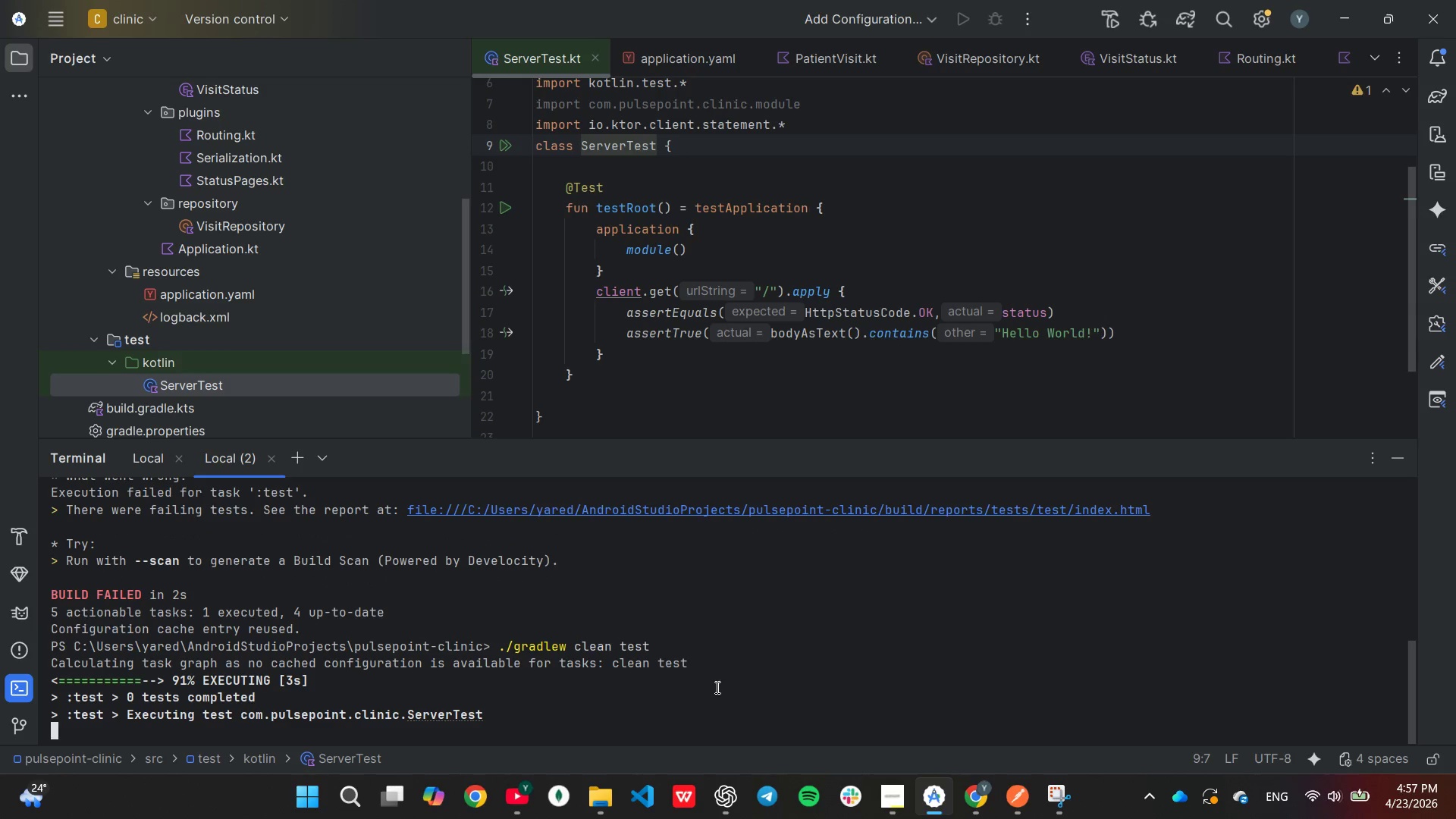 
wait(6.55)
 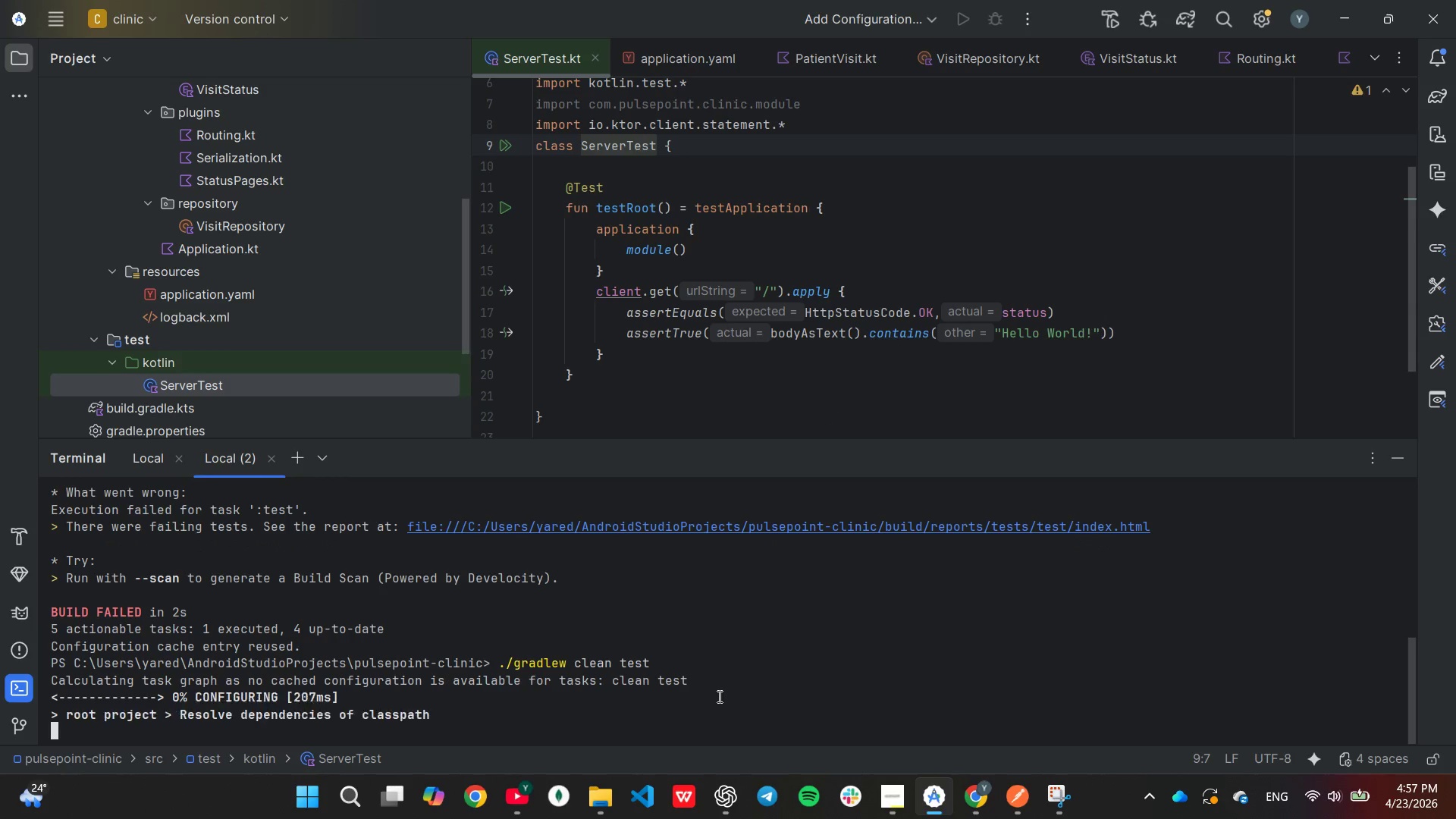 
scroll: coordinate [715, 673], scroll_direction: up, amount: 5.0
 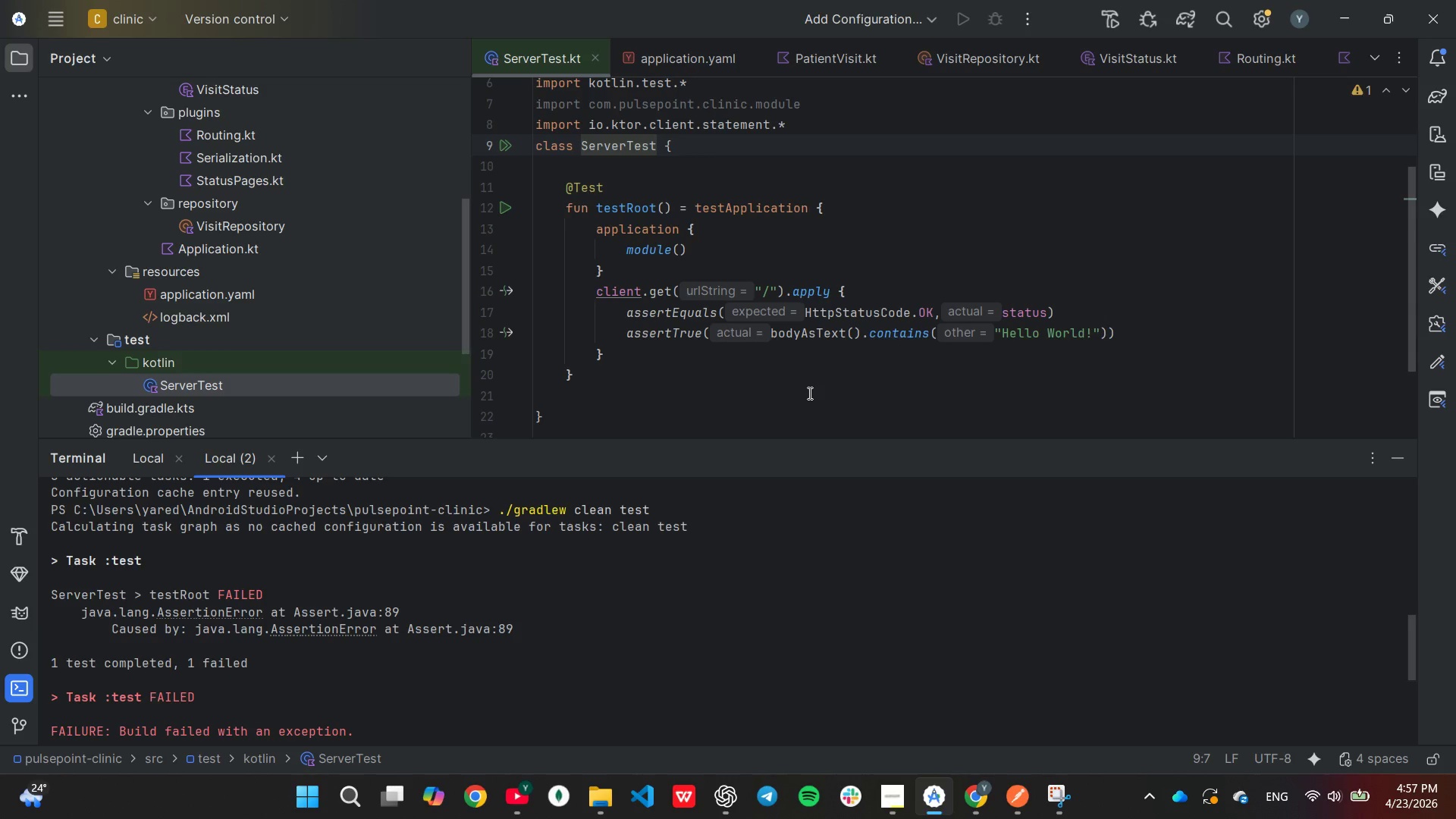 
wait(23.14)
 